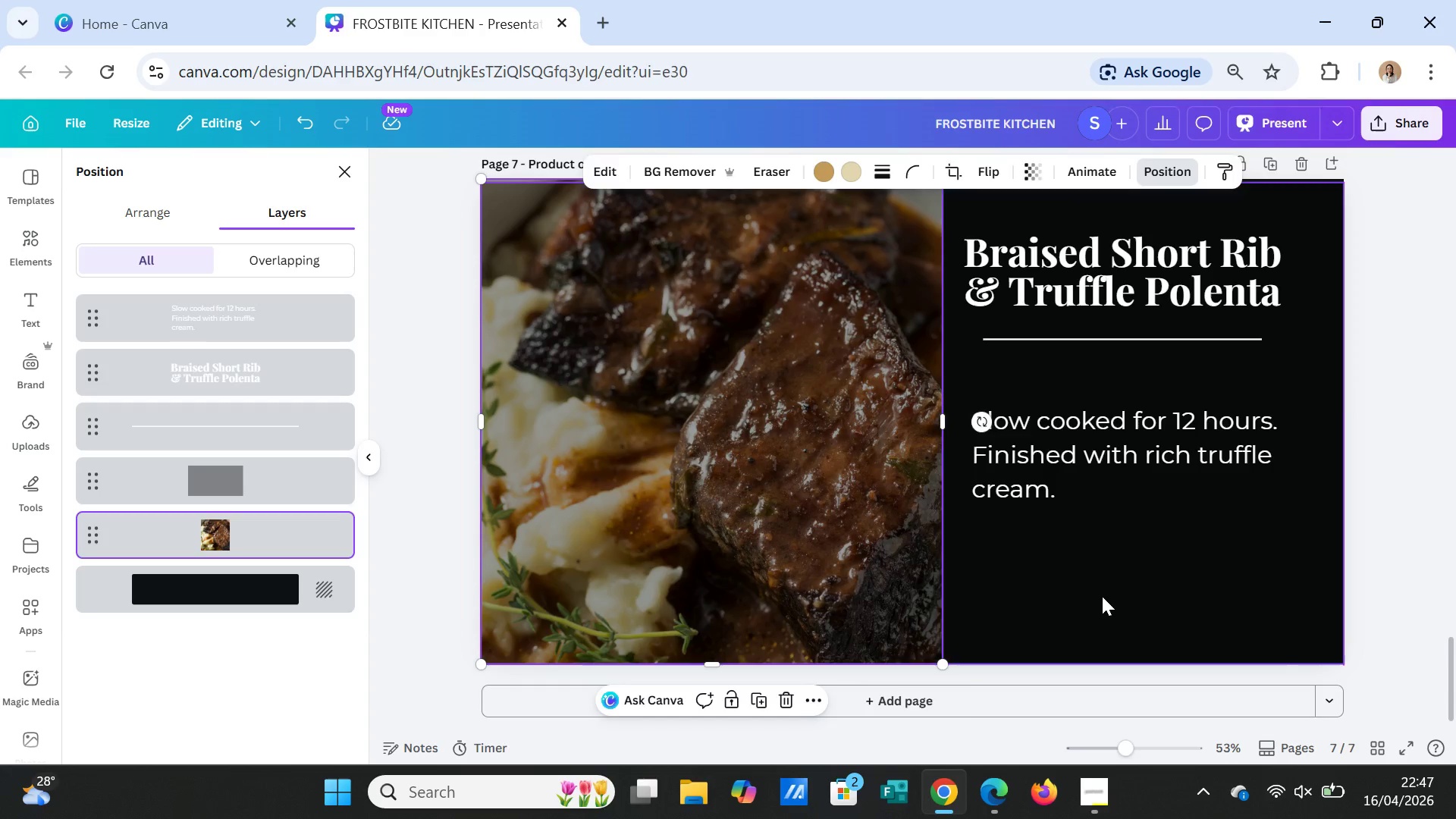 
left_click([1102, 596])
 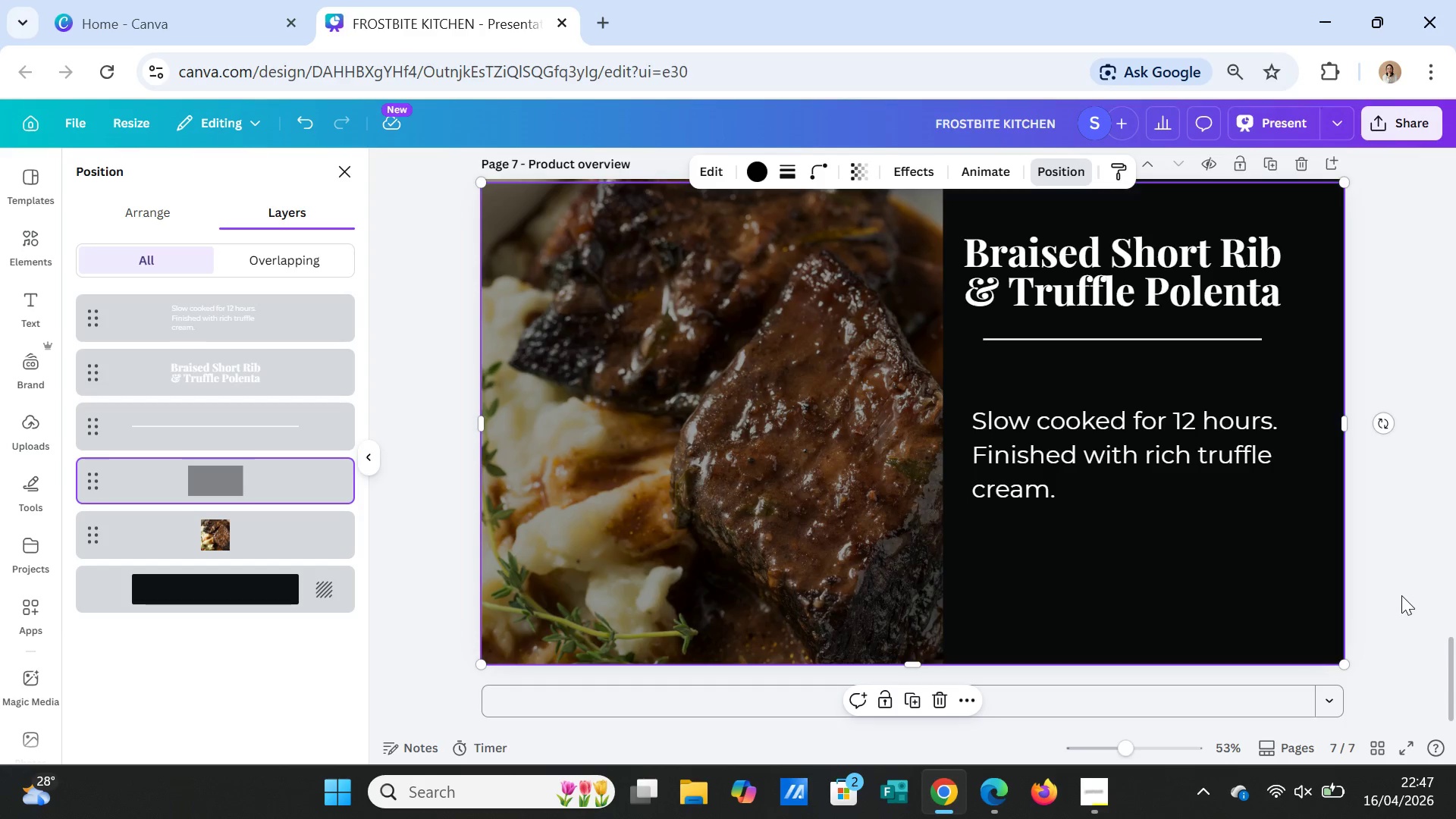 
left_click([1403, 595])
 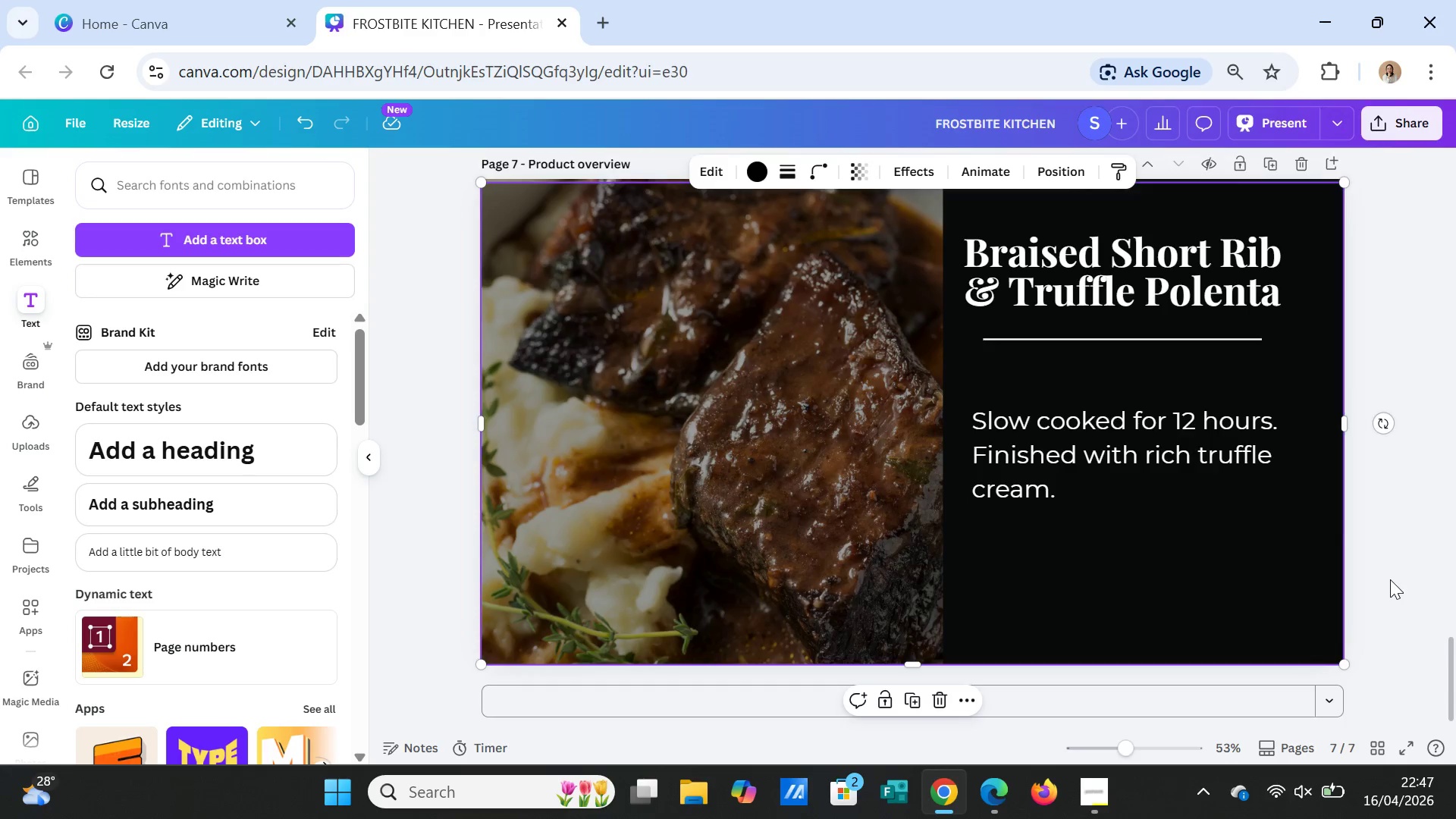 
scroll: coordinate [1390, 579], scroll_direction: up, amount: 2.0
 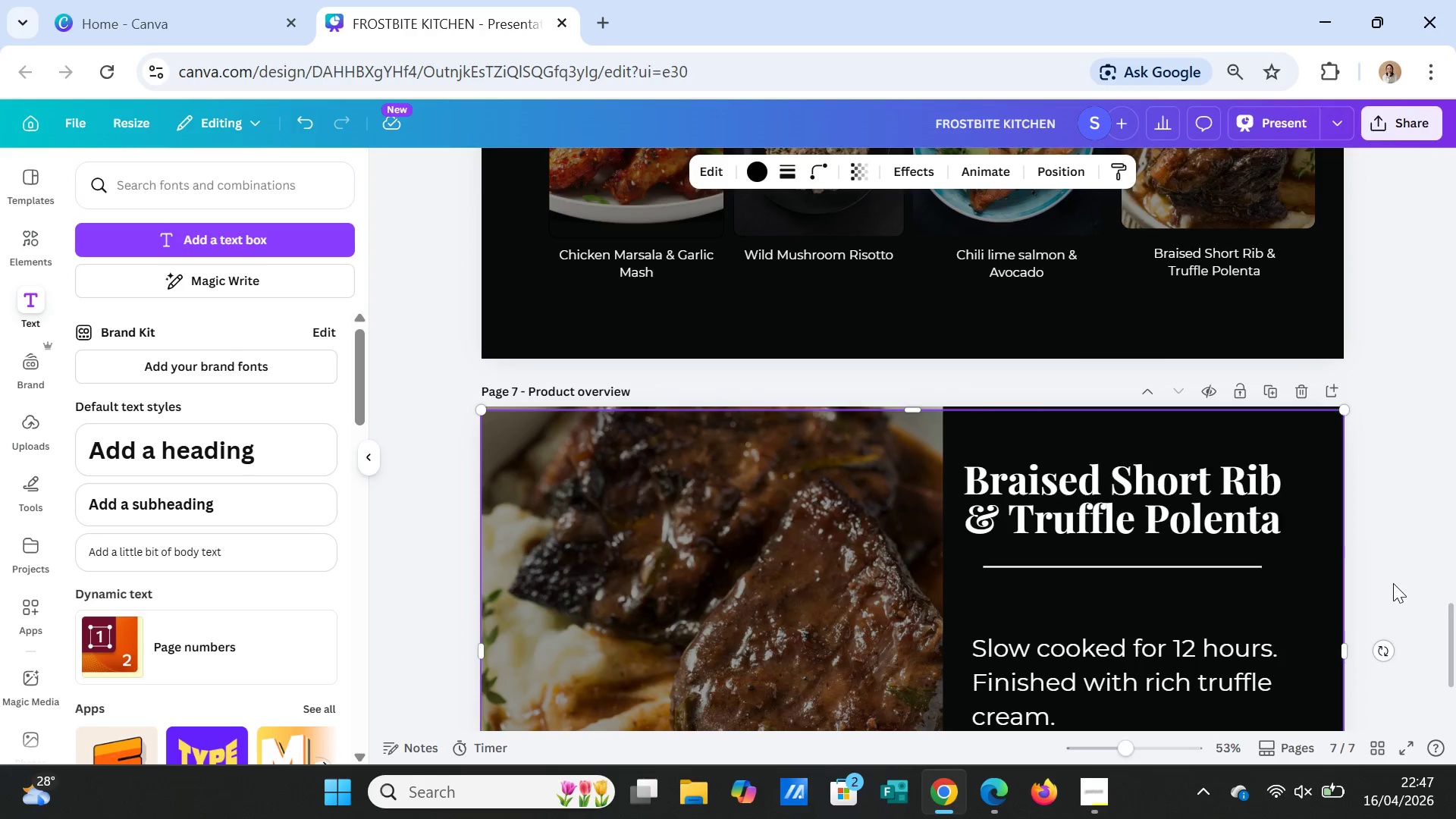 
scroll: coordinate [1393, 583], scroll_direction: down, amount: 2.0
 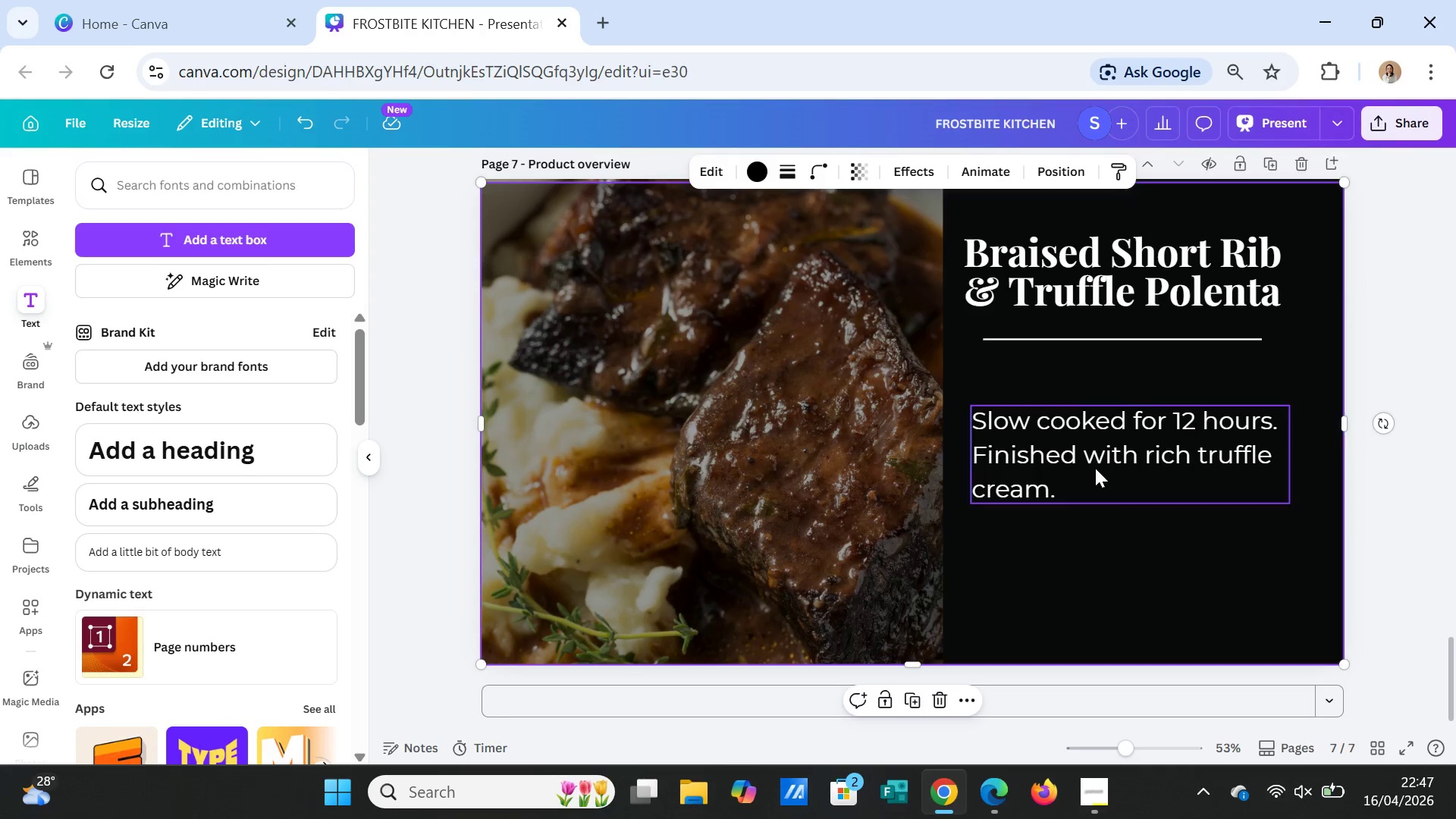 
left_click_drag(start_coordinate=[1088, 458], to_coordinate=[649, 166])
 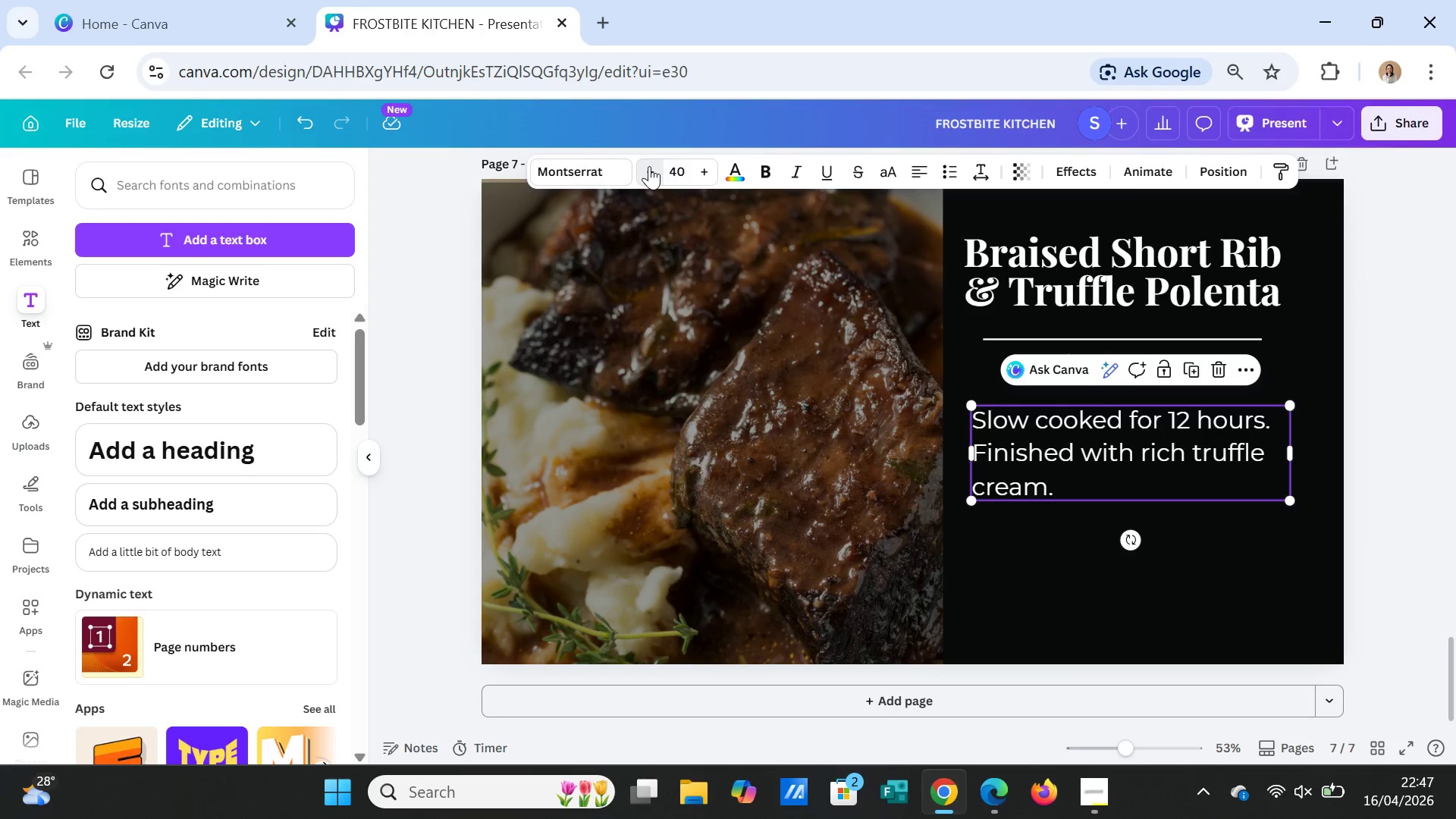 
double_click([649, 166])
 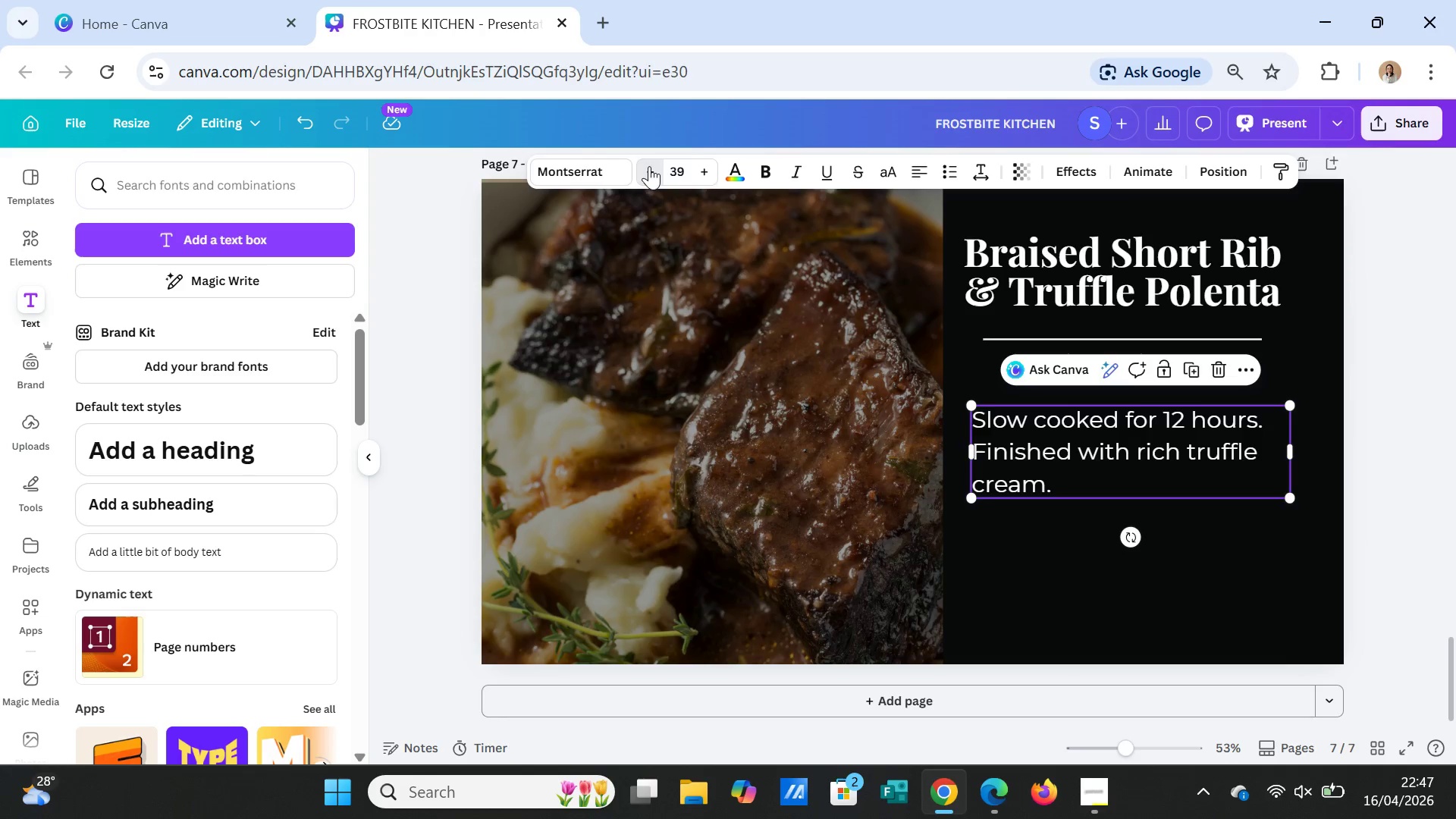 
left_click([649, 166])
 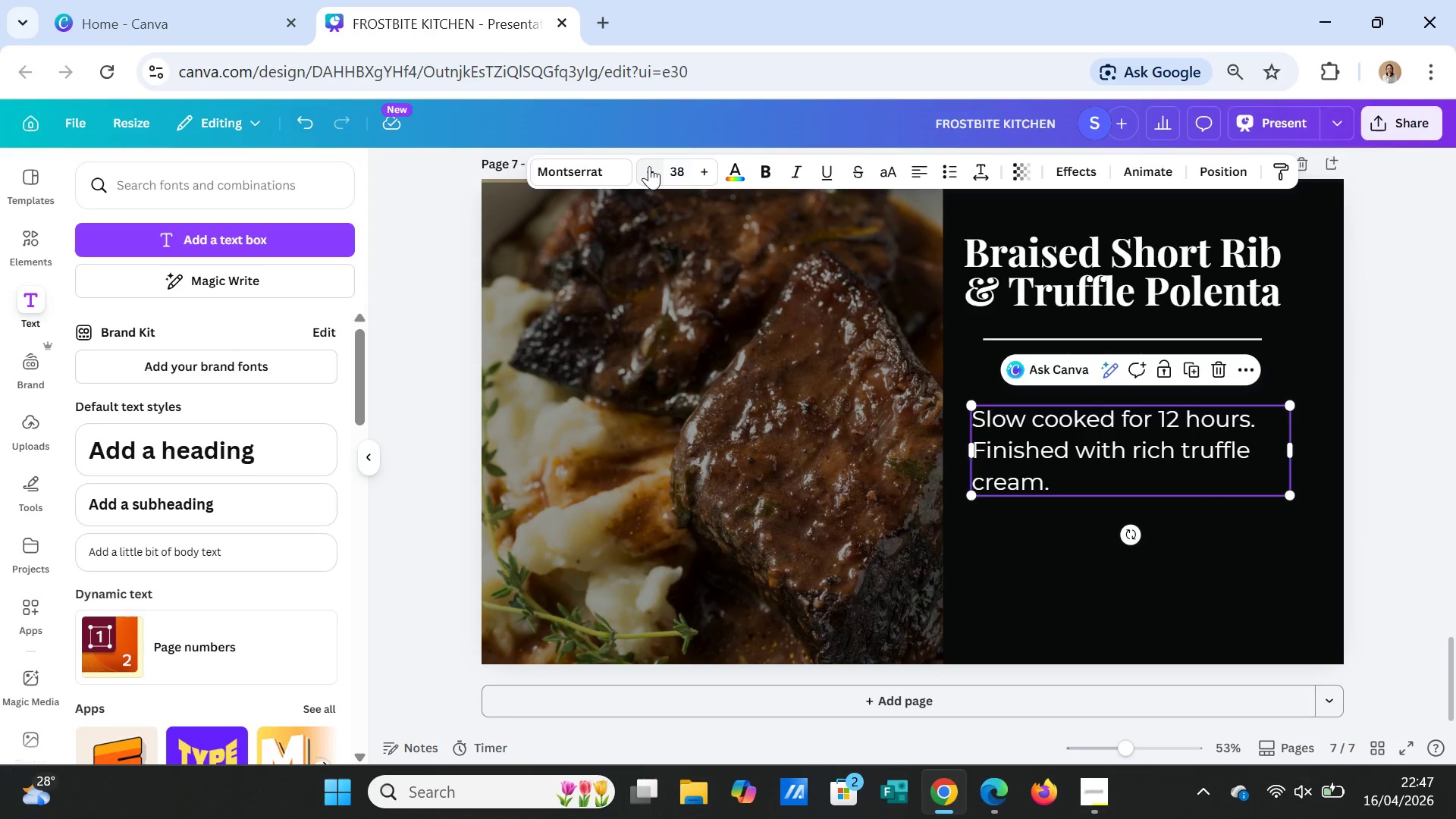 
left_click([649, 166])
 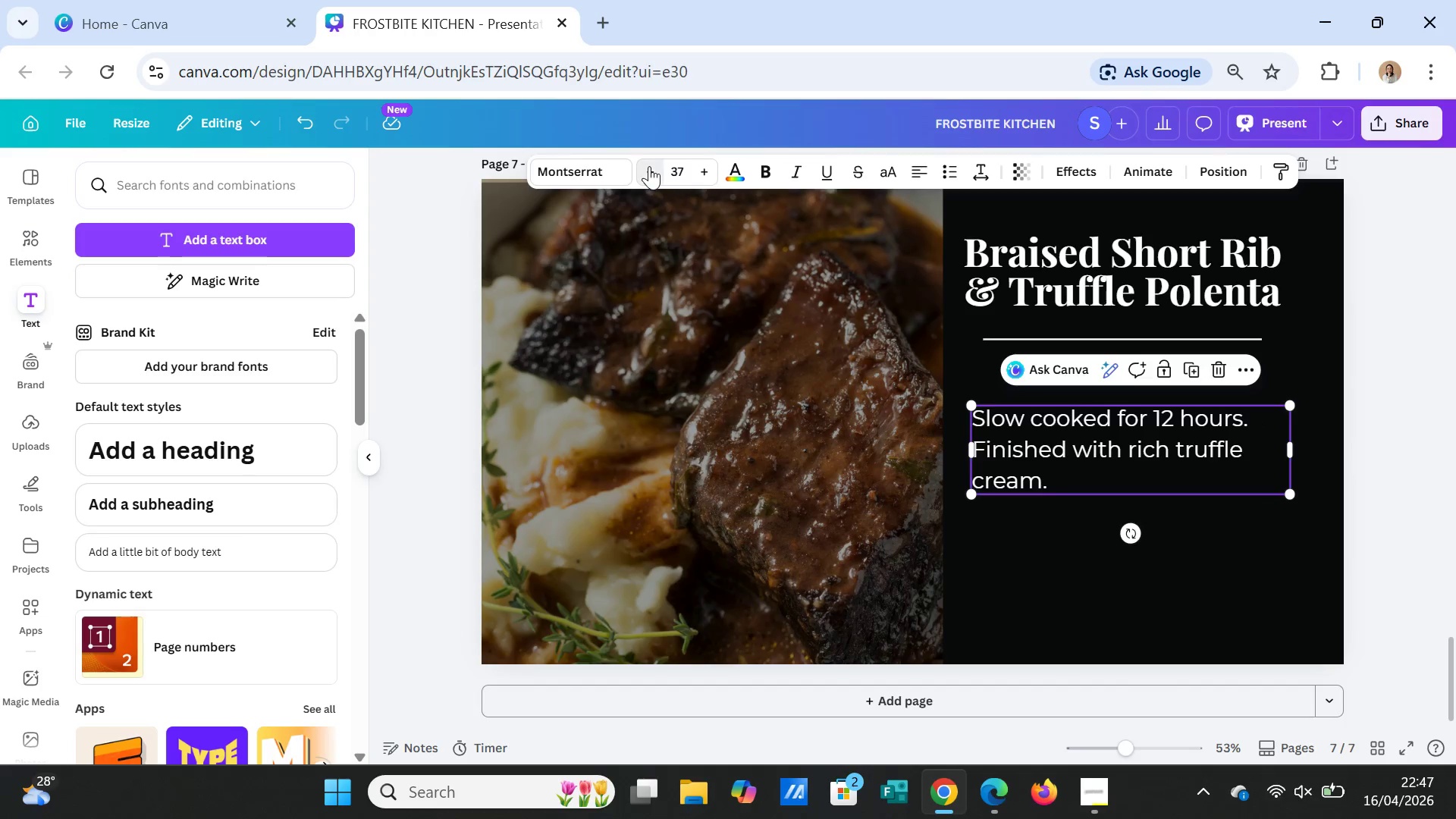 
double_click([649, 166])
 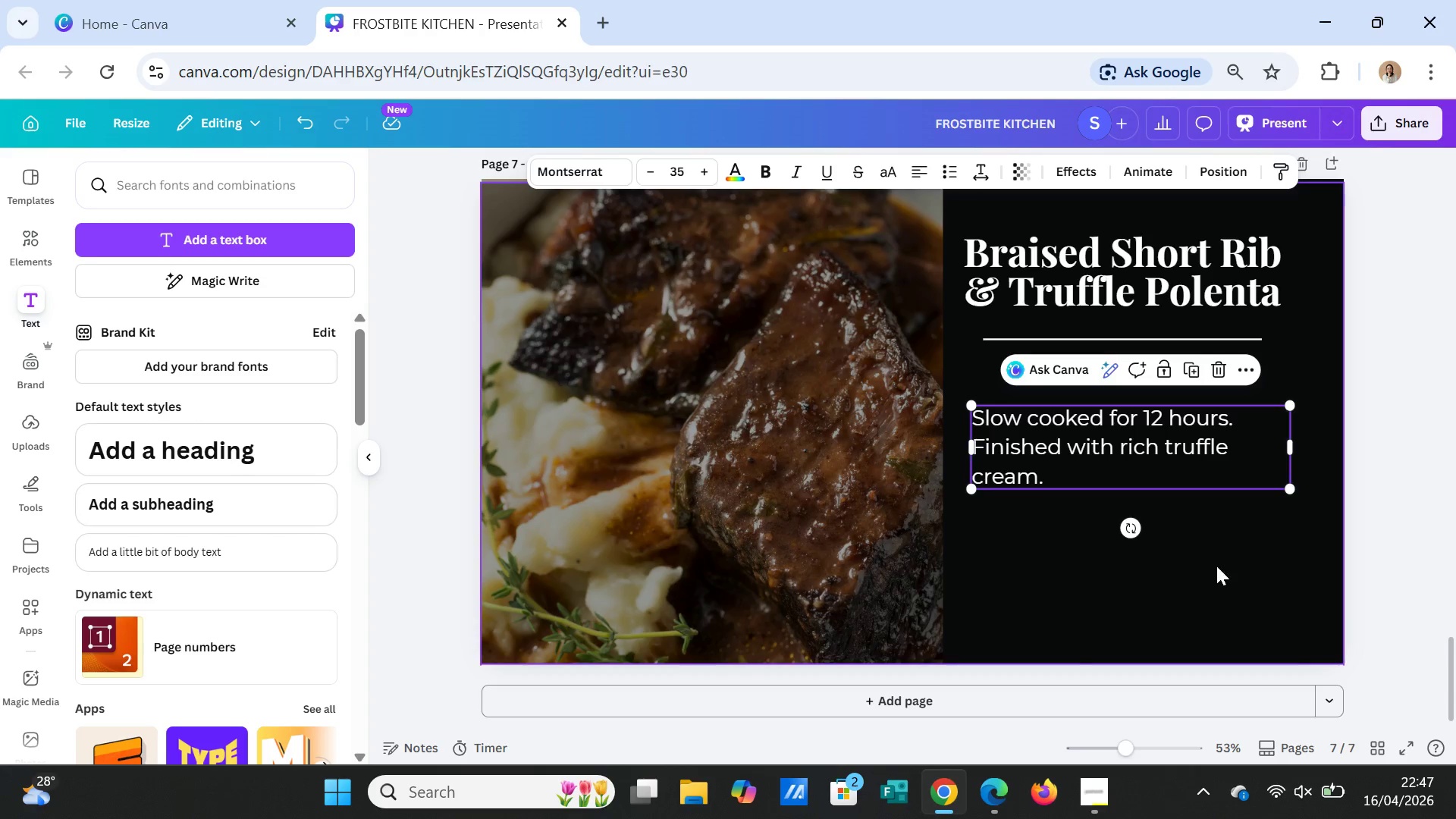 
left_click([1221, 567])
 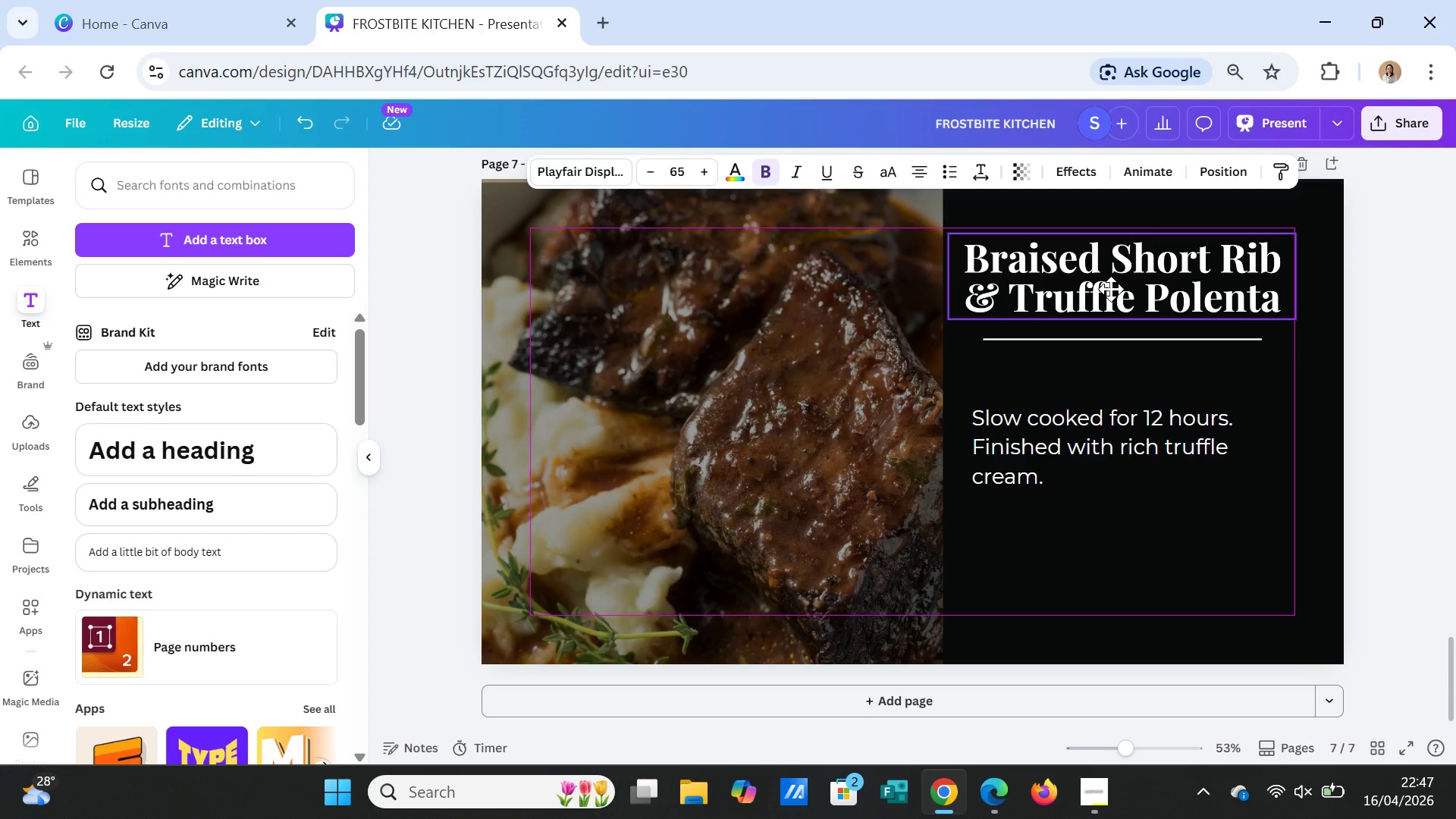 
wait(7.66)
 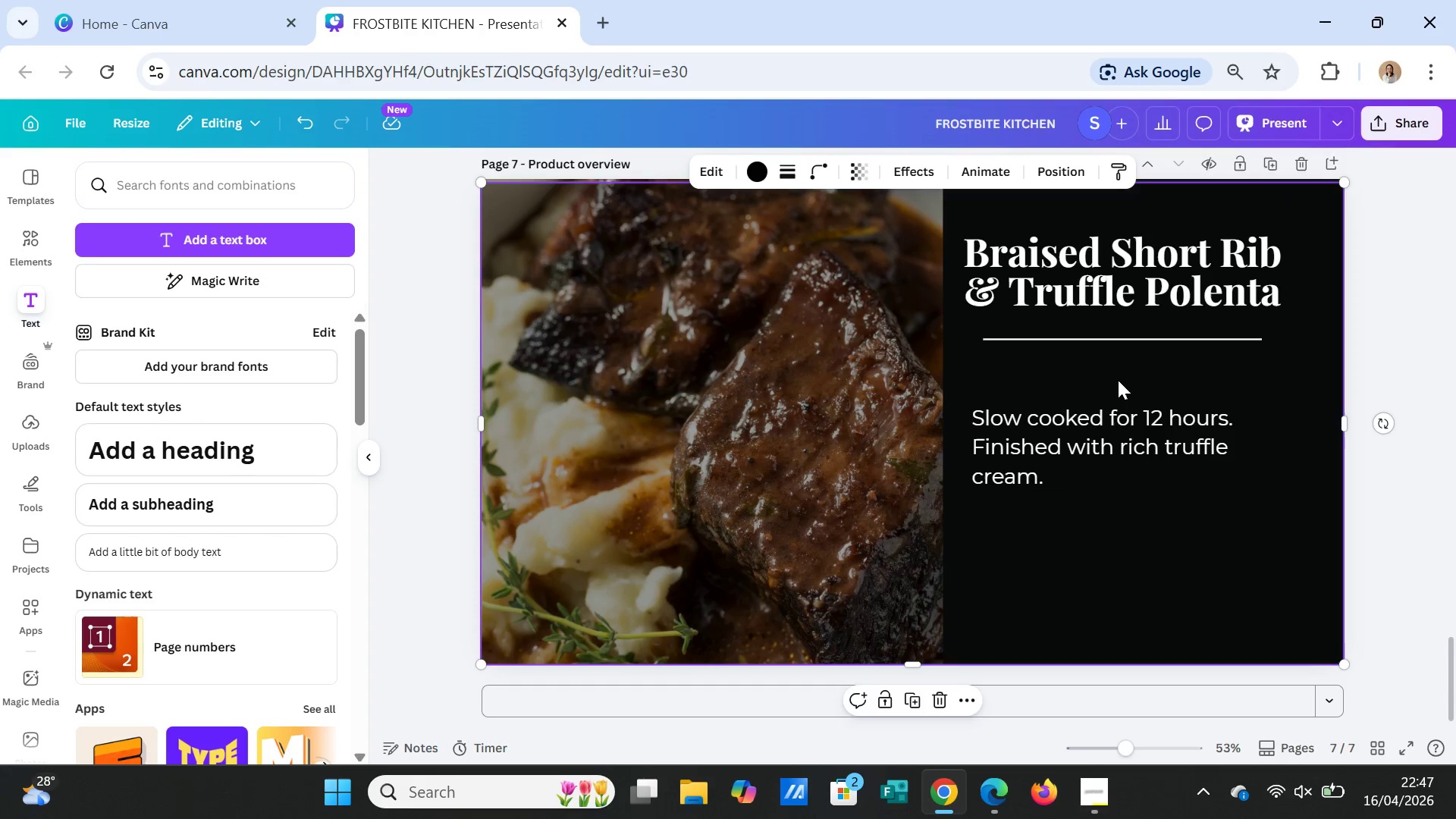 
left_click([1270, 441])
 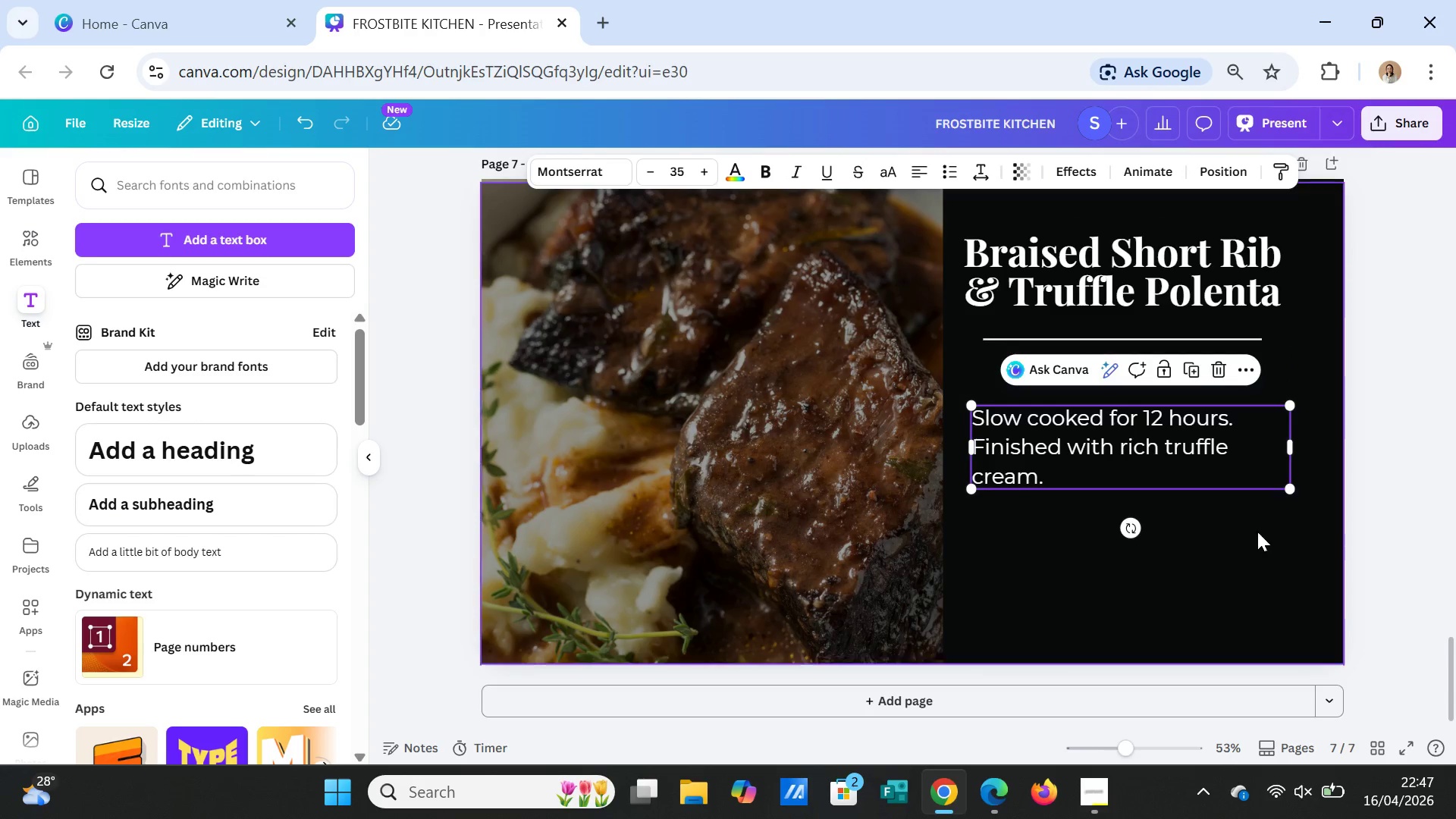 
left_click([1251, 543])
 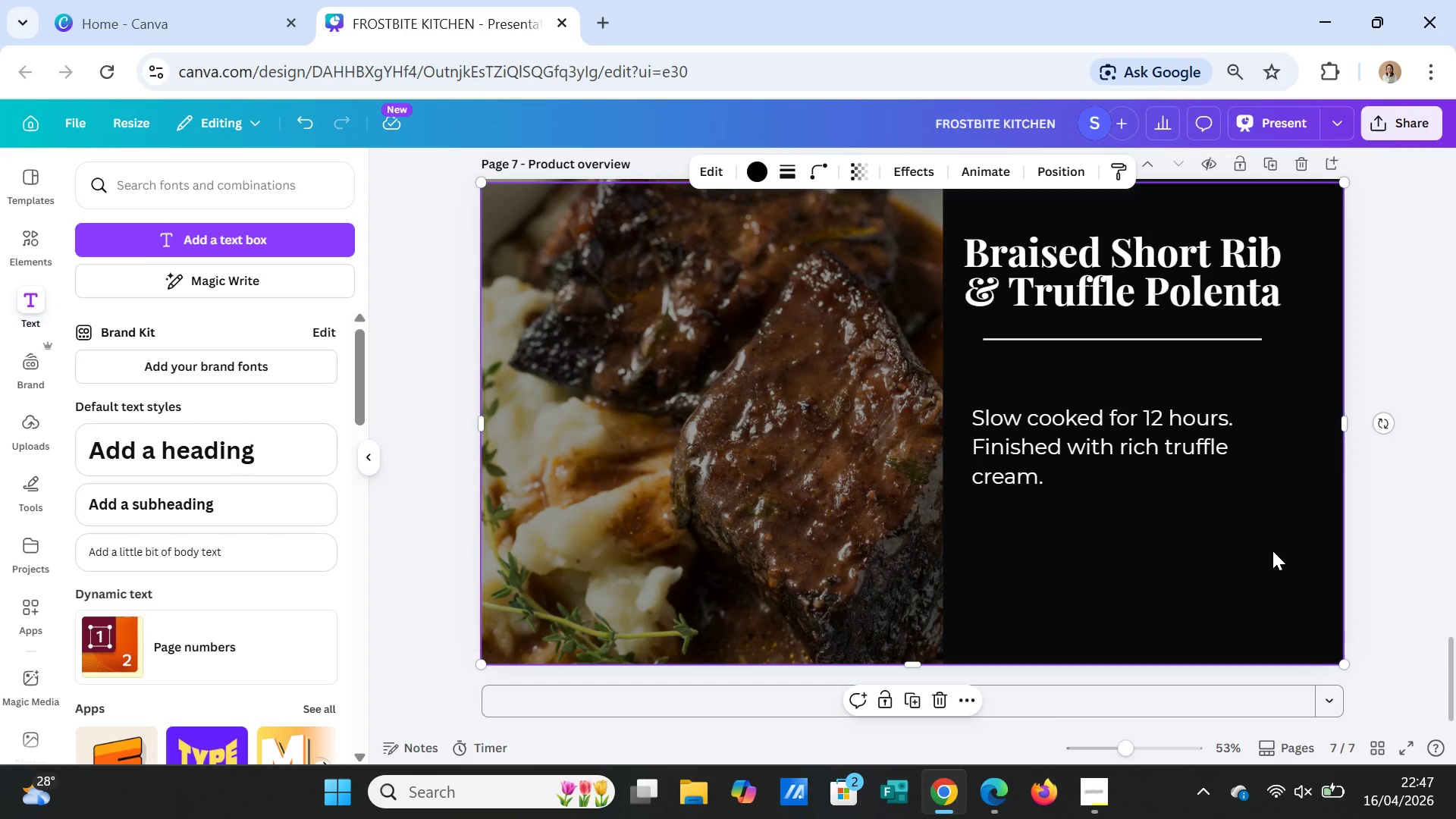 
wait(12.28)
 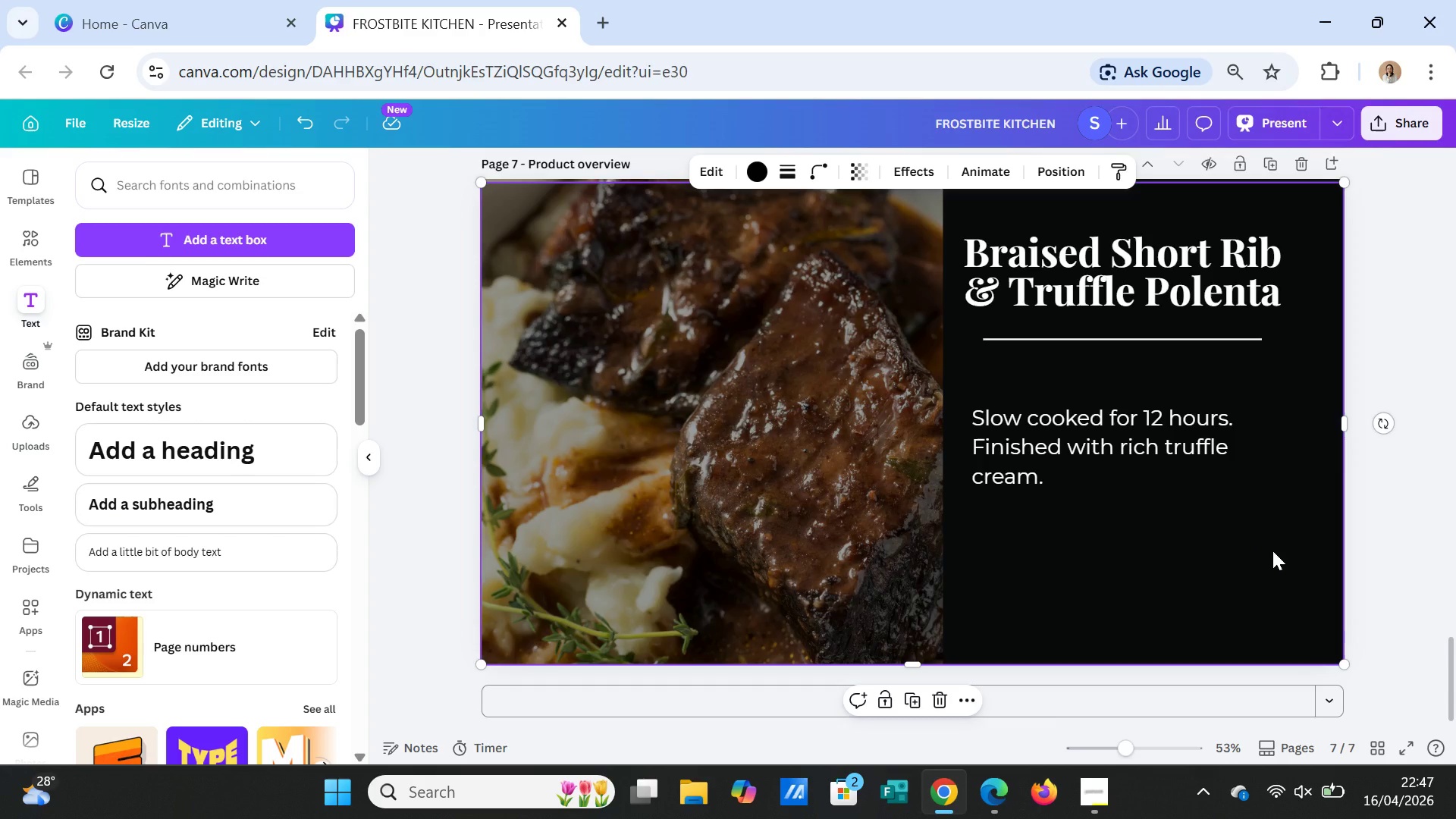 
double_click([604, 156])
 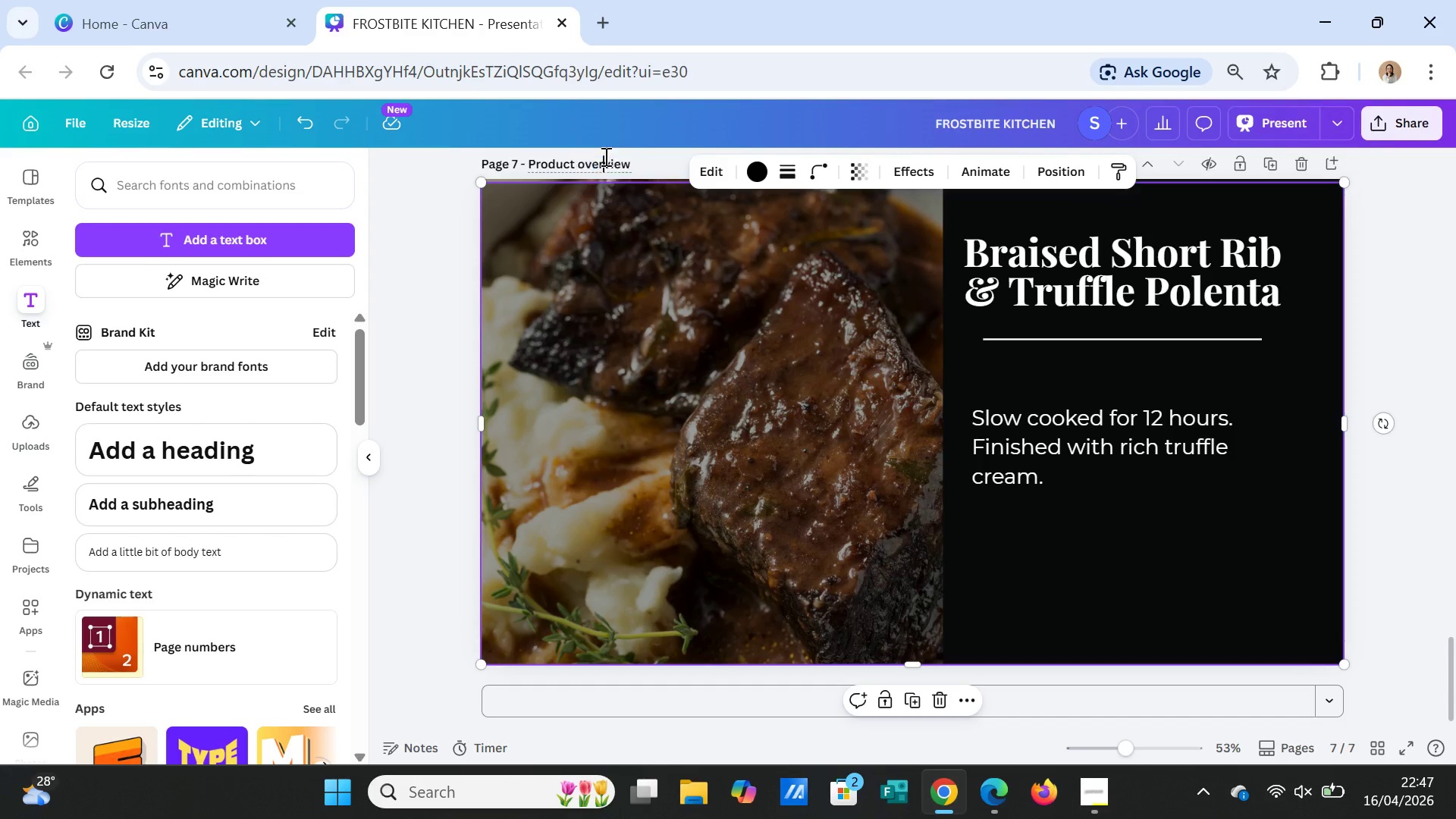 
double_click([604, 156])
 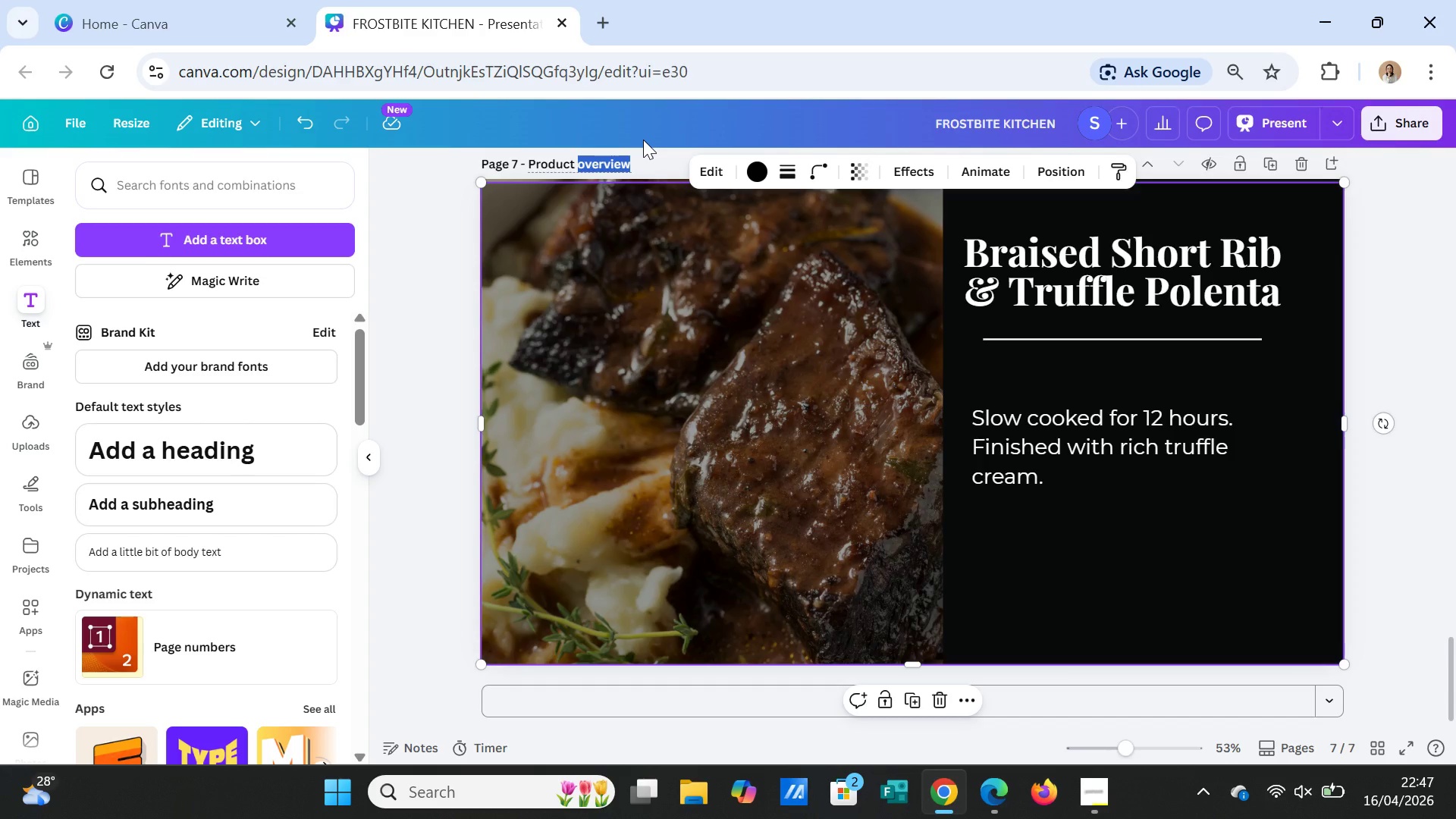 
type((Hero))
 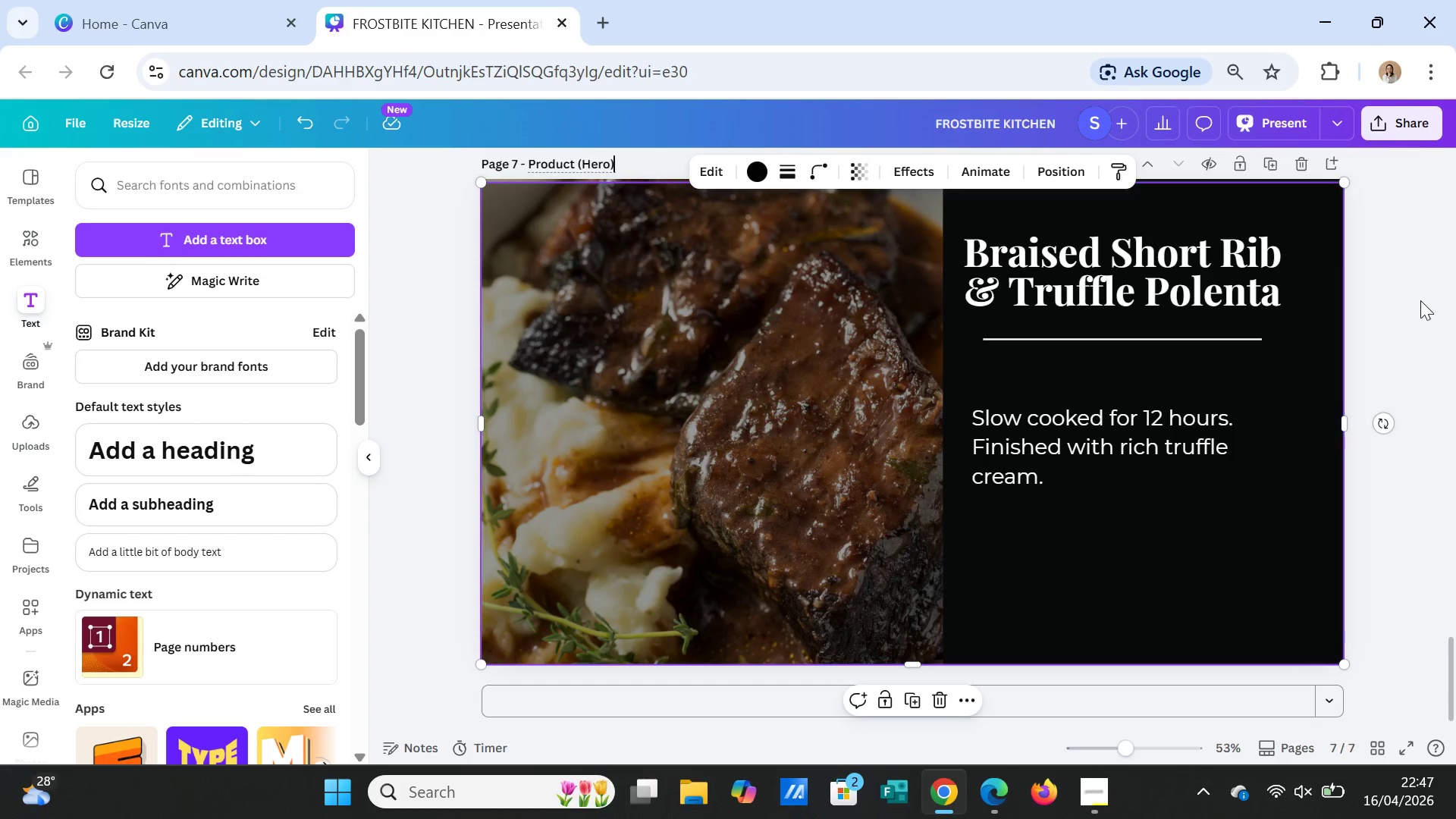 
left_click([1382, 327])
 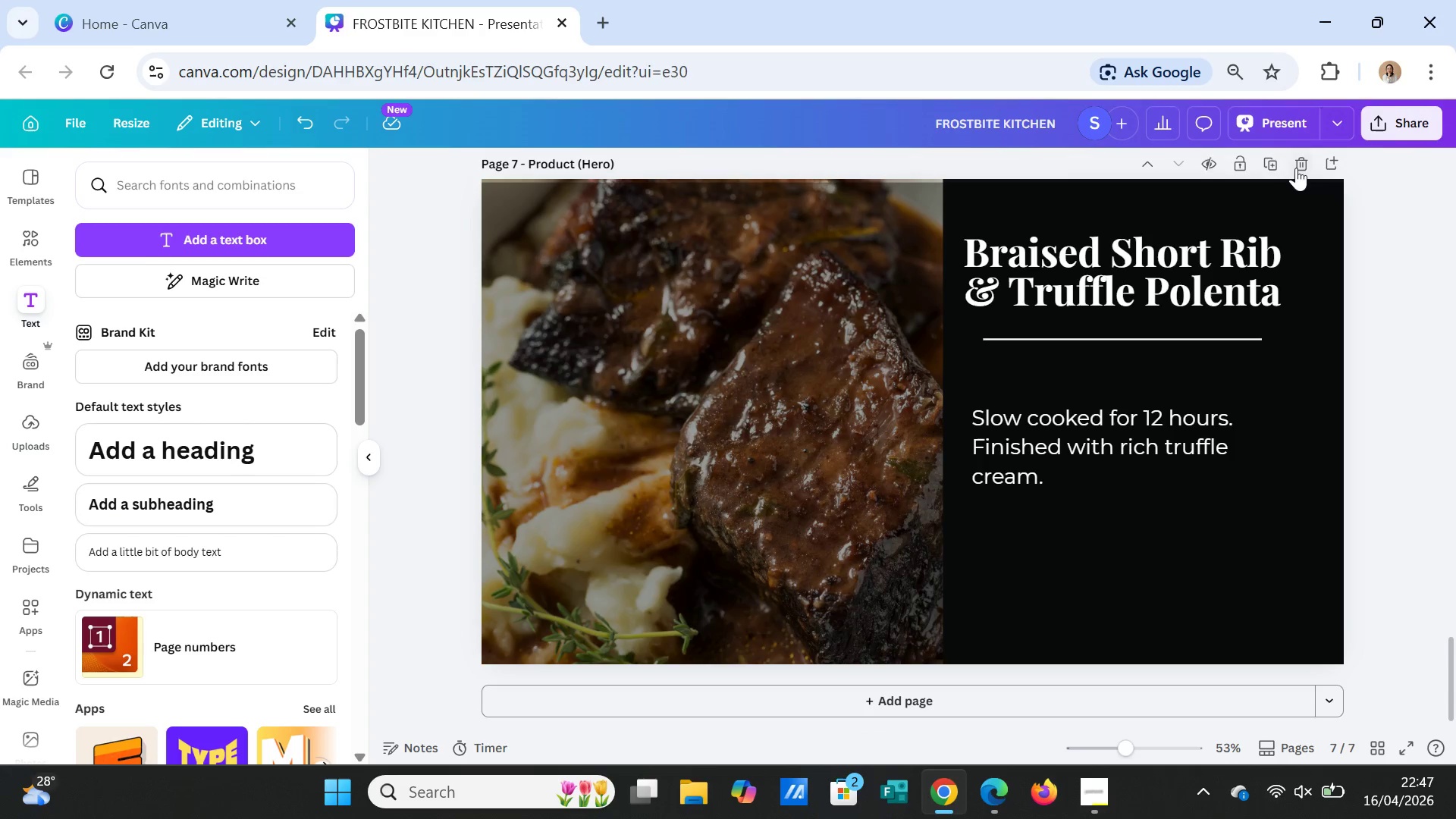 
left_click([1273, 160])
 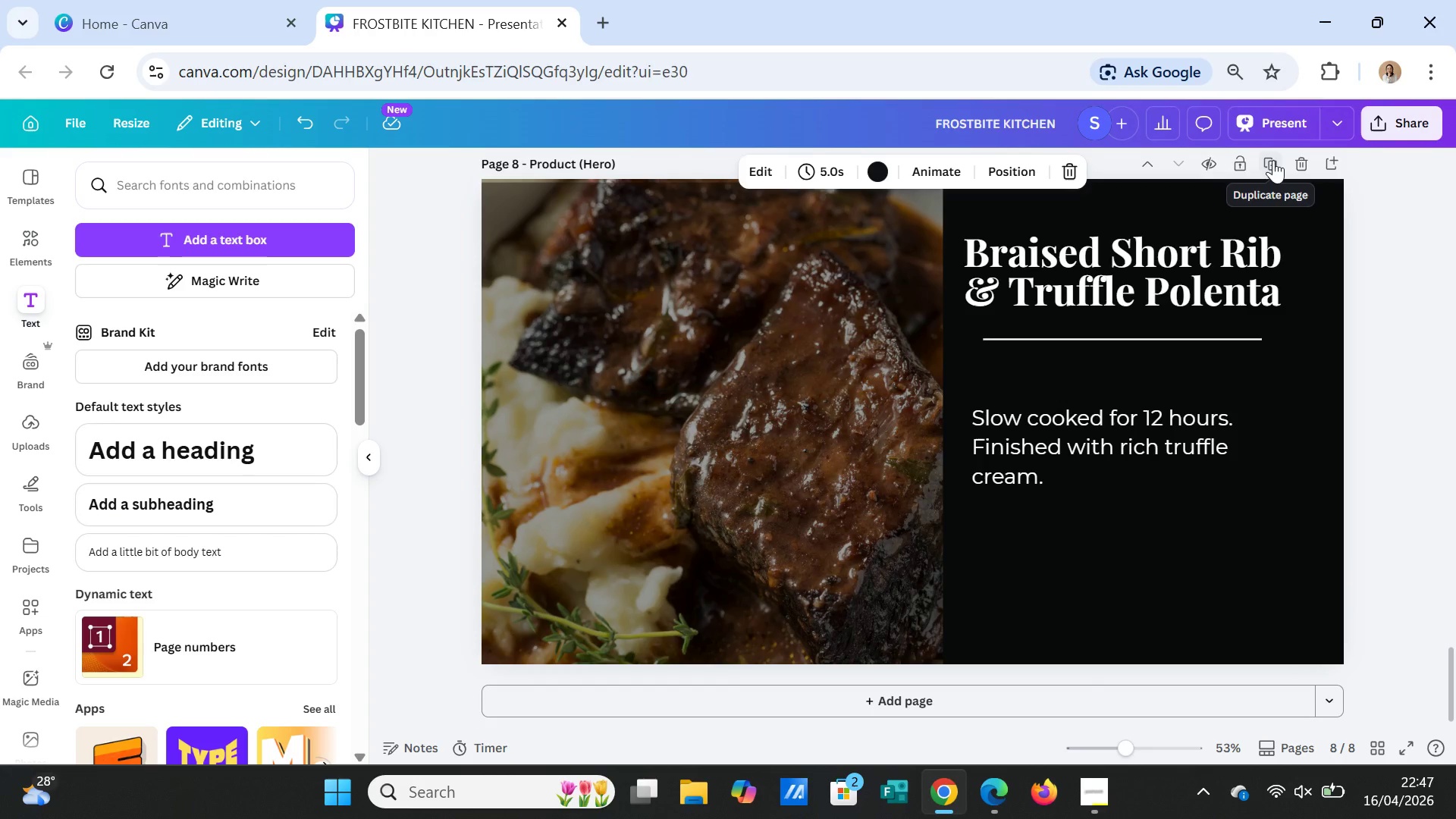 
scroll: coordinate [1278, 507], scroll_direction: up, amount: 4.0
 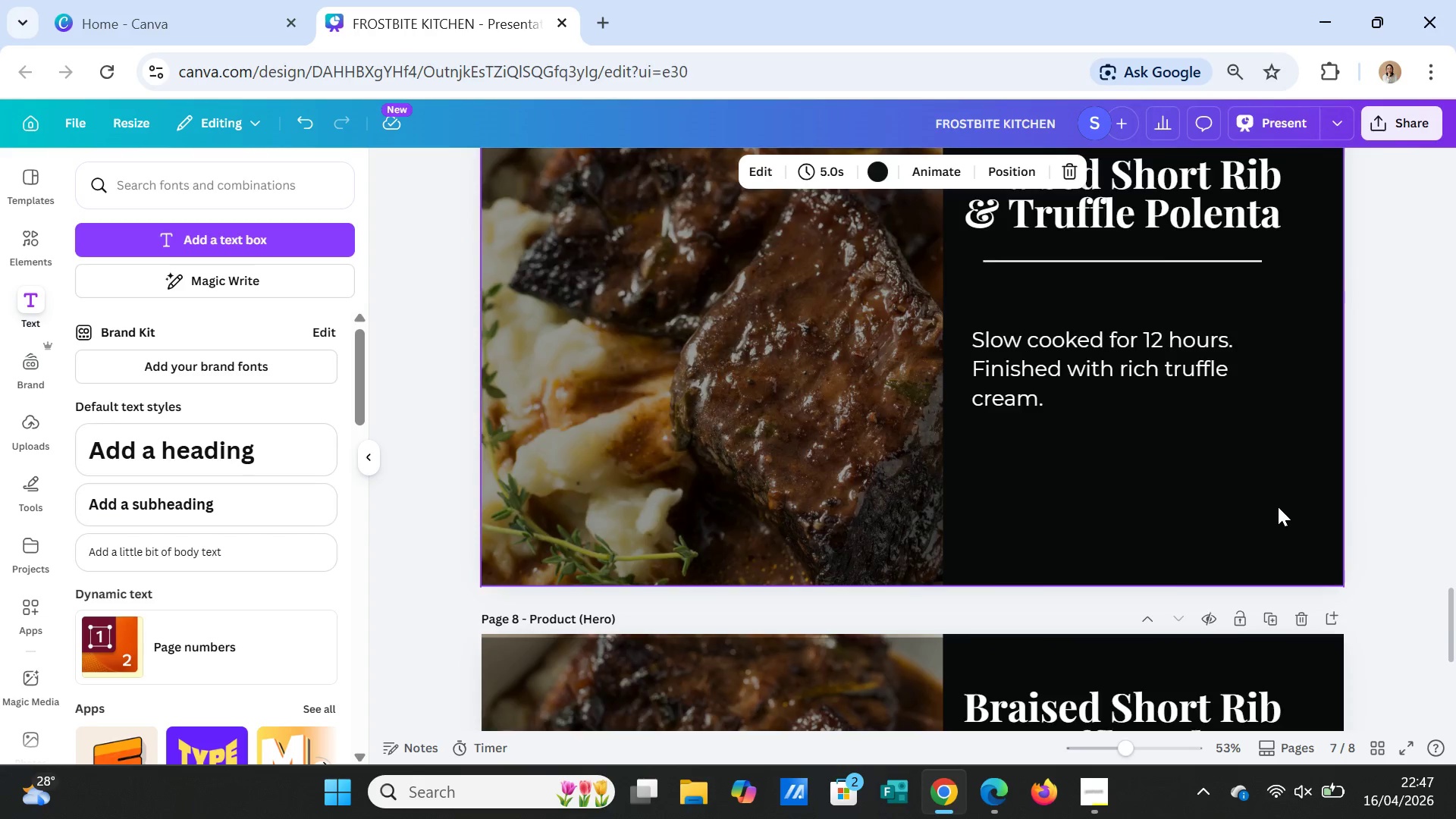 
scroll: coordinate [1278, 507], scroll_direction: down, amount: 3.0
 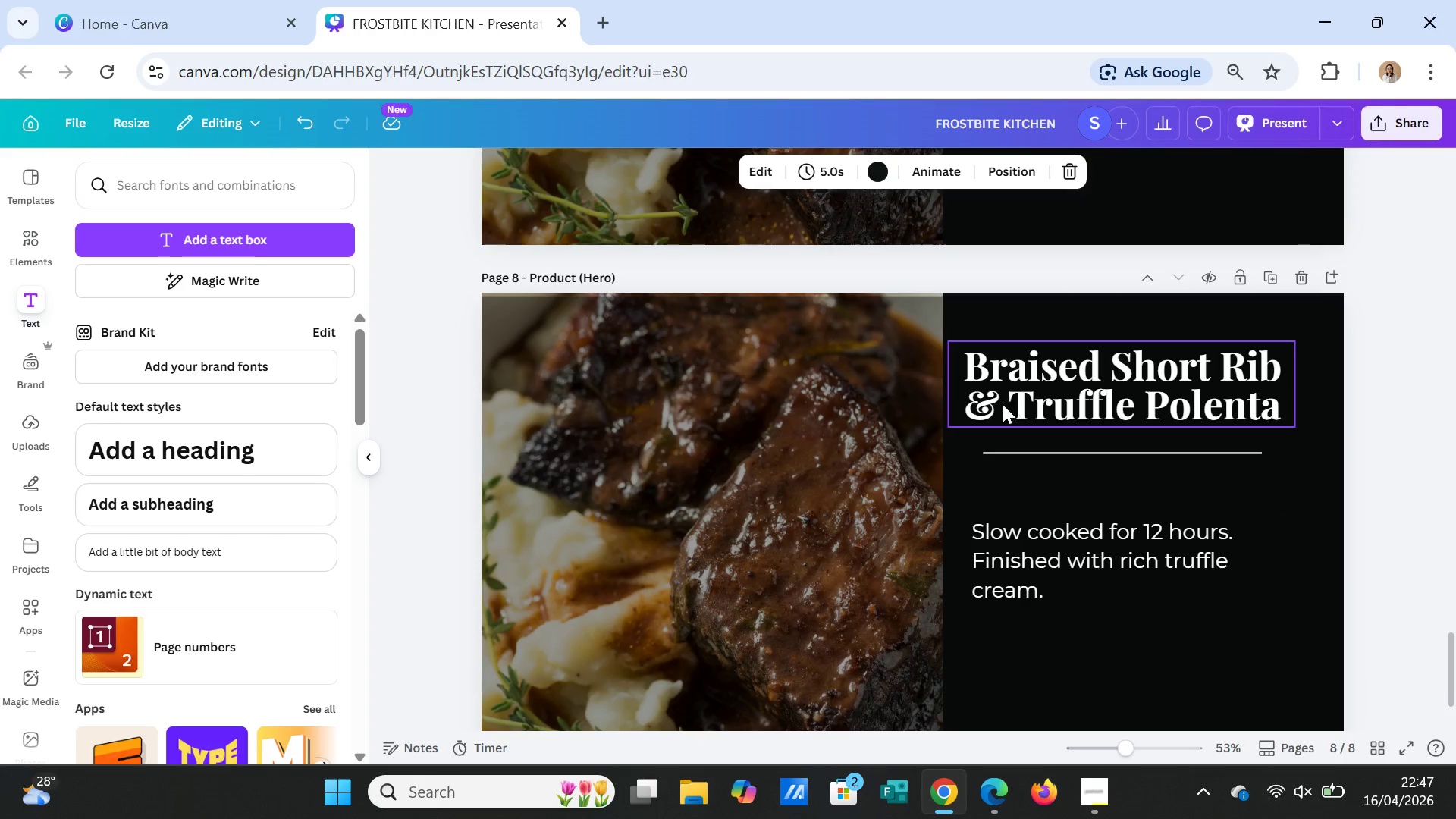 
left_click([887, 430])
 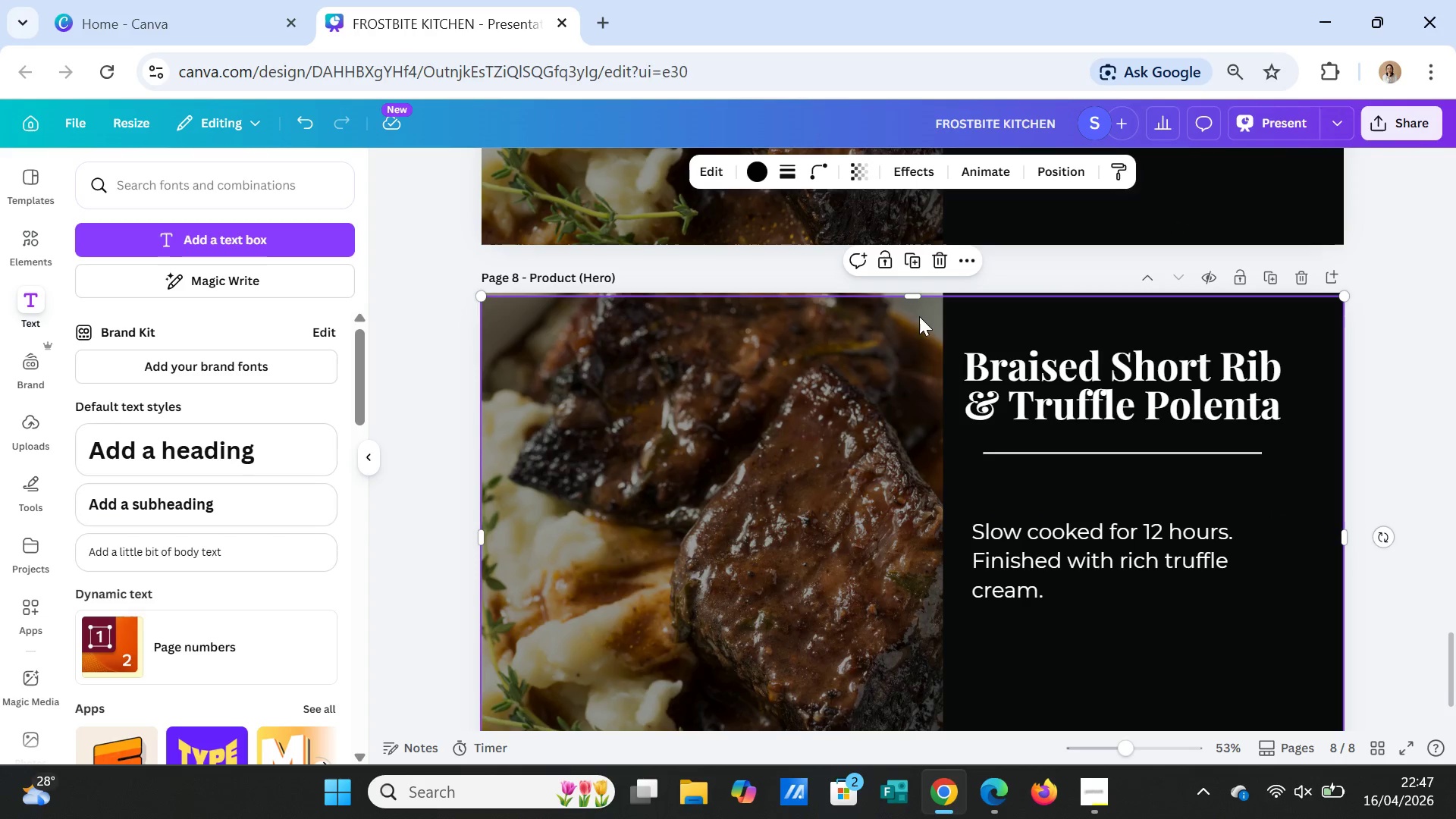 
scroll: coordinate [963, 378], scroll_direction: up, amount: 3.0
 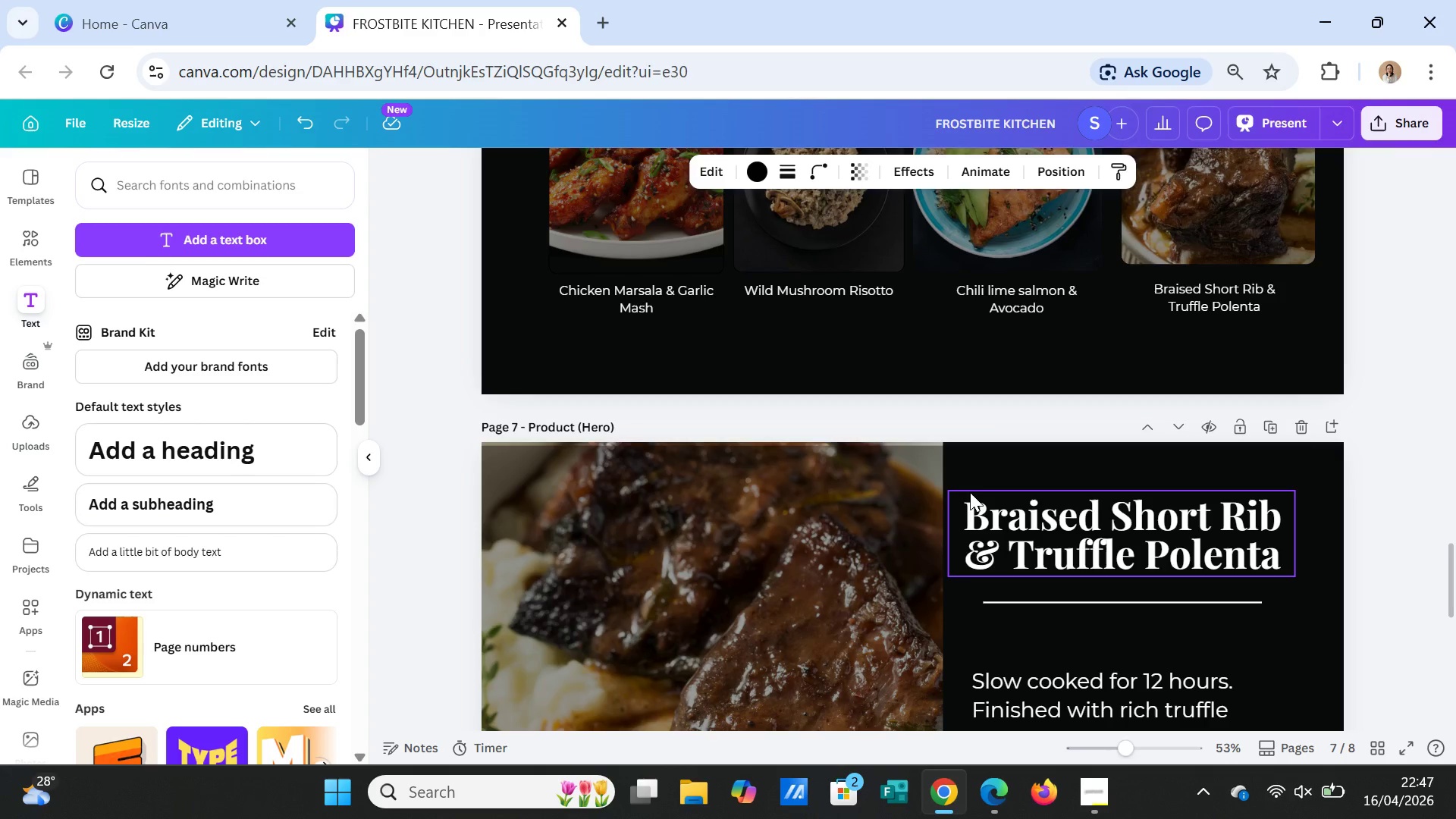 
left_click([970, 492])
 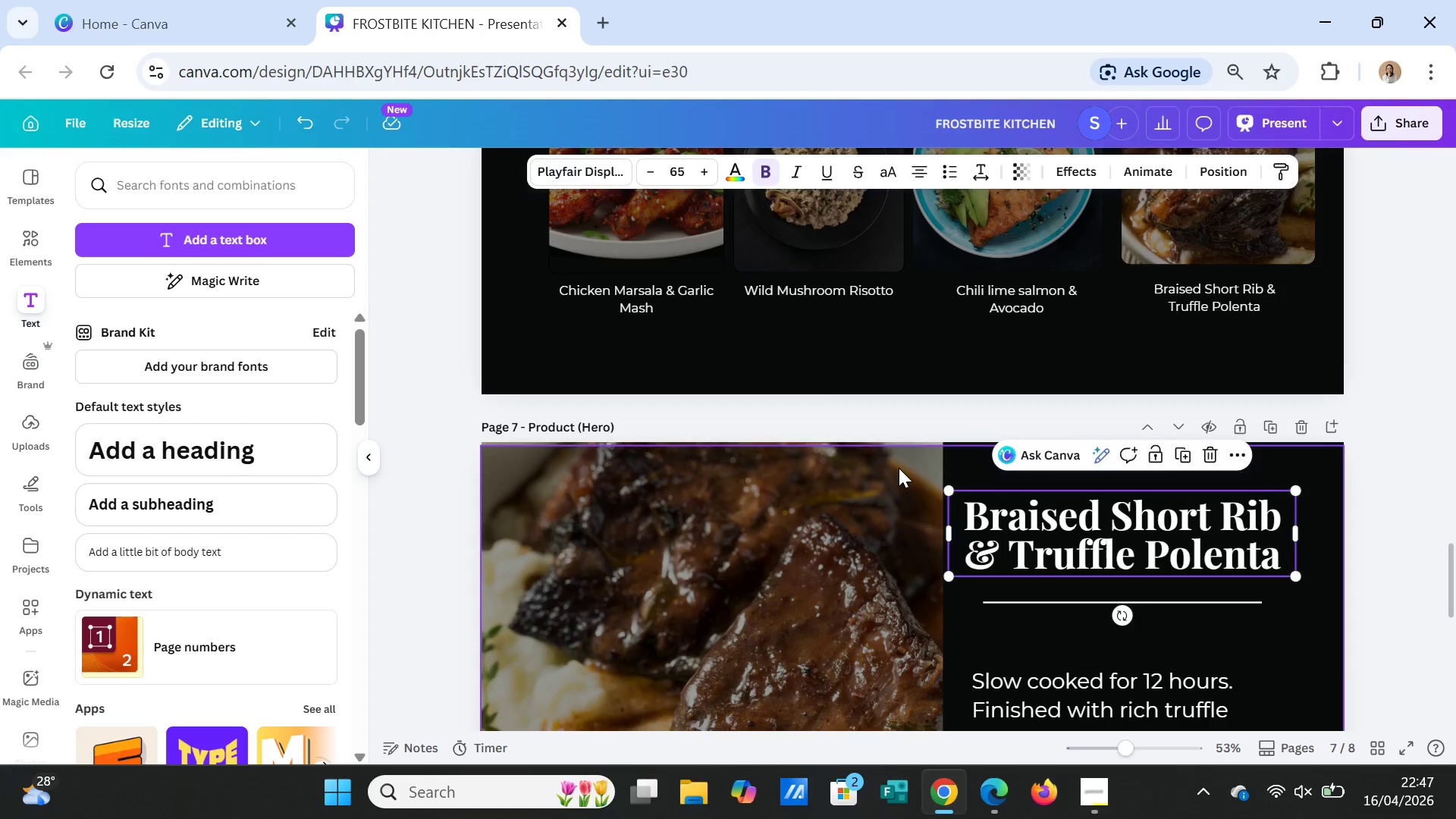 
left_click([899, 468])
 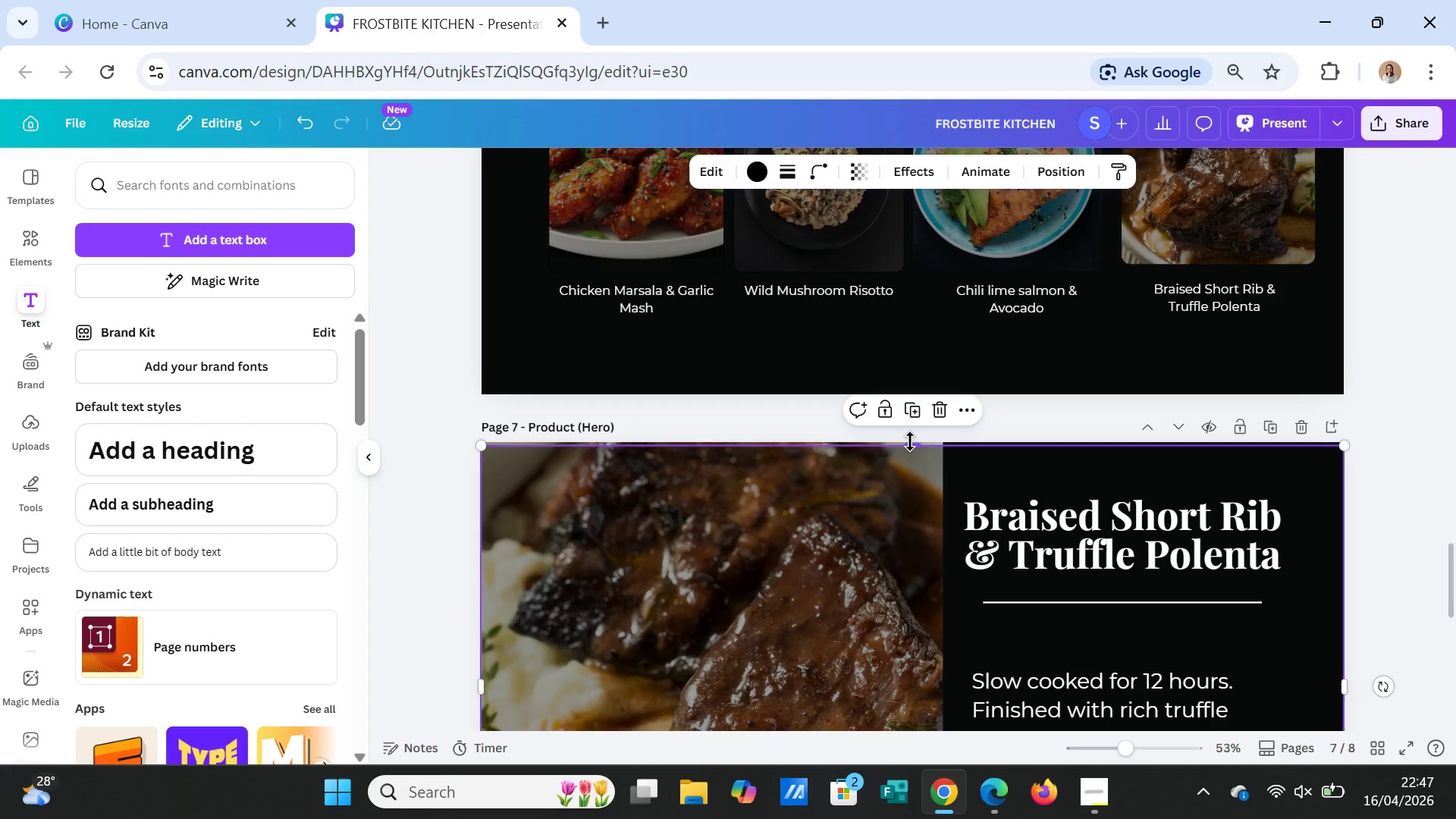 
left_click_drag(start_coordinate=[910, 441], to_coordinate=[912, 435])
 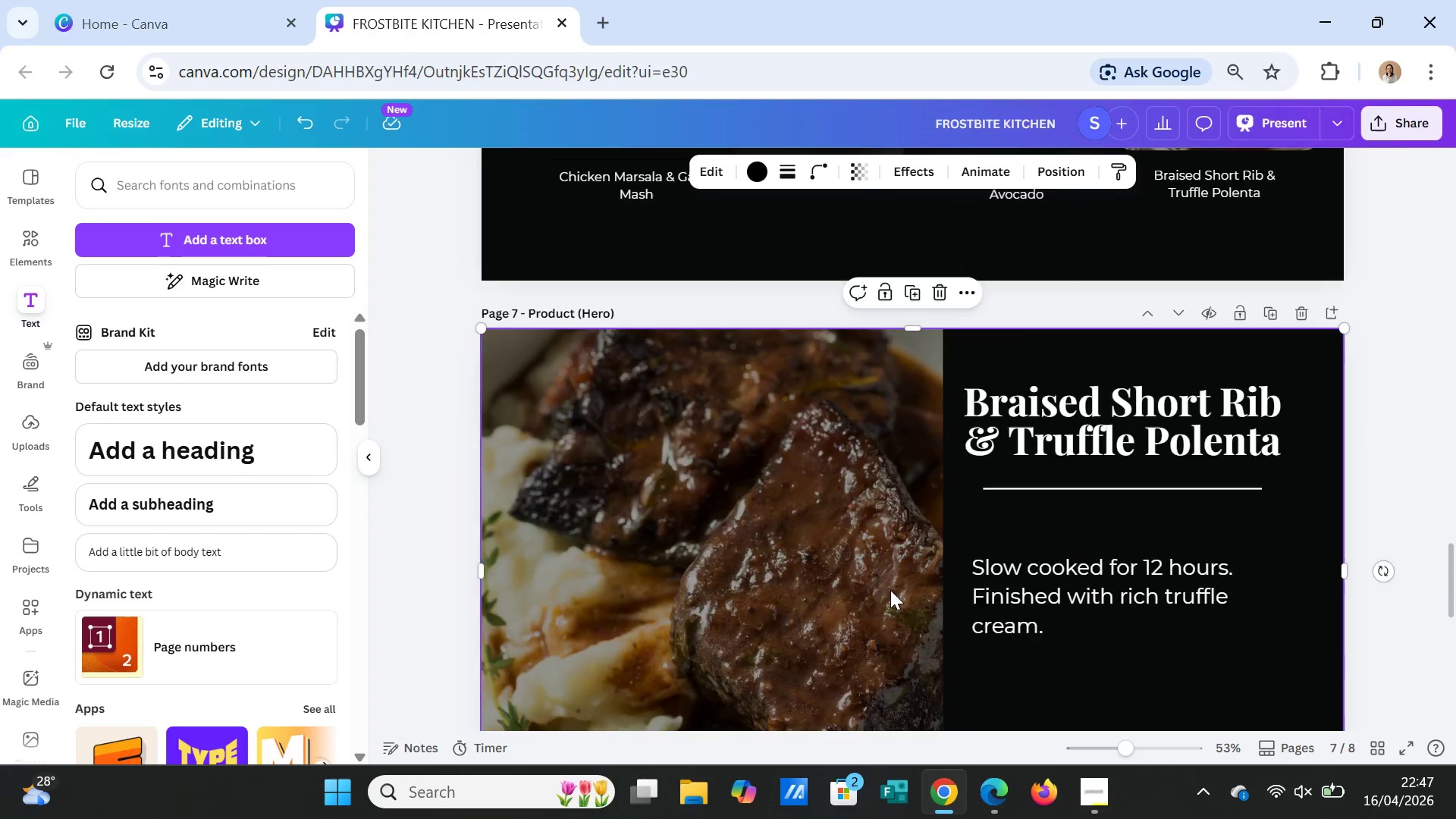 
scroll: coordinate [962, 604], scroll_direction: down, amount: 7.0
 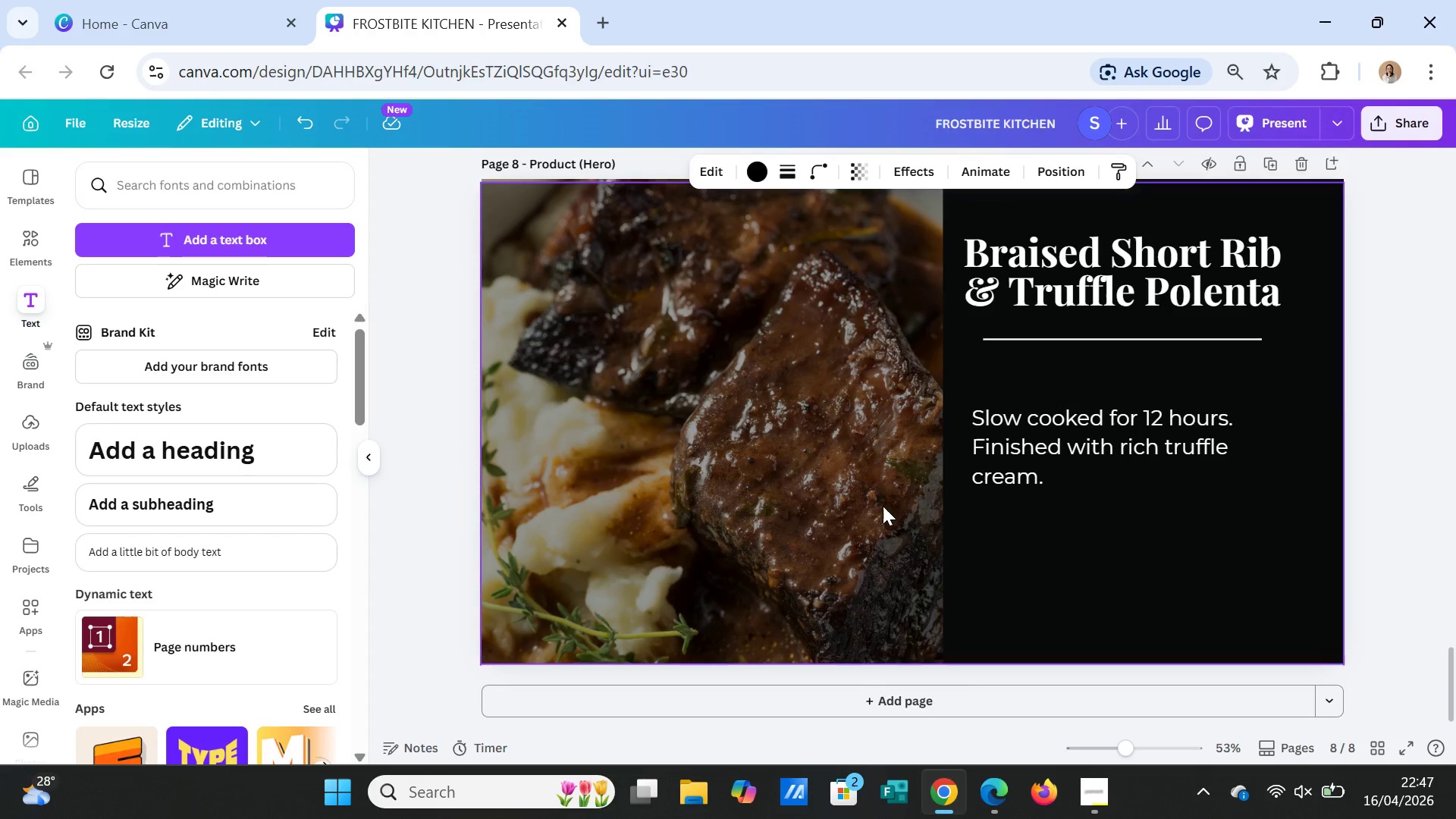 
left_click([883, 506])
 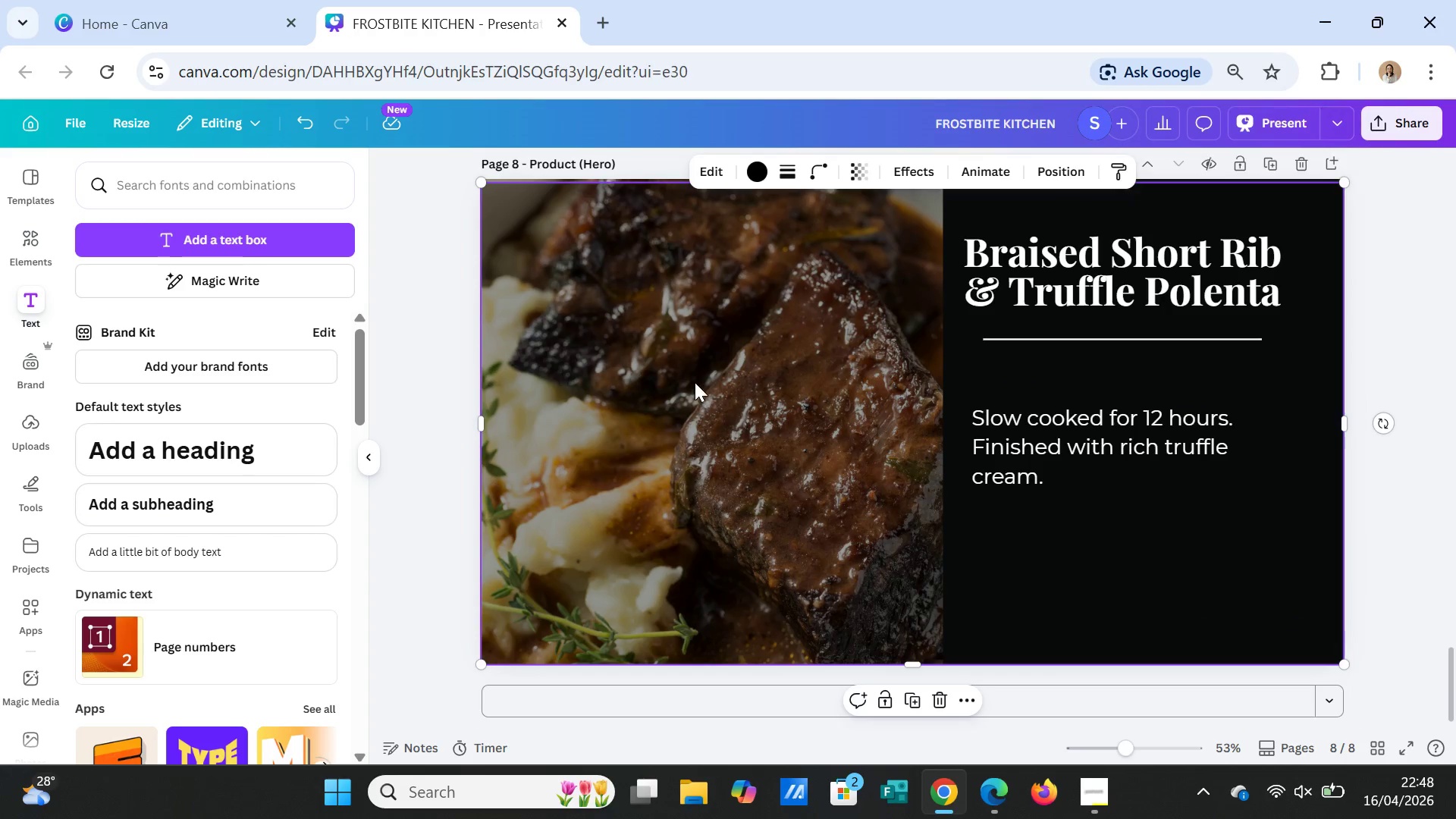 
right_click([695, 381])
 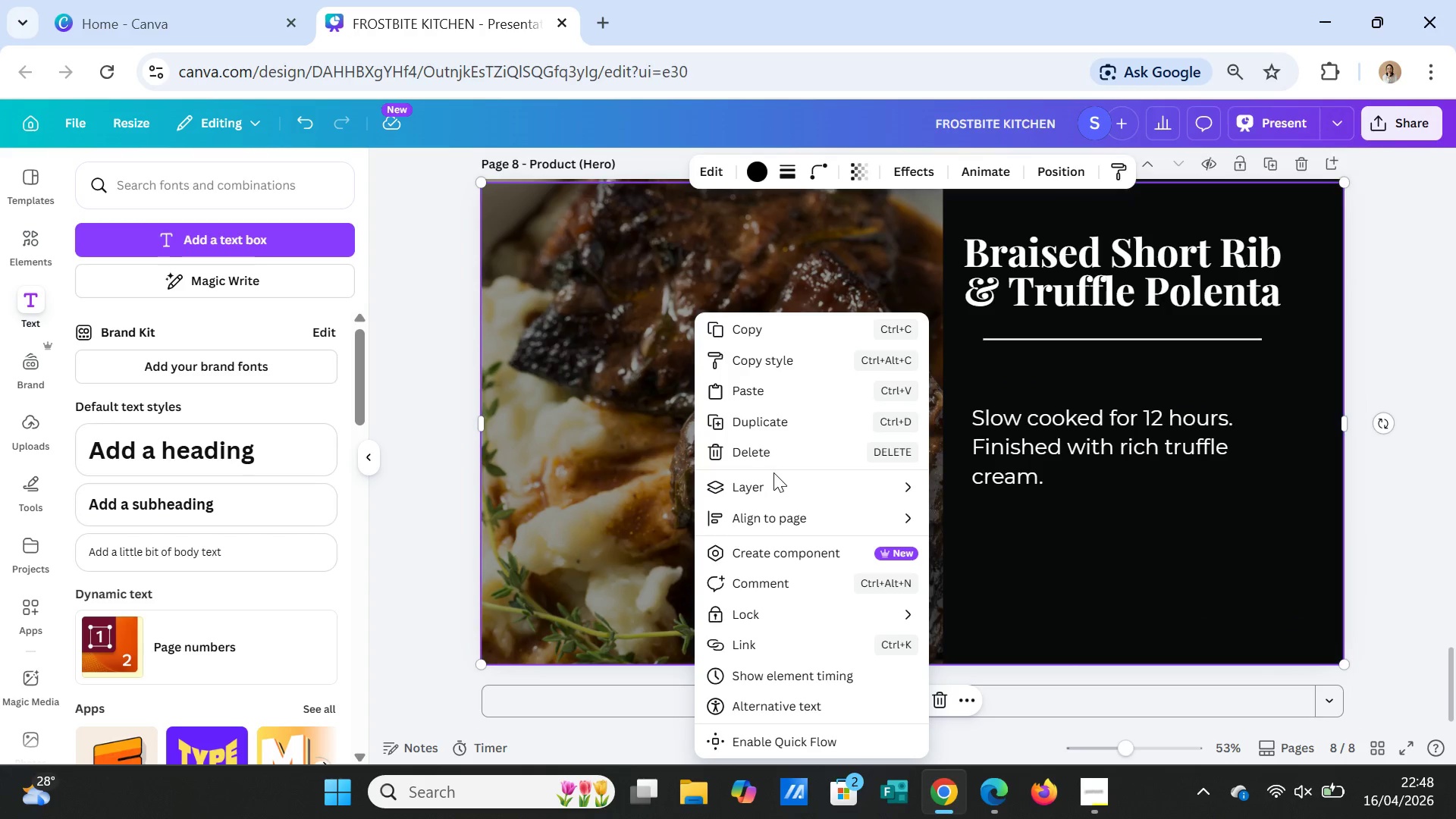 
left_click([781, 488])
 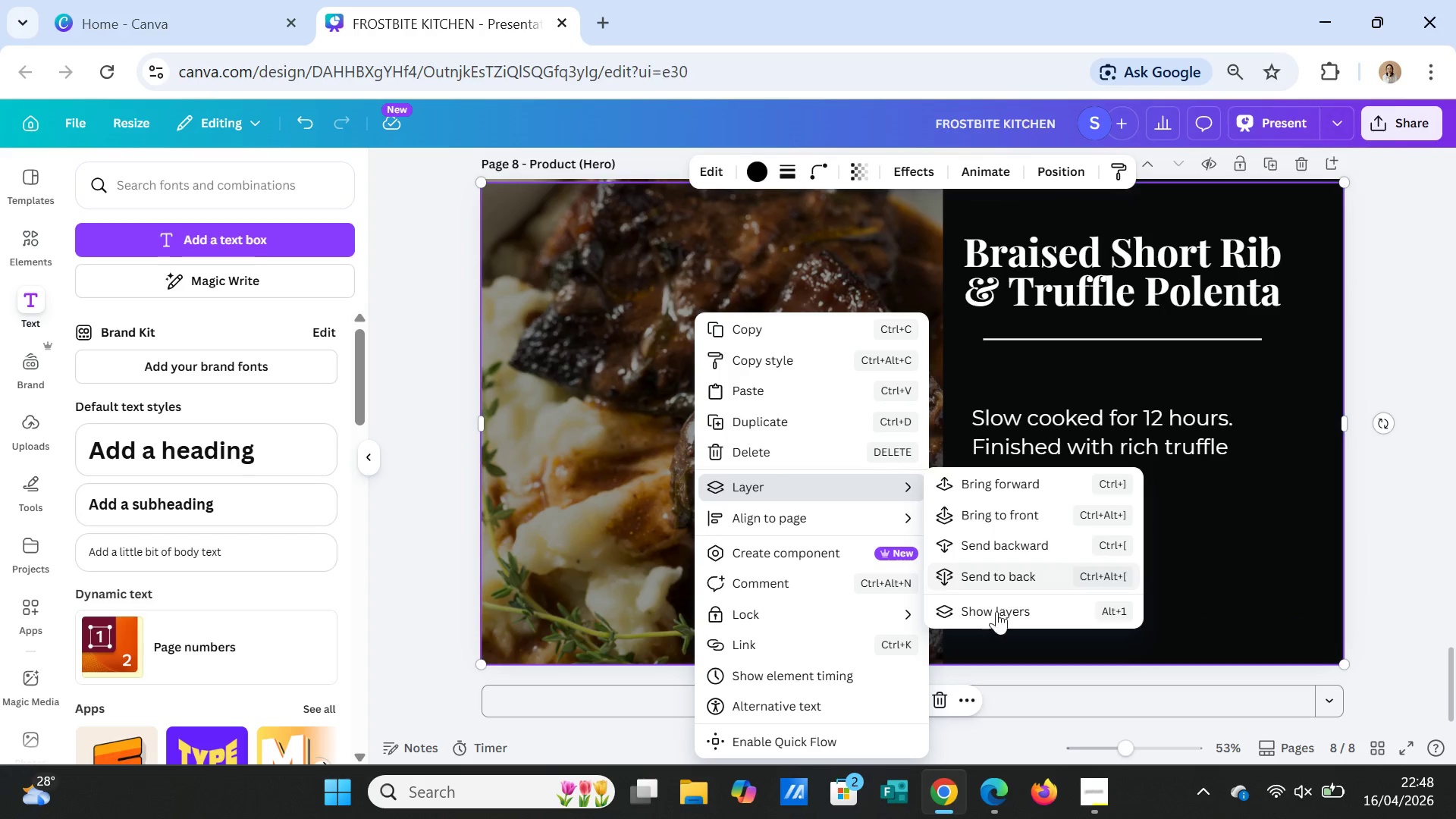 
left_click([996, 613])
 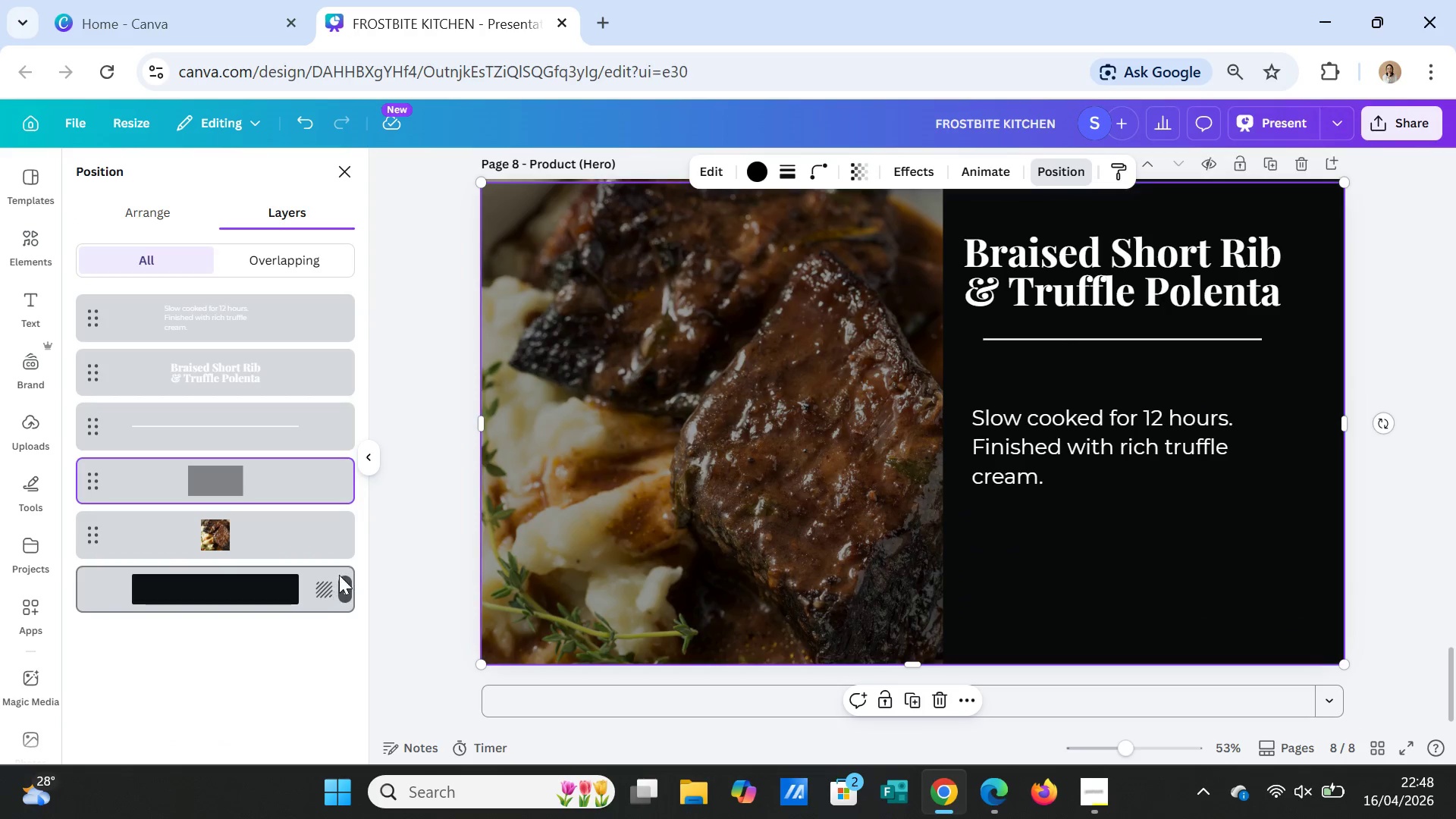 
left_click([346, 532])
 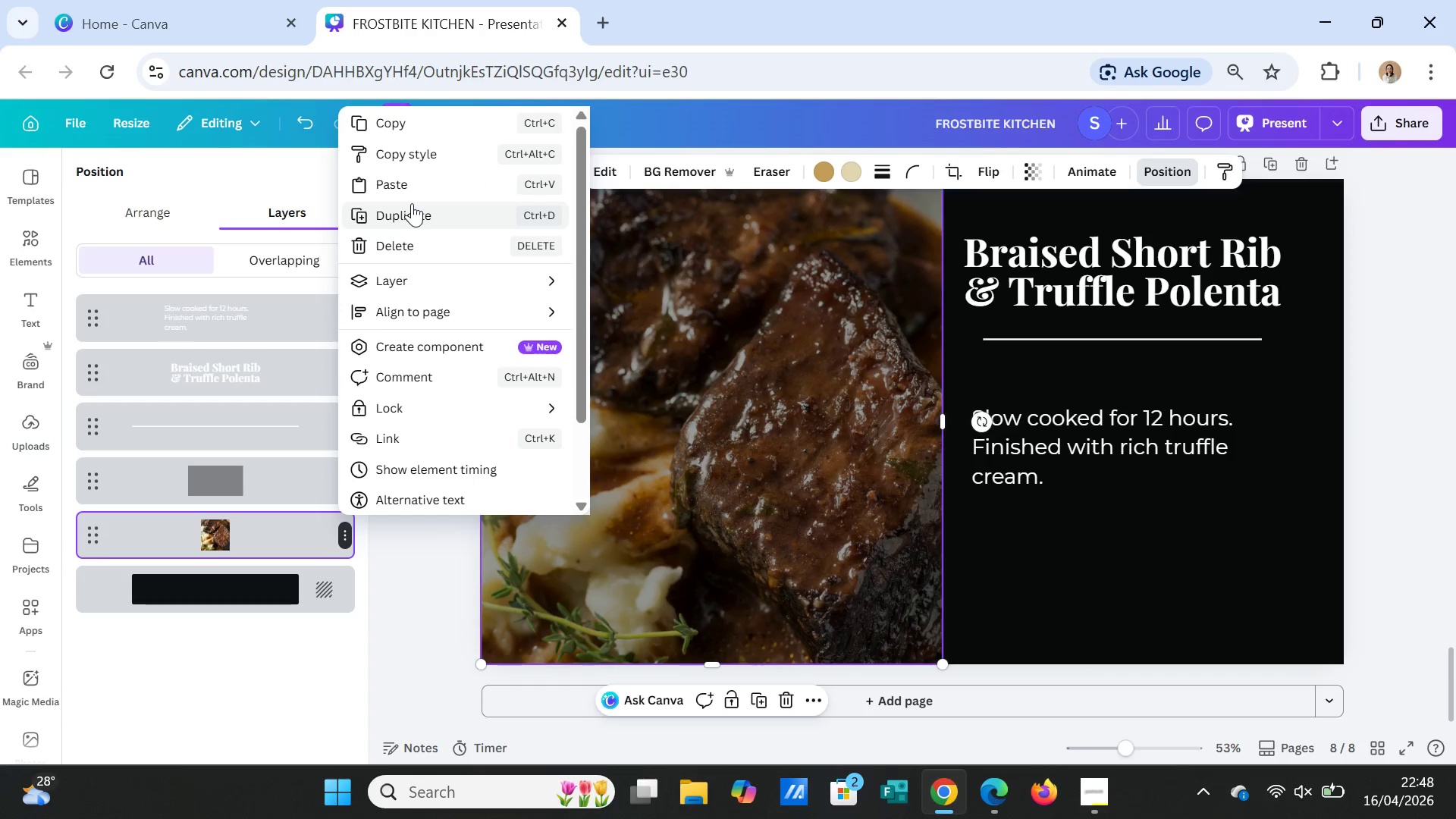 
left_click([420, 257])
 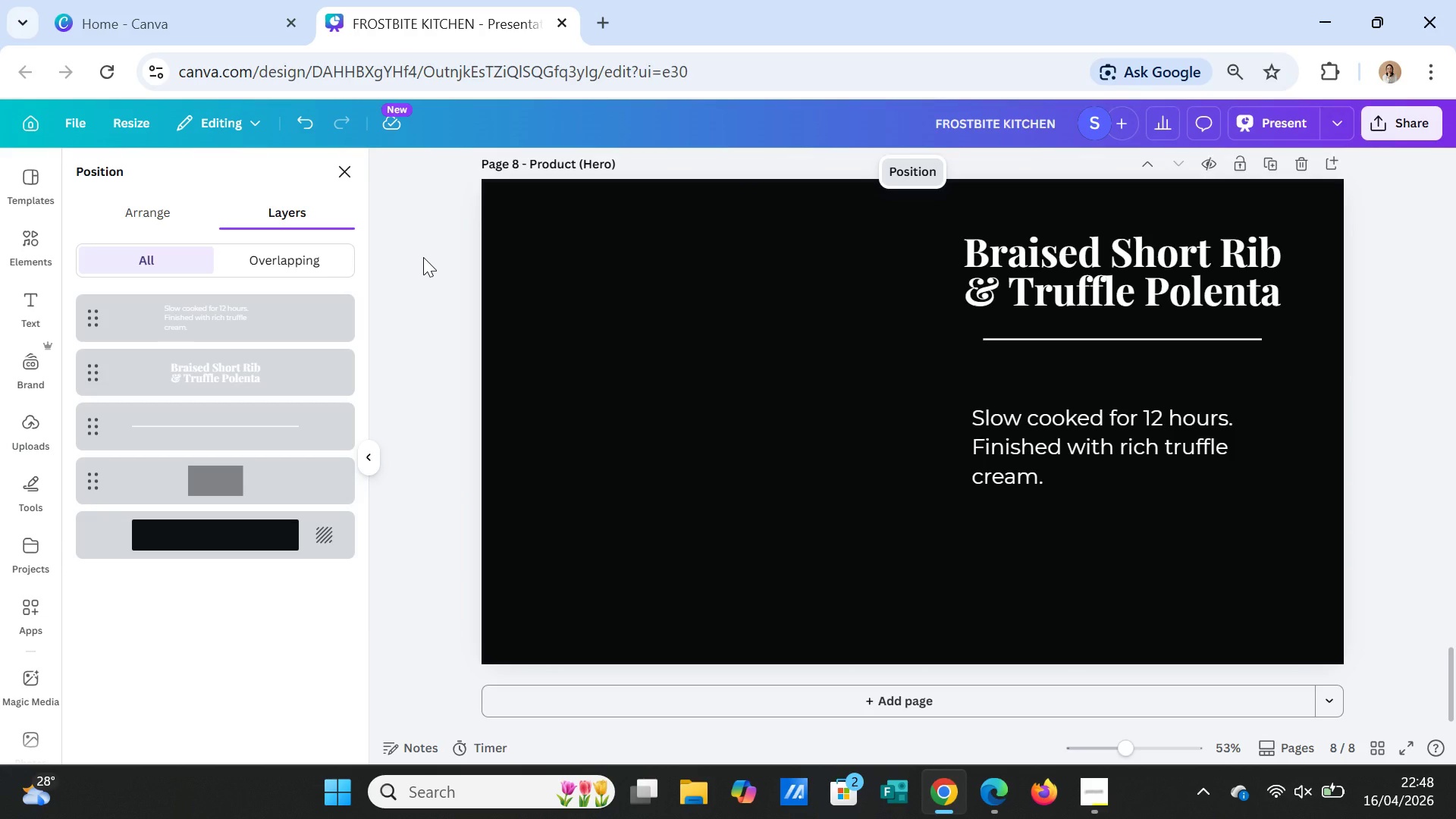 
wait(14.2)
 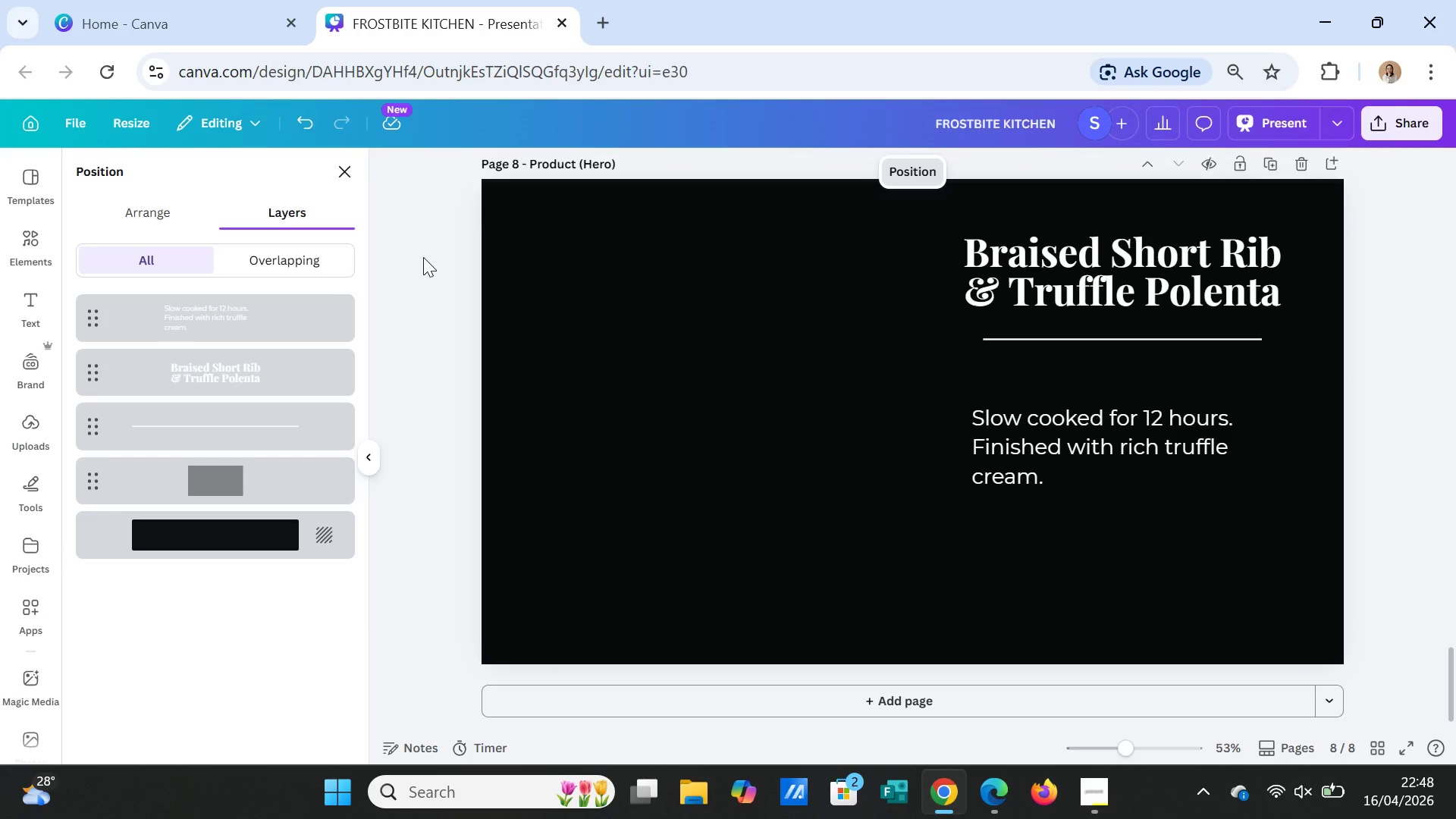 
left_click([33, 241])
 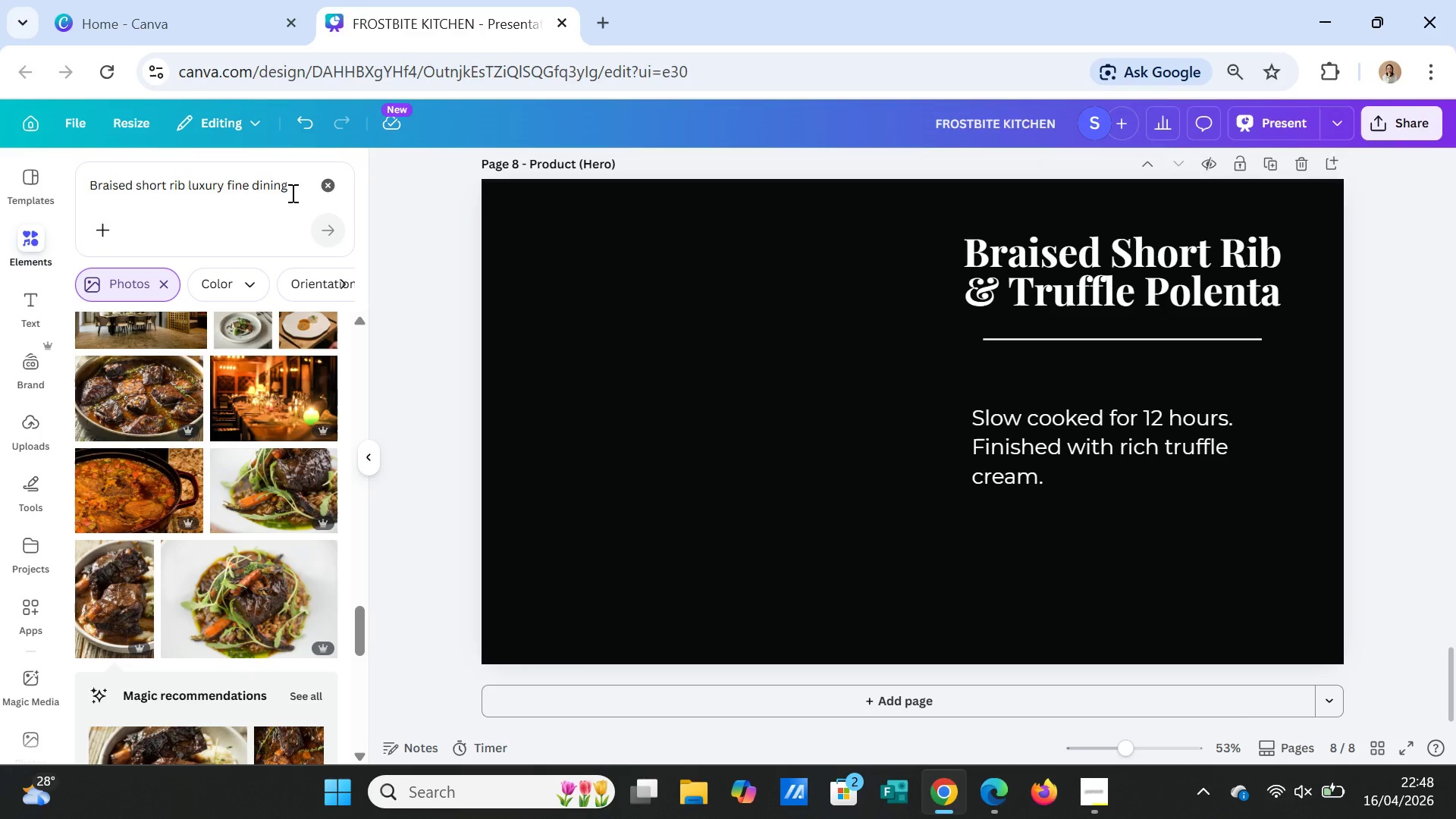 
left_click_drag(start_coordinate=[297, 187], to_coordinate=[67, 184])
 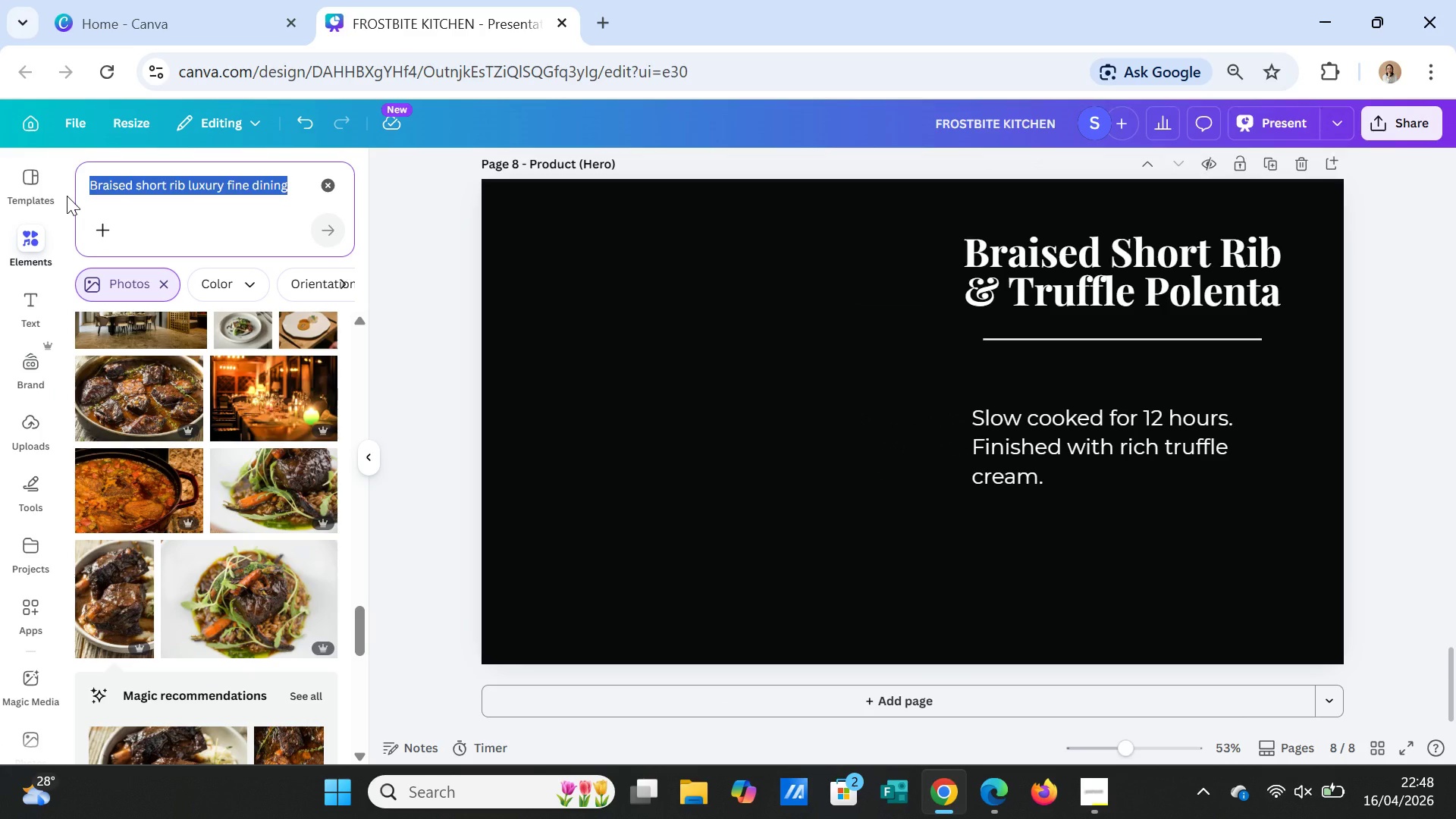 
wait(11.19)
 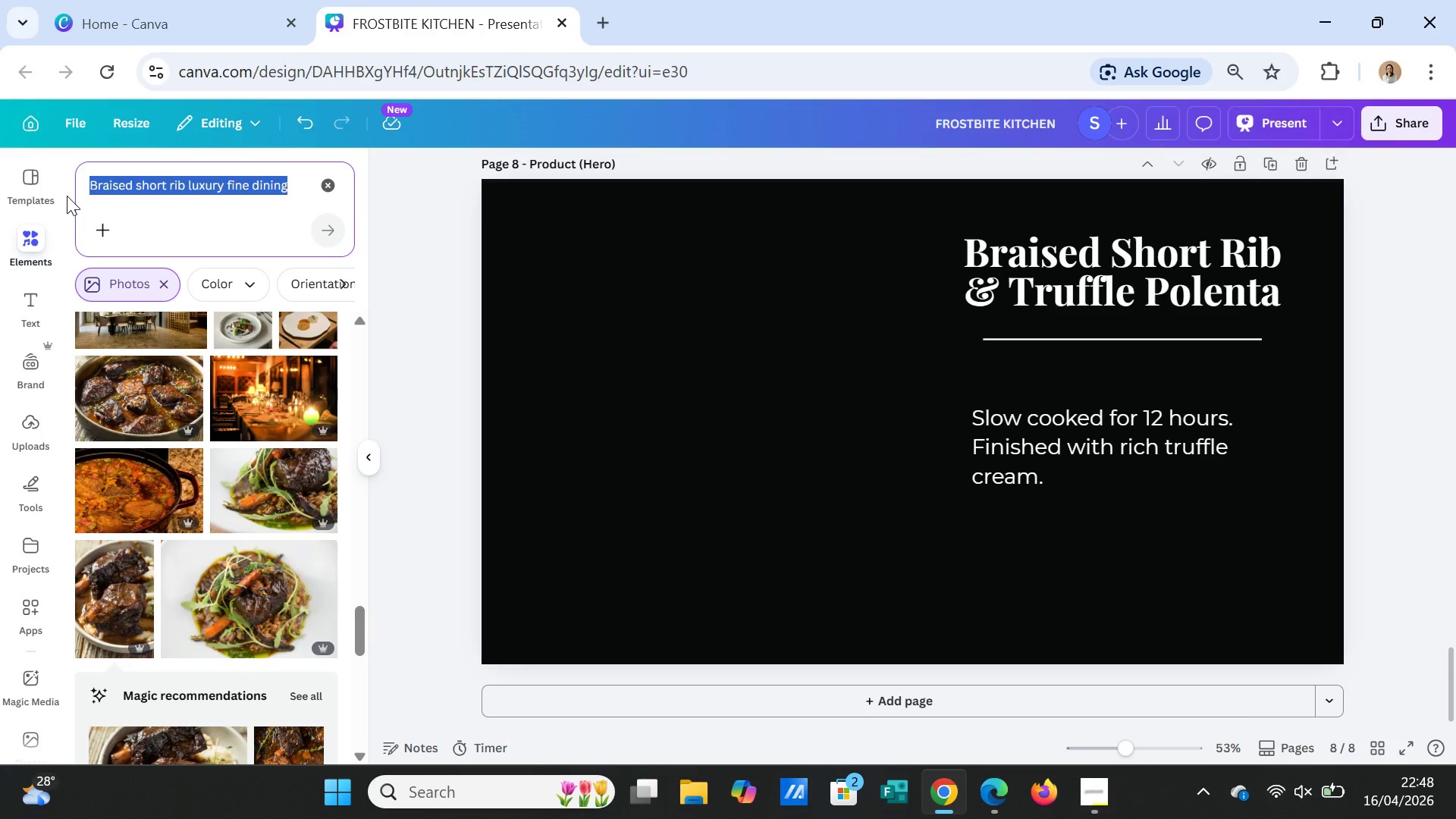 
type(salmon w)
 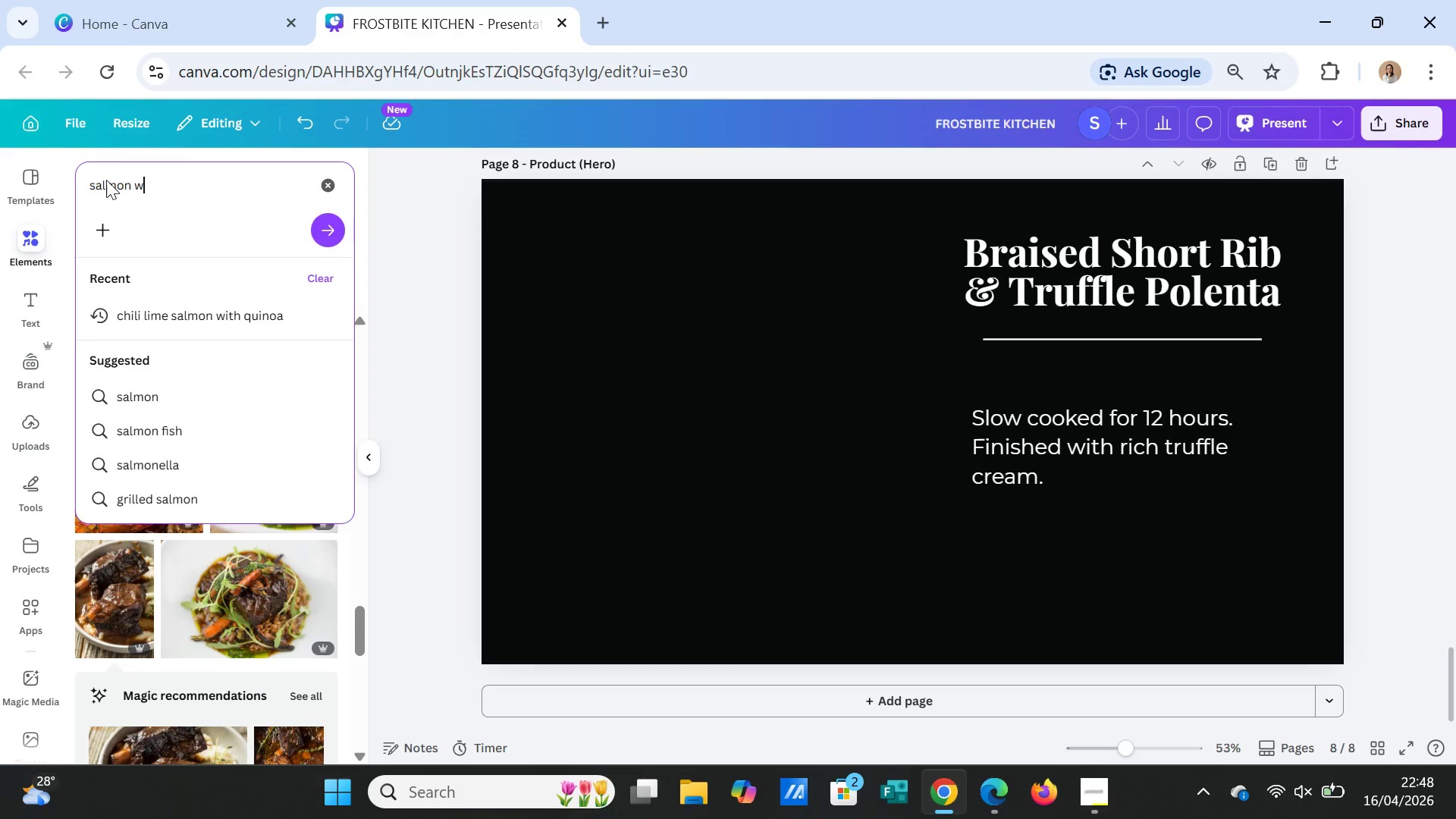 
key(Backspace)
type(quio)
 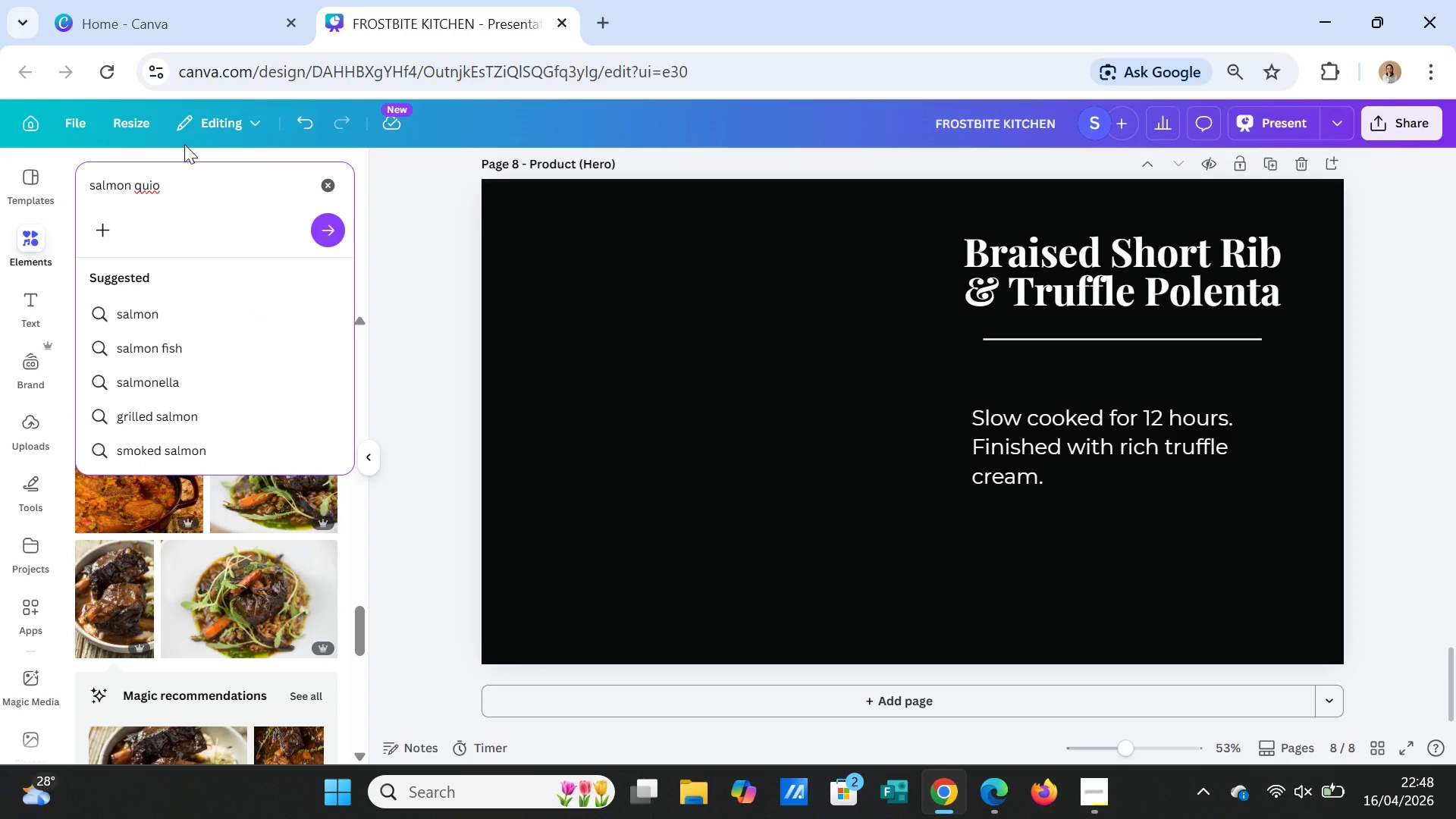 
key(Backspace)
type(noa gourmet )
 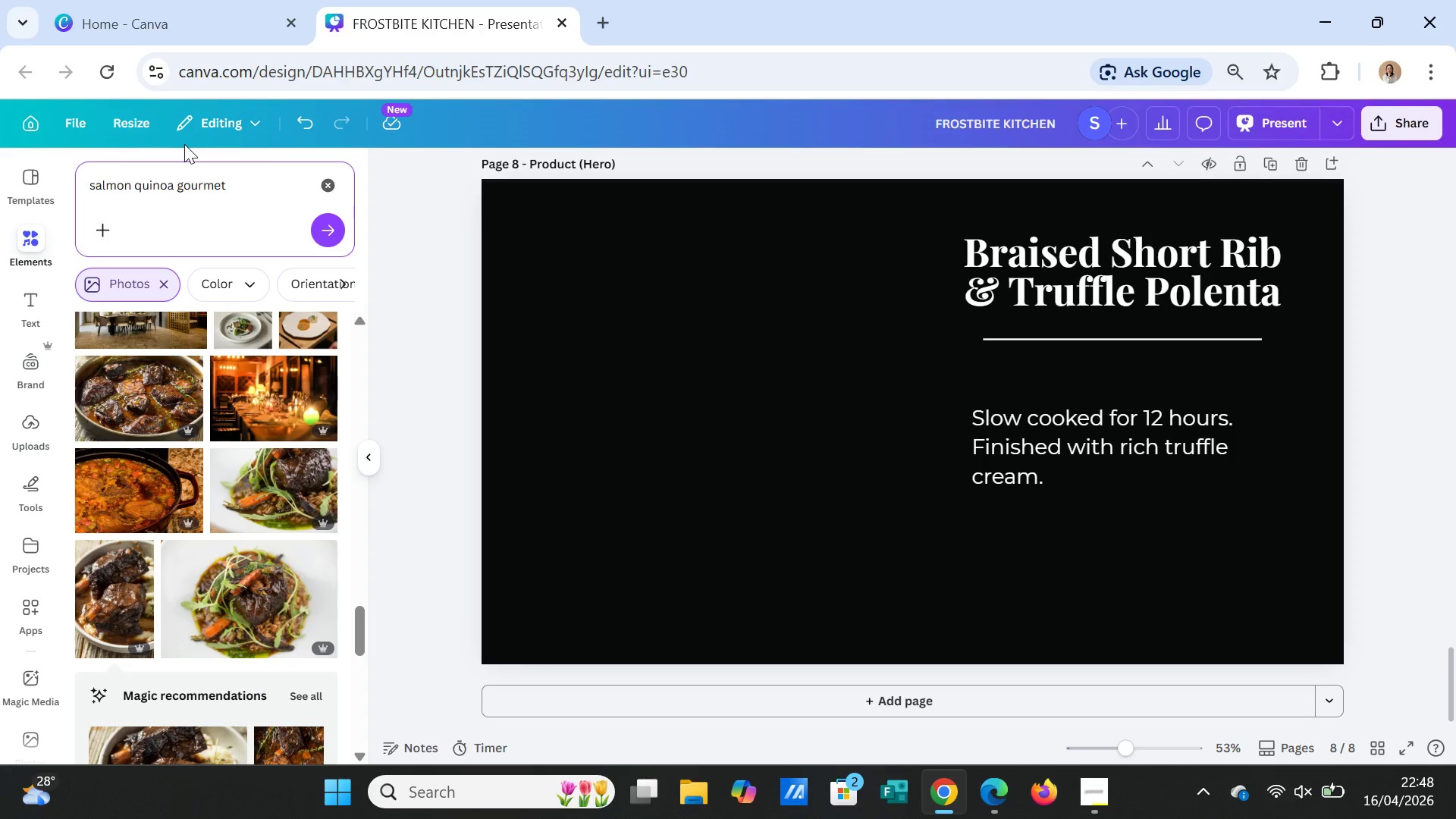 
key(Enter)
 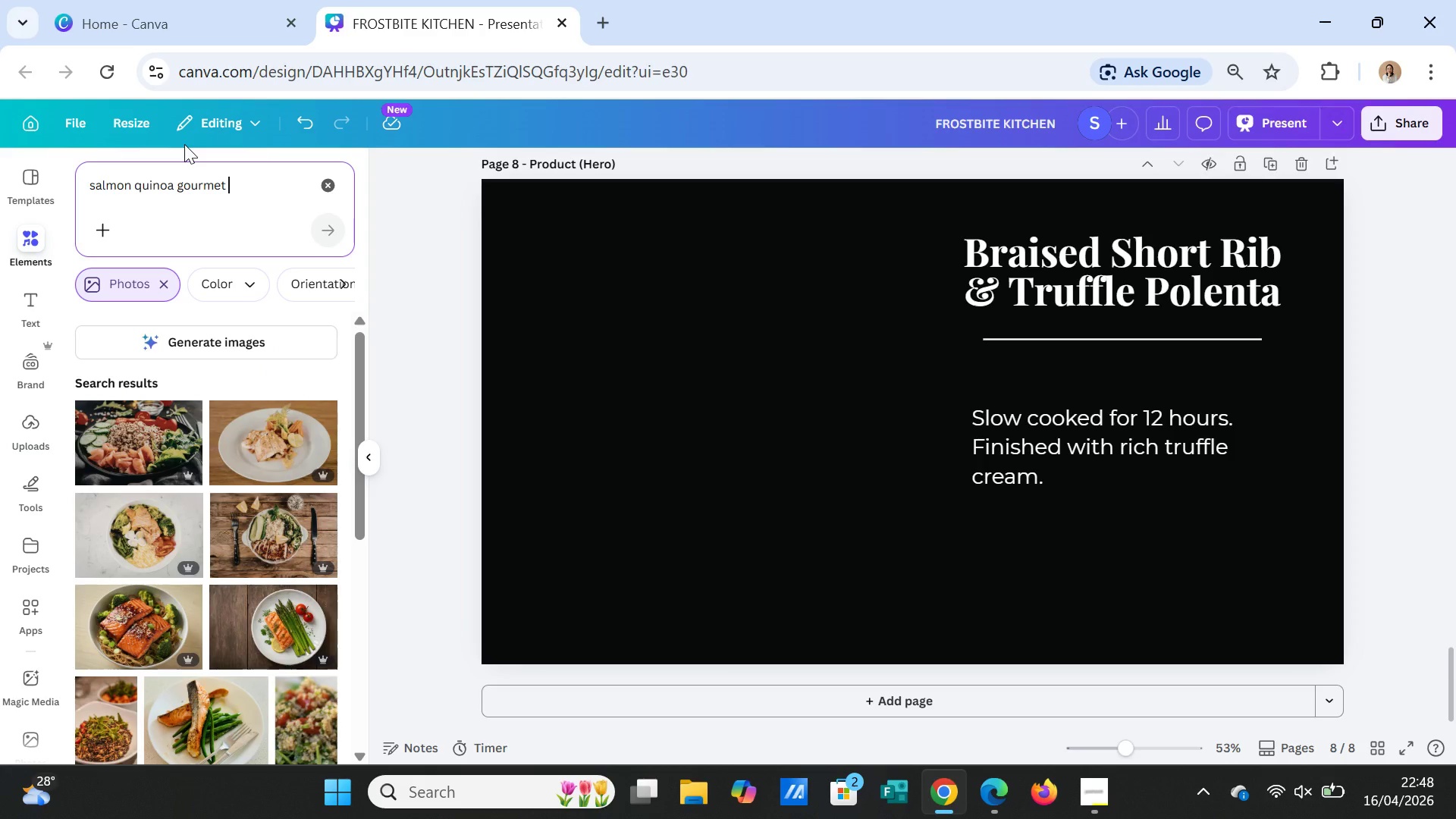 
wait(8.83)
 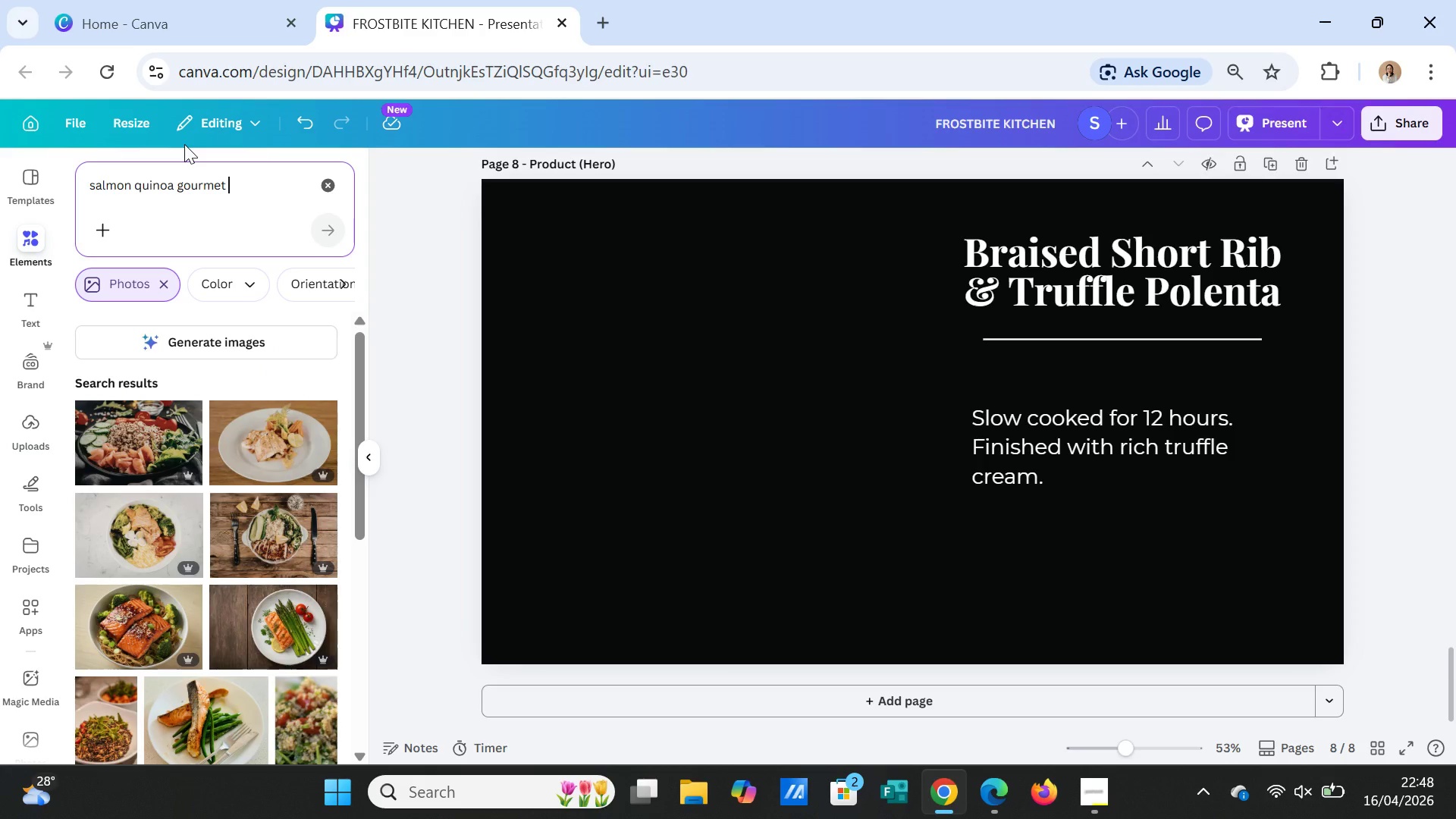 
mouse_move([58, 804])
 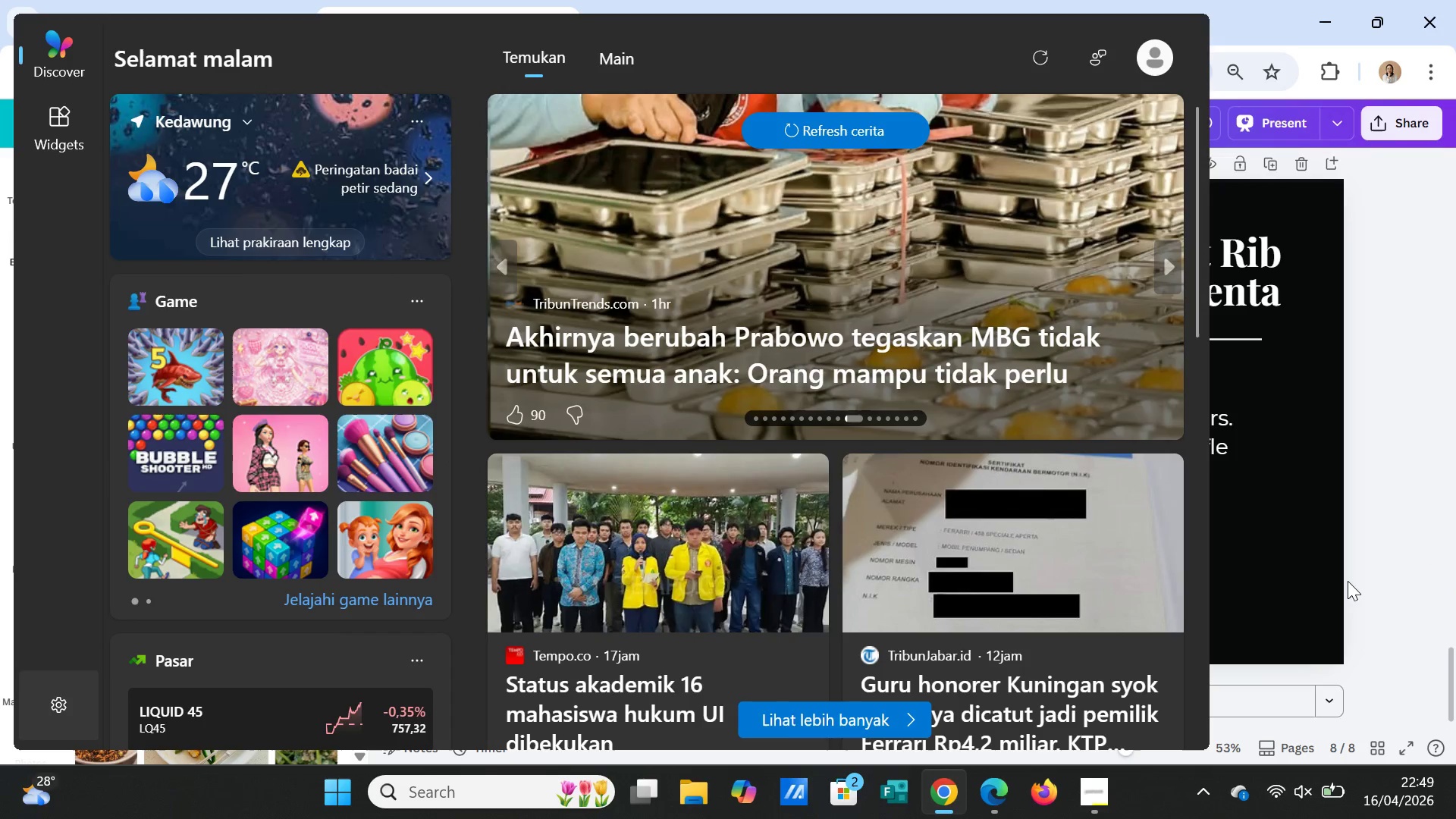 
left_click_drag(start_coordinate=[1339, 523], to_coordinate=[1343, 518])
 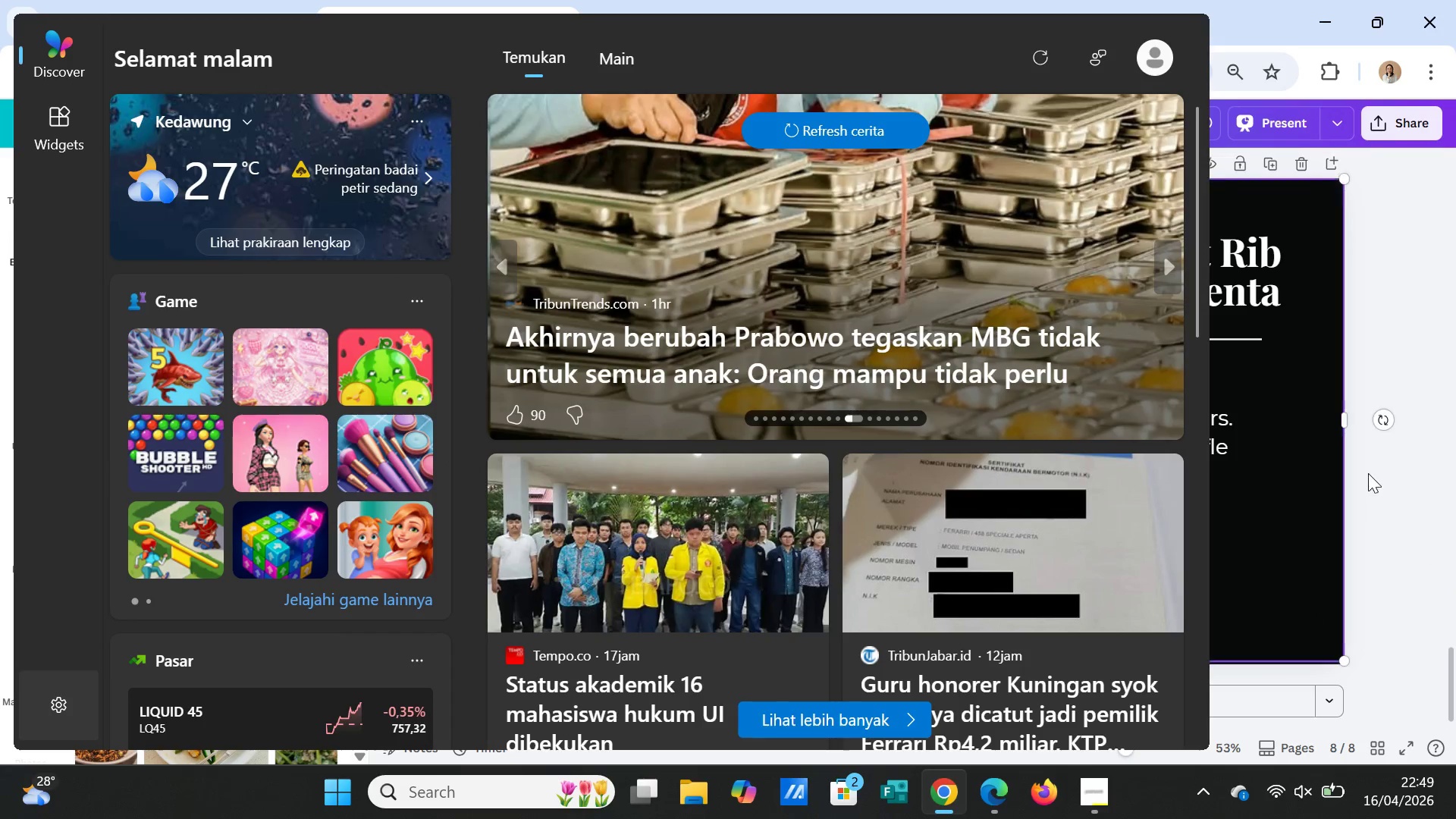 
left_click([1370, 472])
 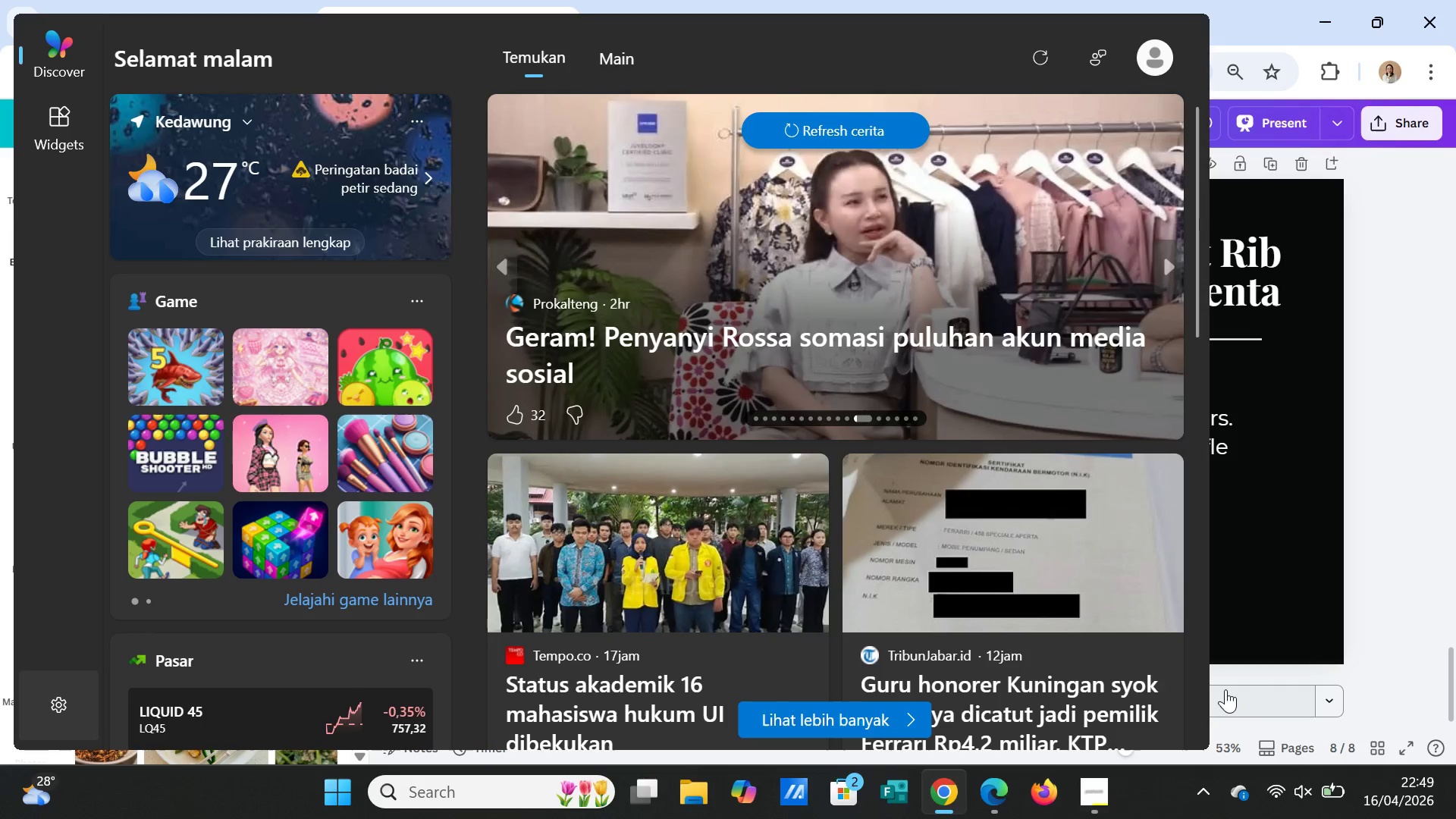 
wait(8.52)
 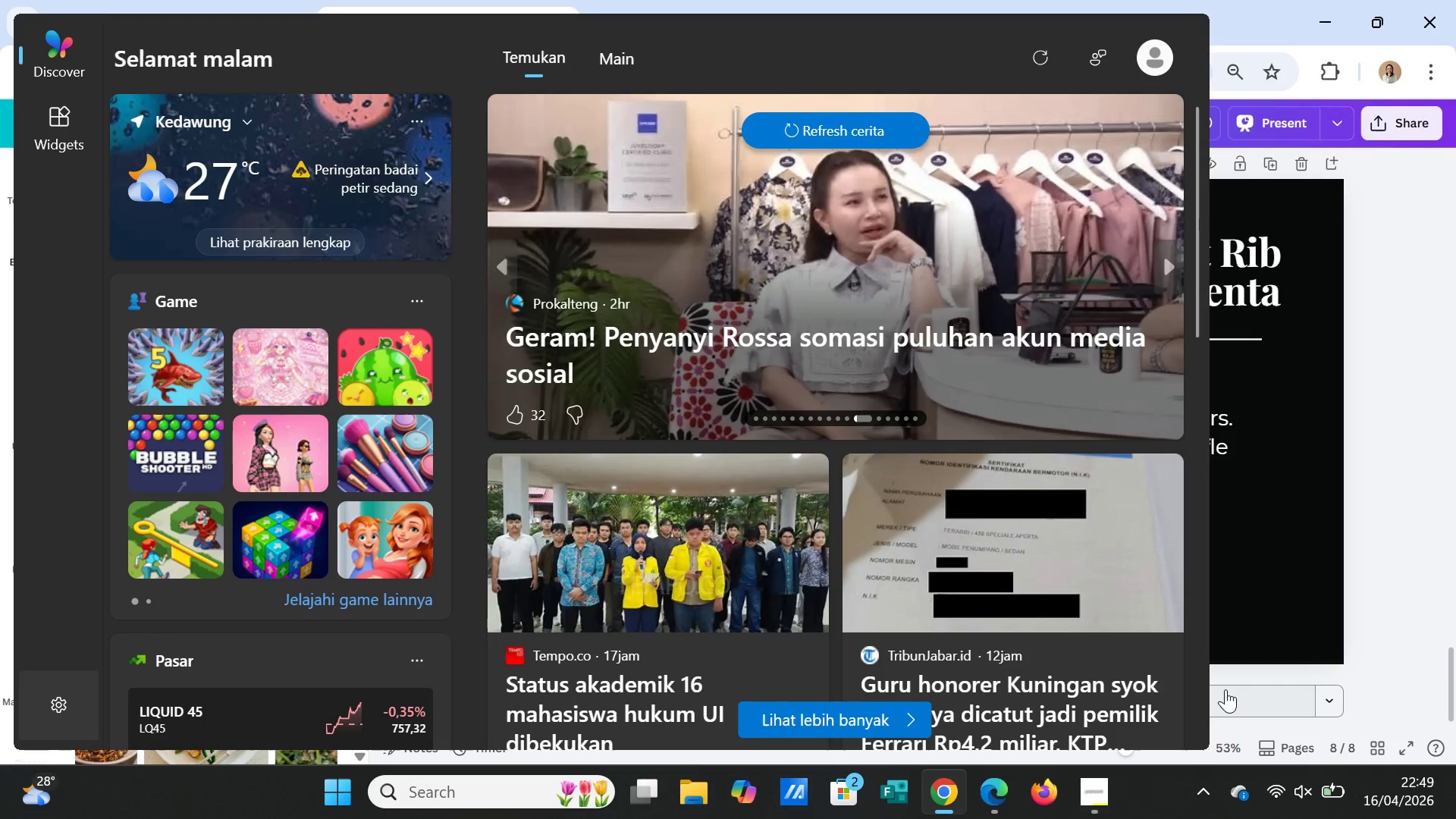 
left_click([1383, 365])
 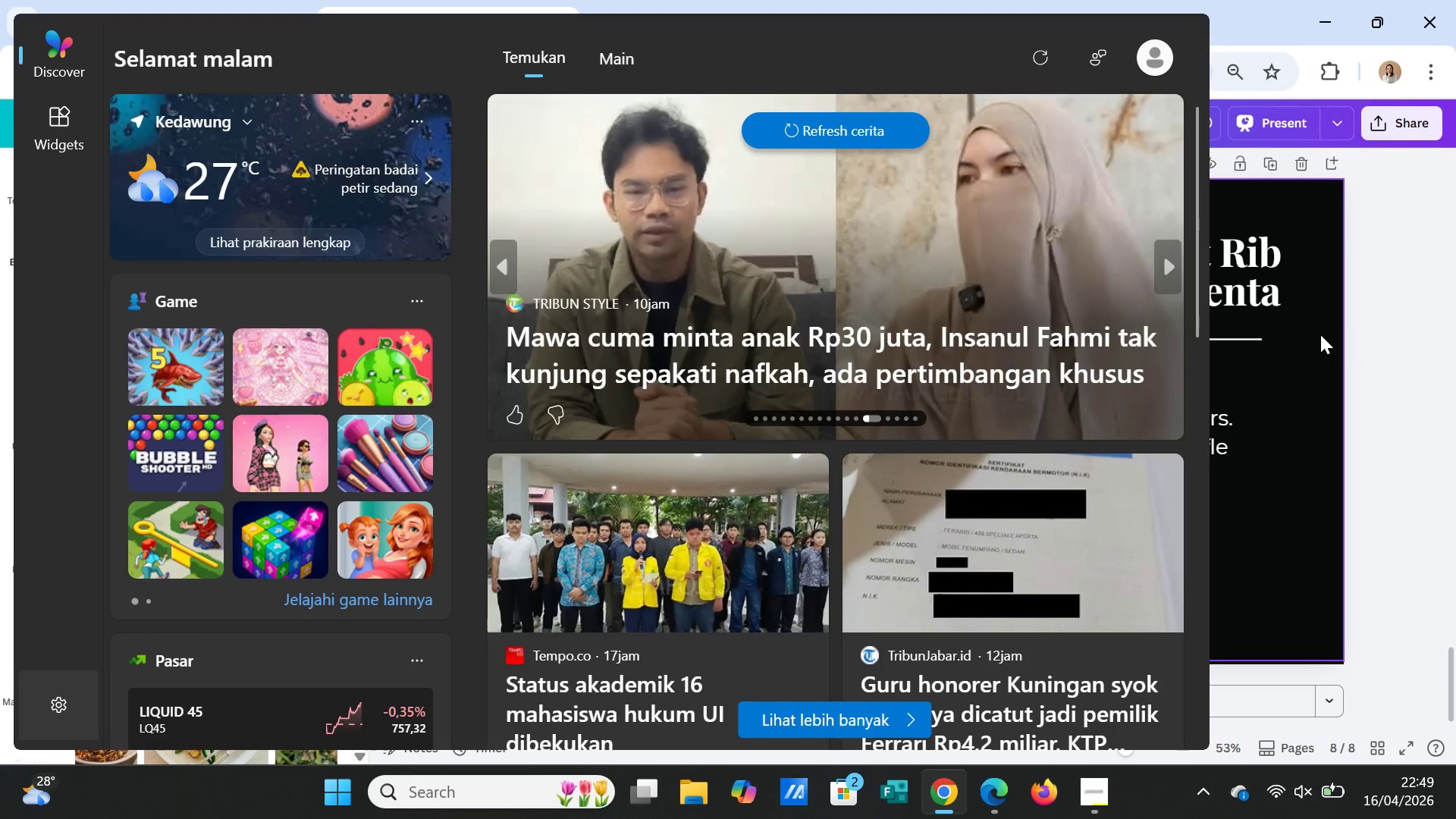 
key(Escape)
 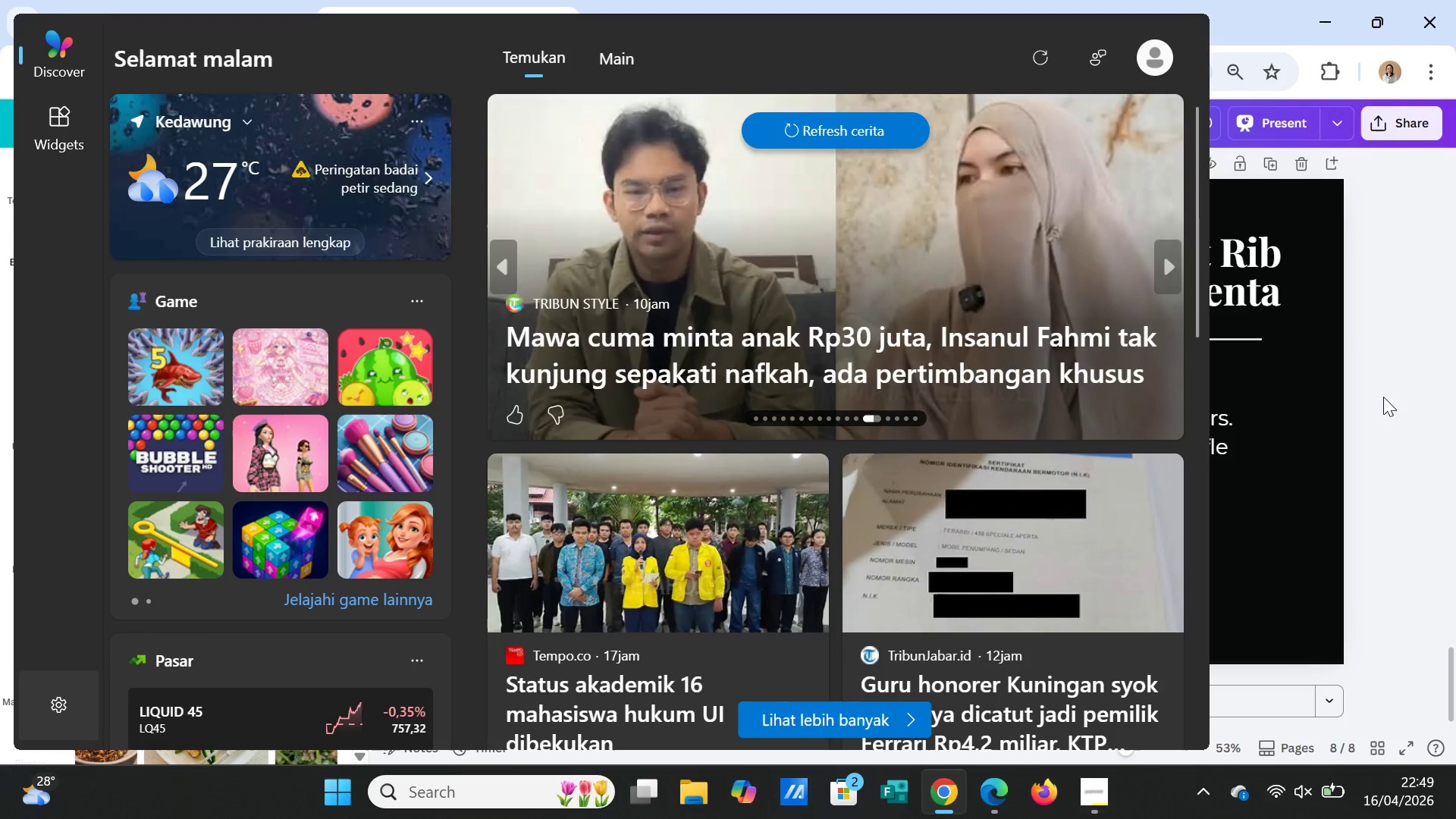 
double_click([1383, 397])
 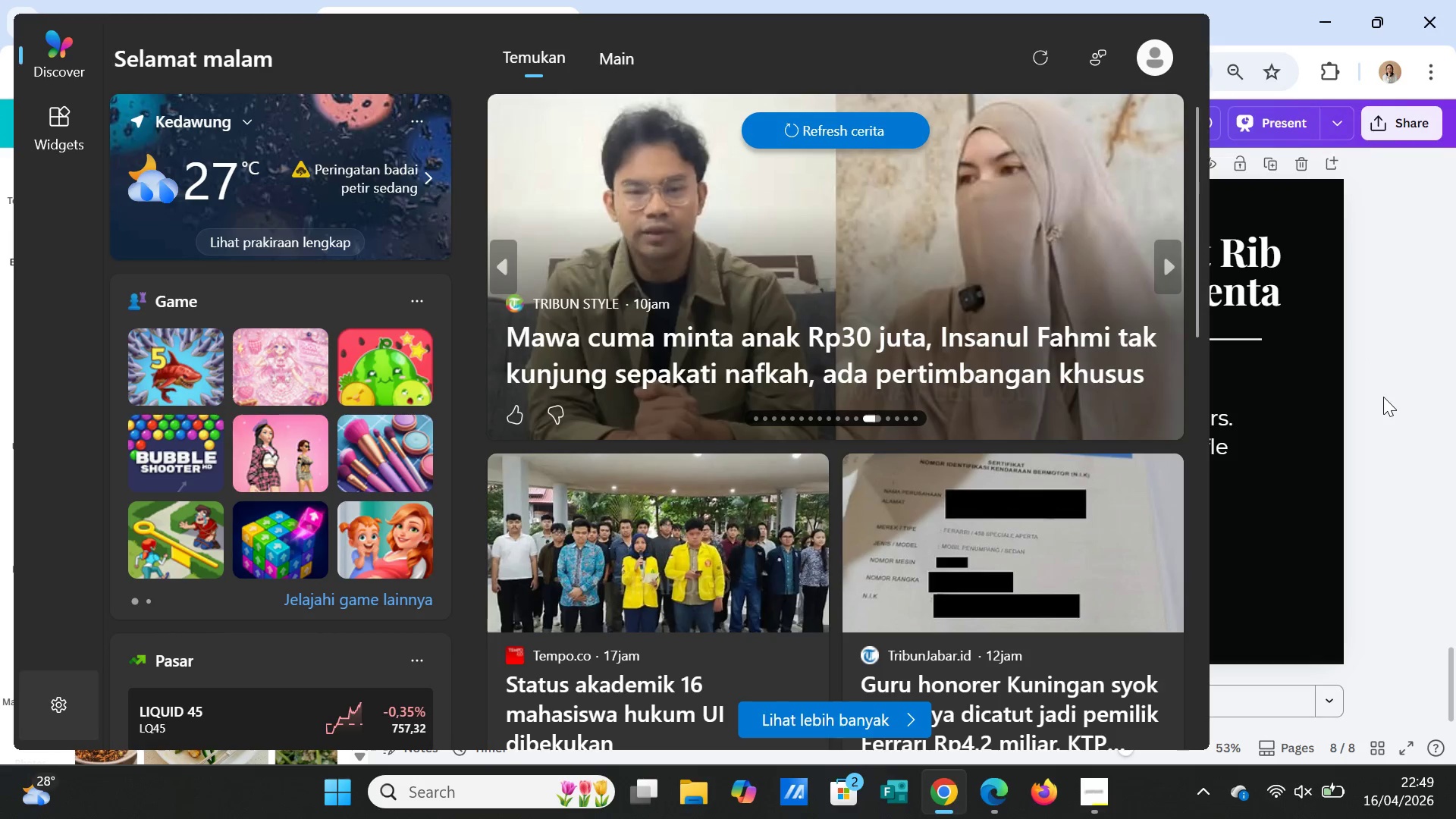 
triple_click([1383, 397])
 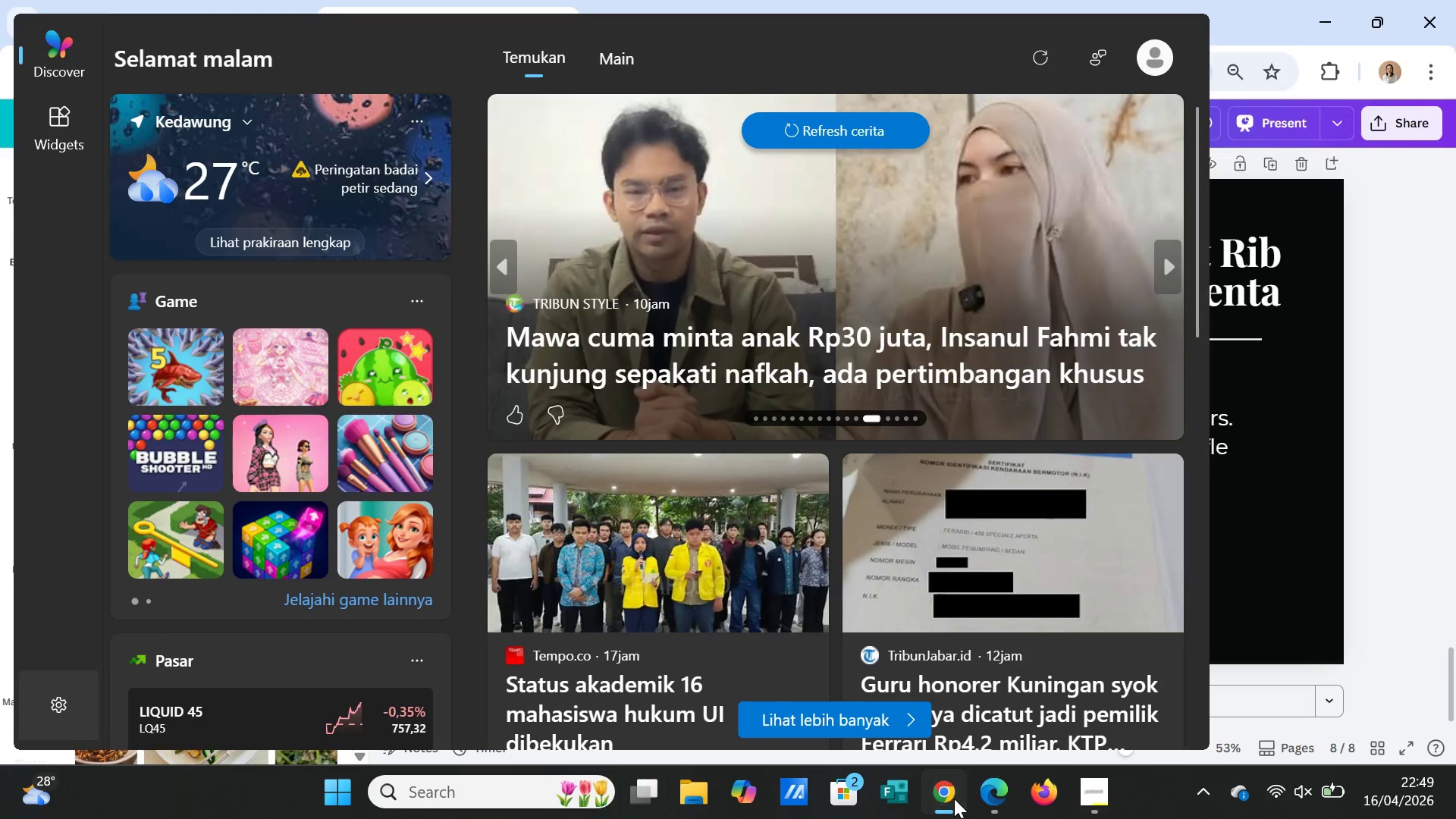 
double_click([949, 798])
 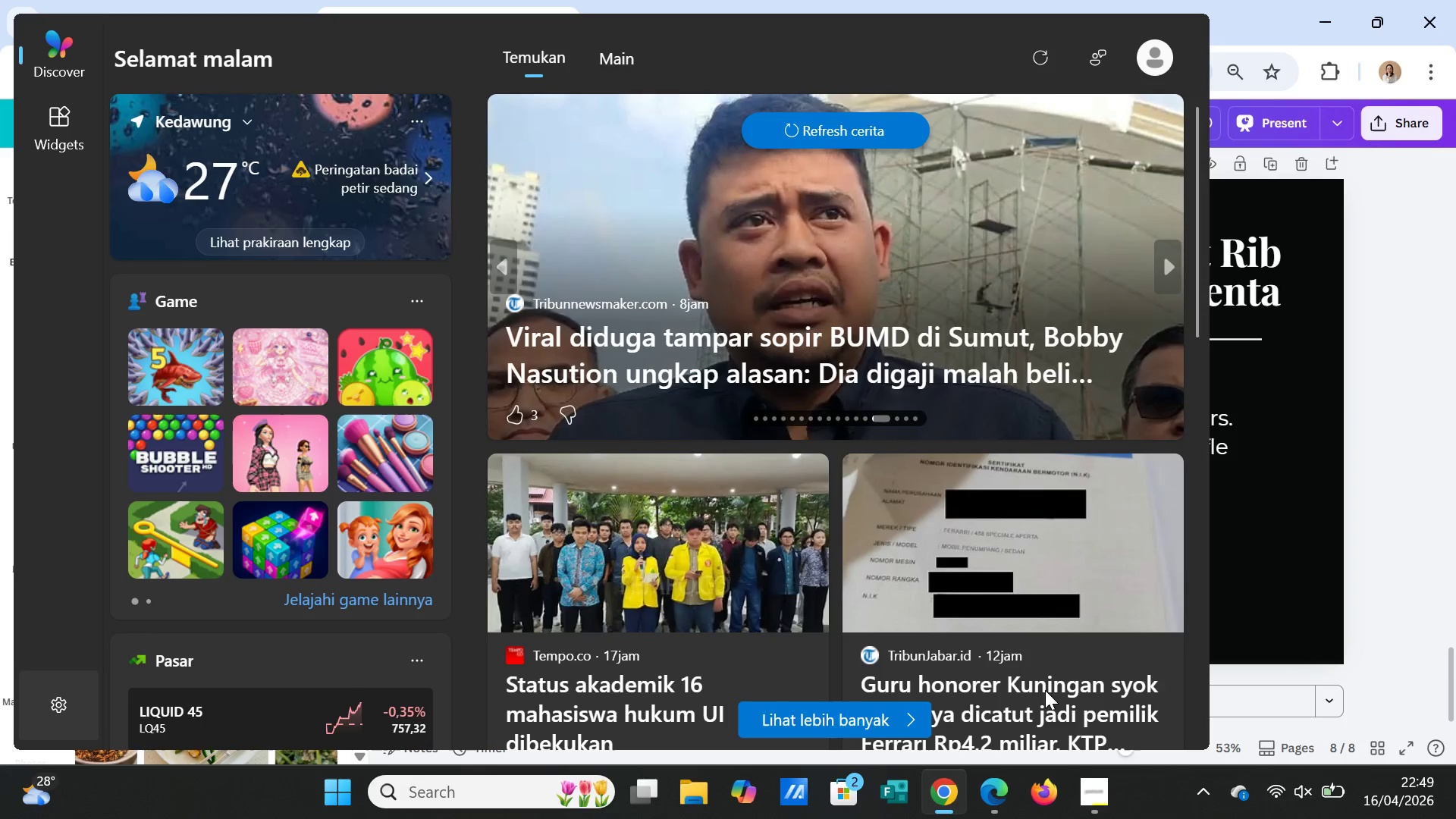 
double_click([1363, 470])
 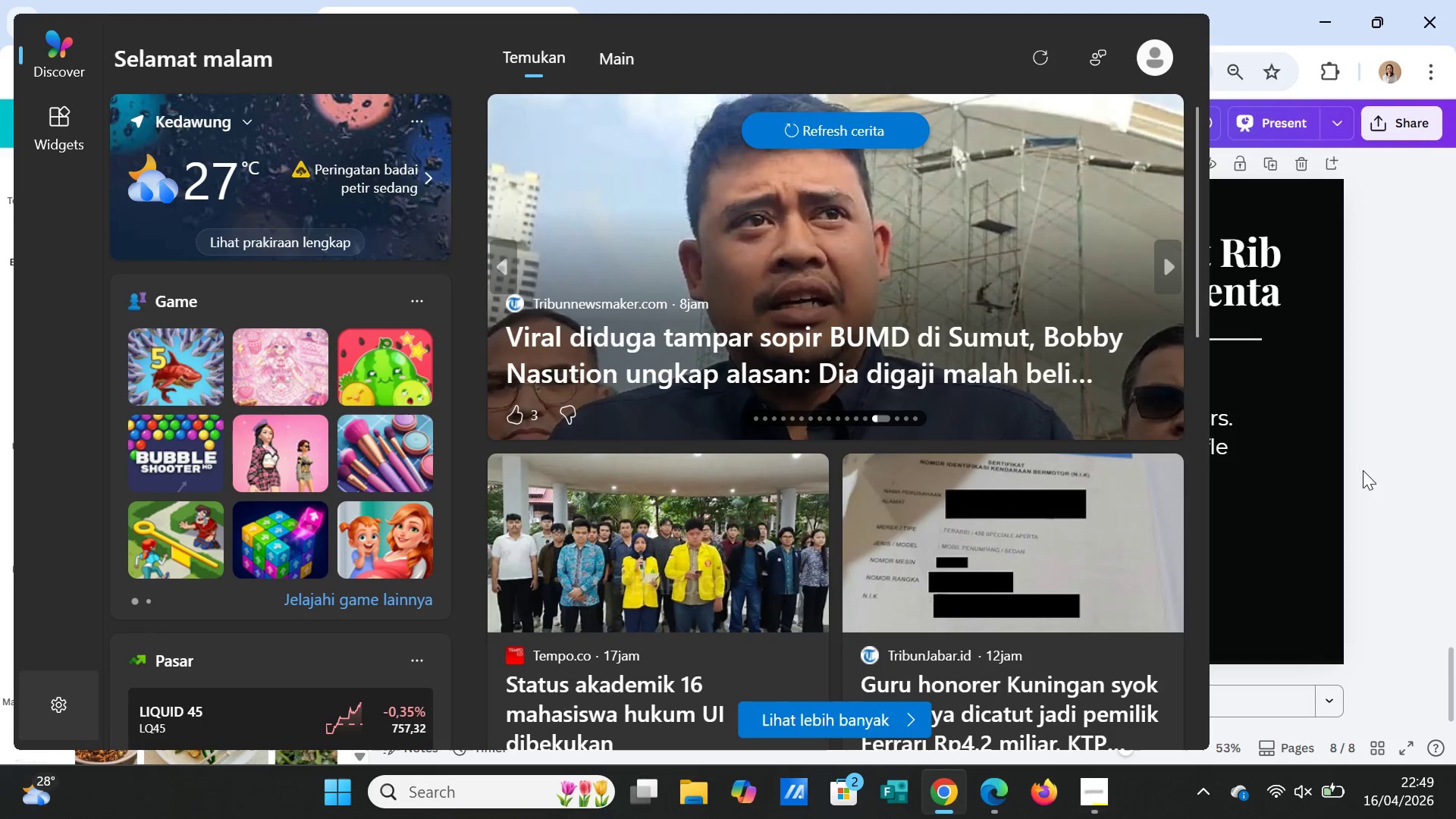 
triple_click([1363, 470])
 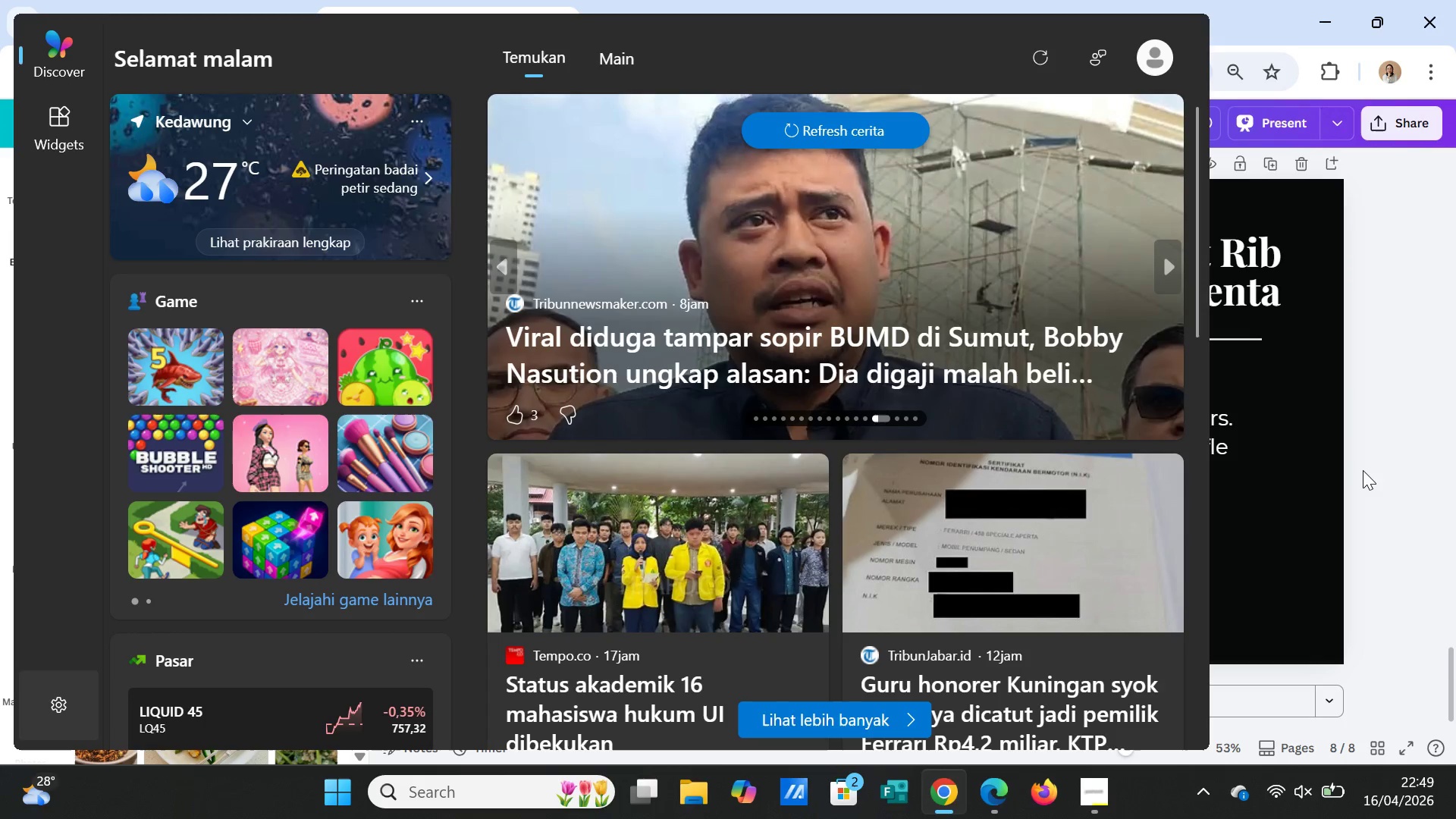 
triple_click([1363, 470])
 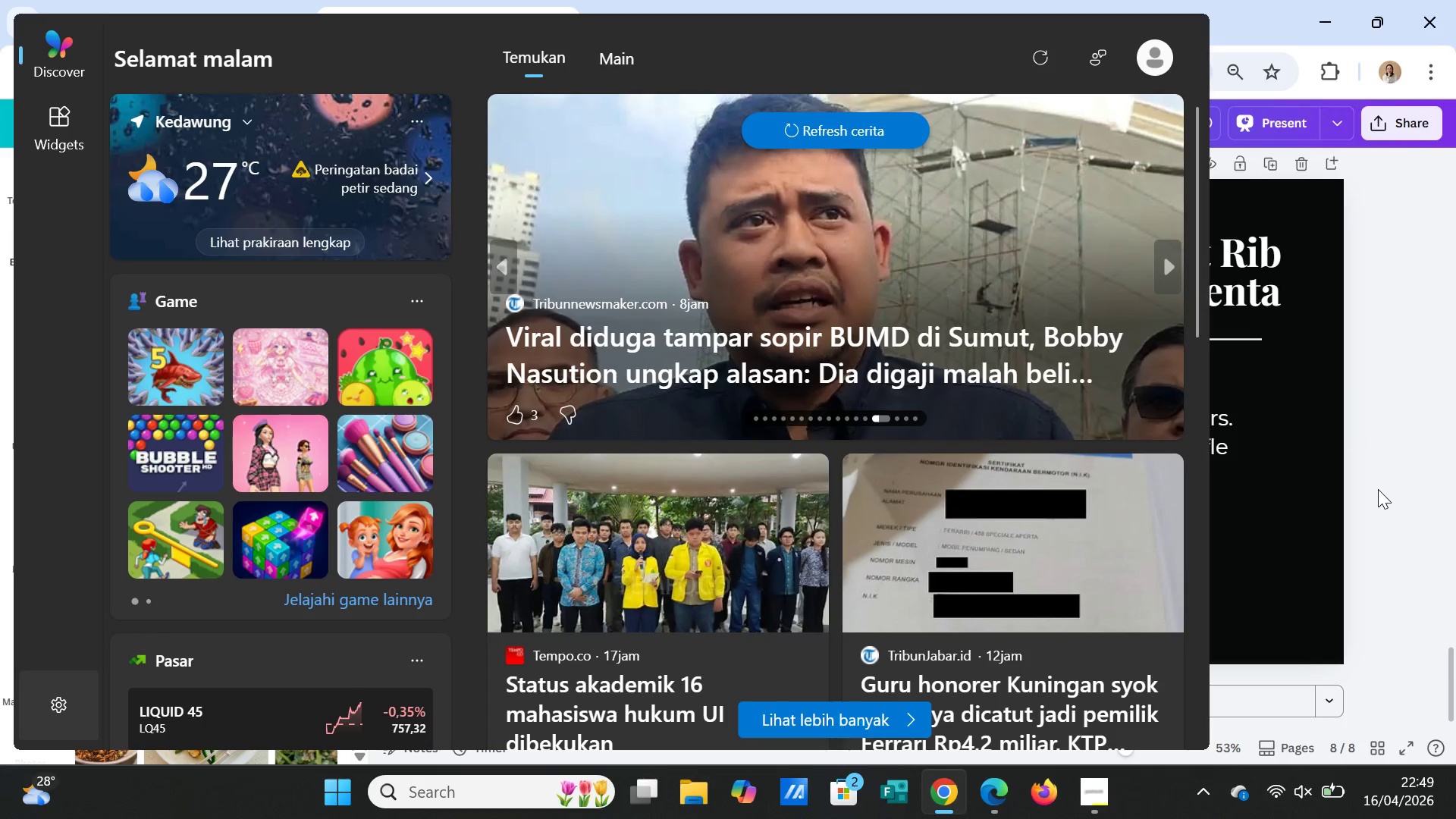 
triple_click([1378, 489])
 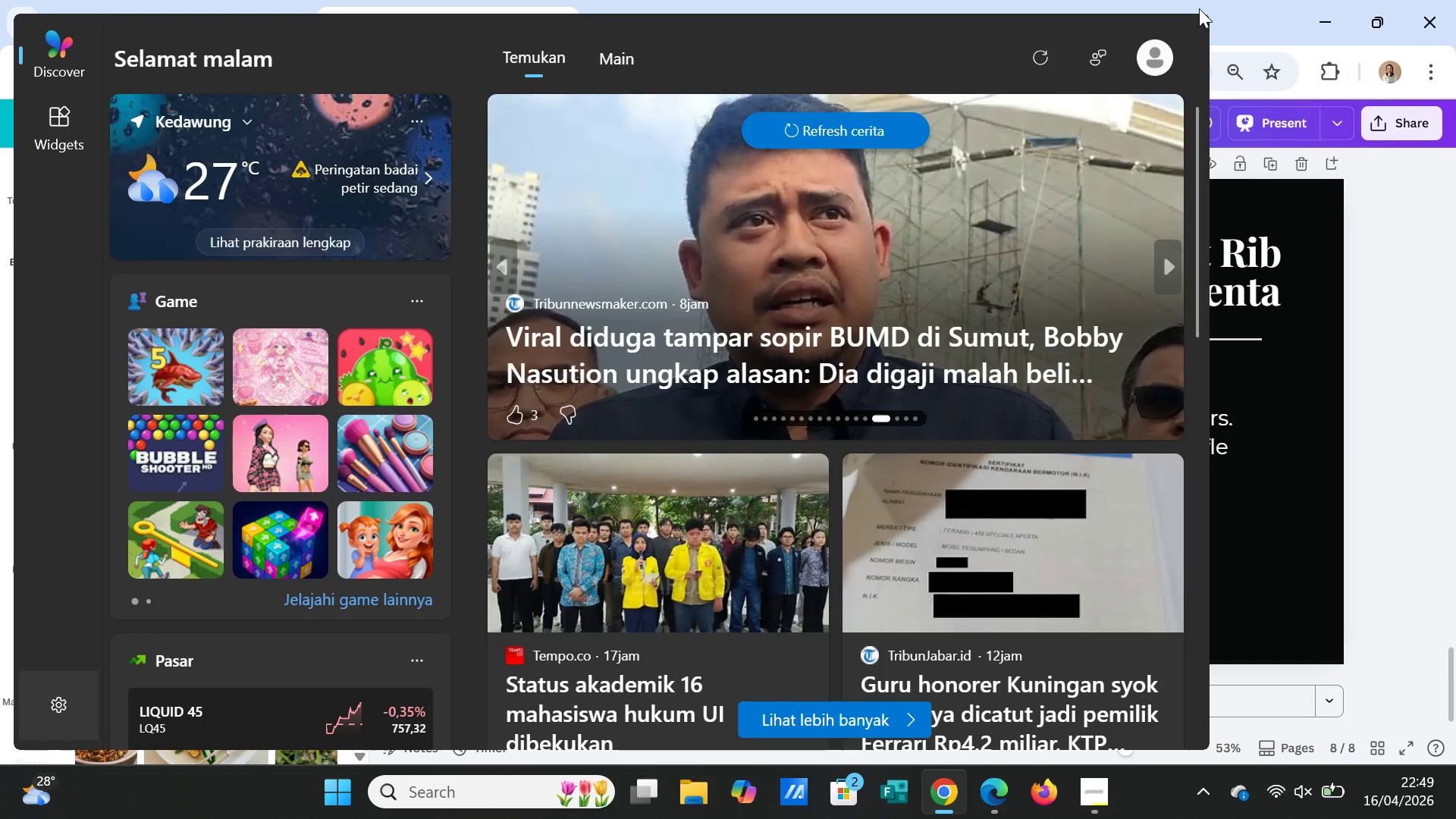 
left_click([1345, 355])
 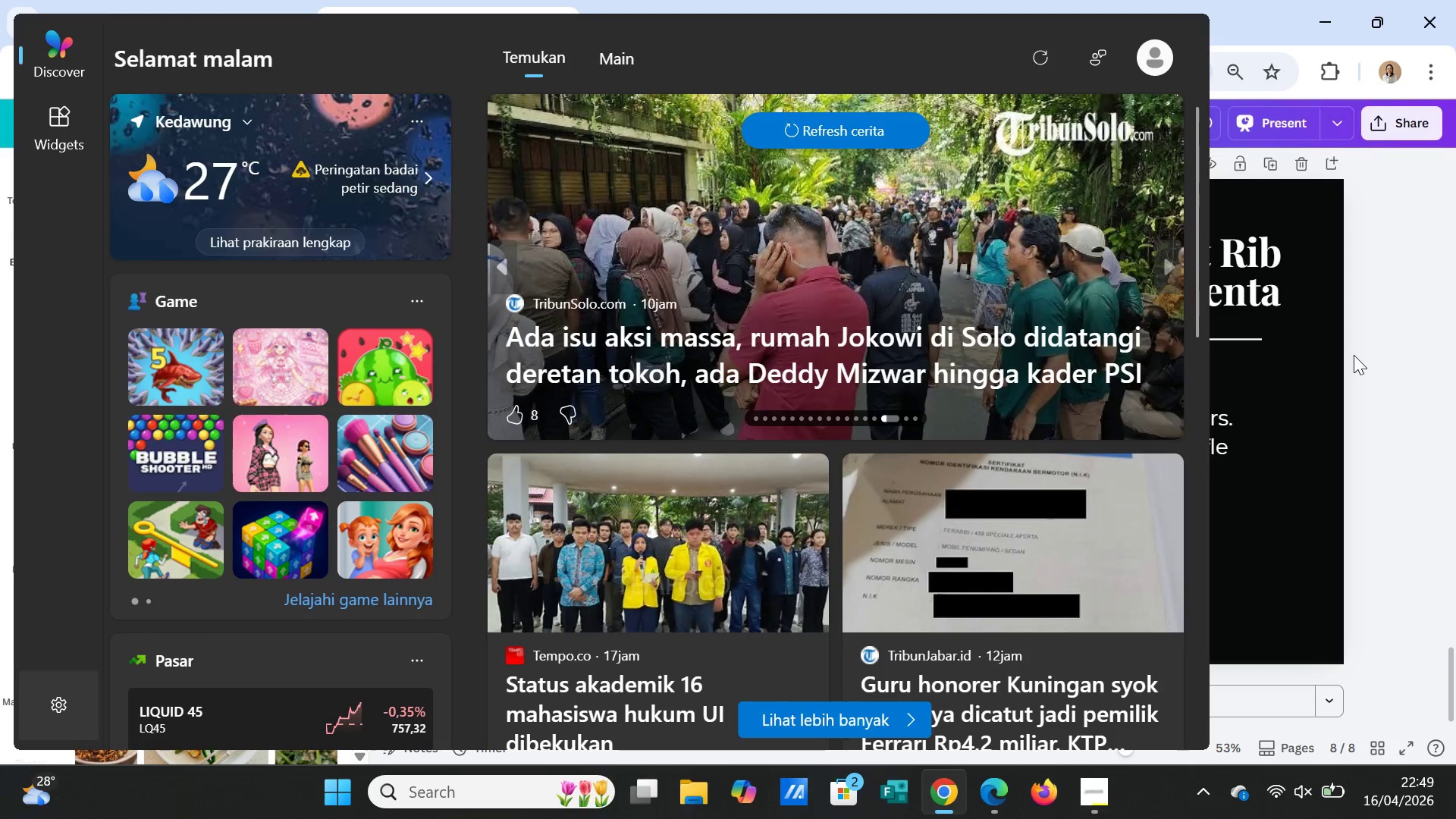 
triple_click([1354, 355])
 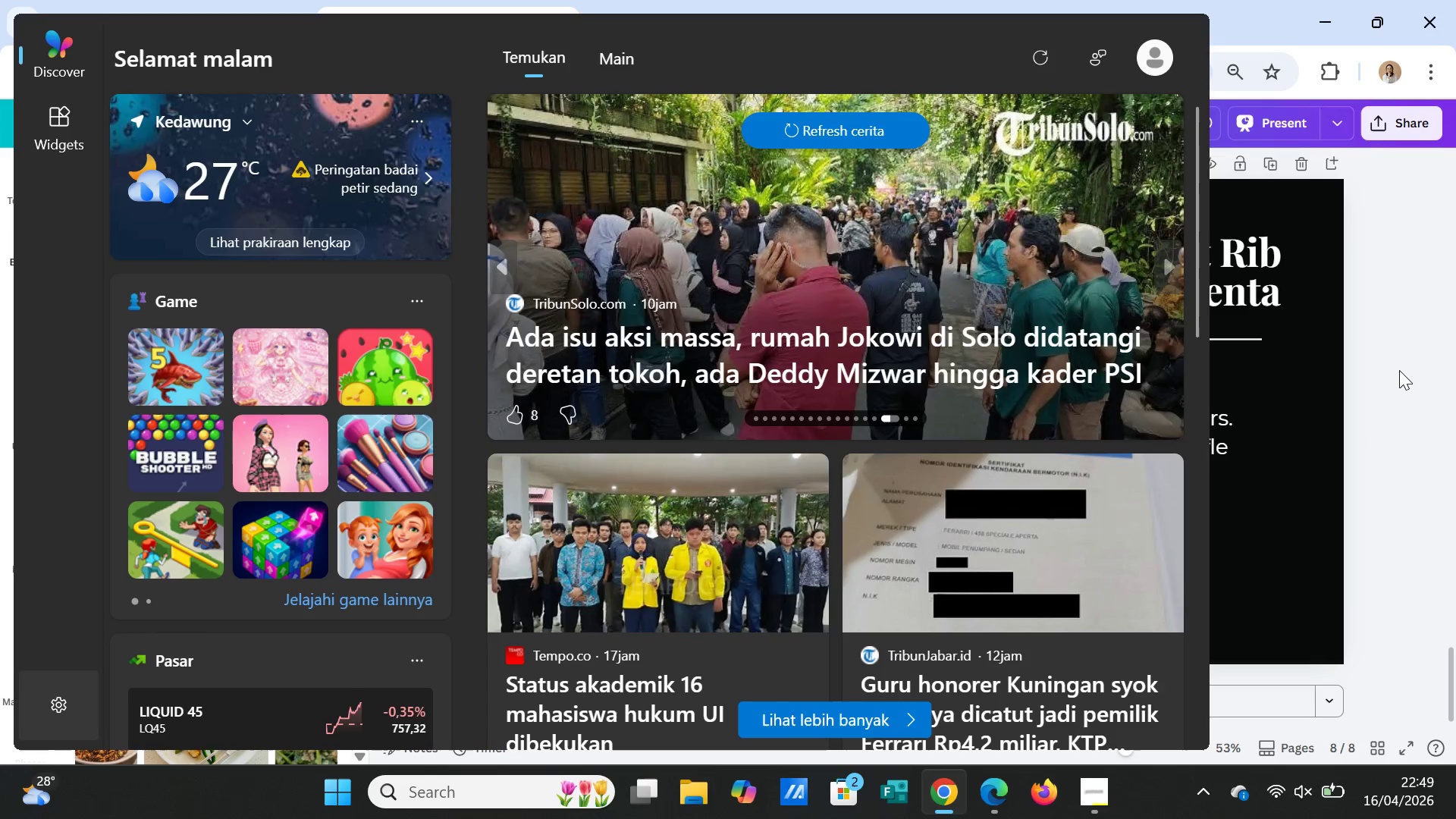 
double_click([1399, 372])
 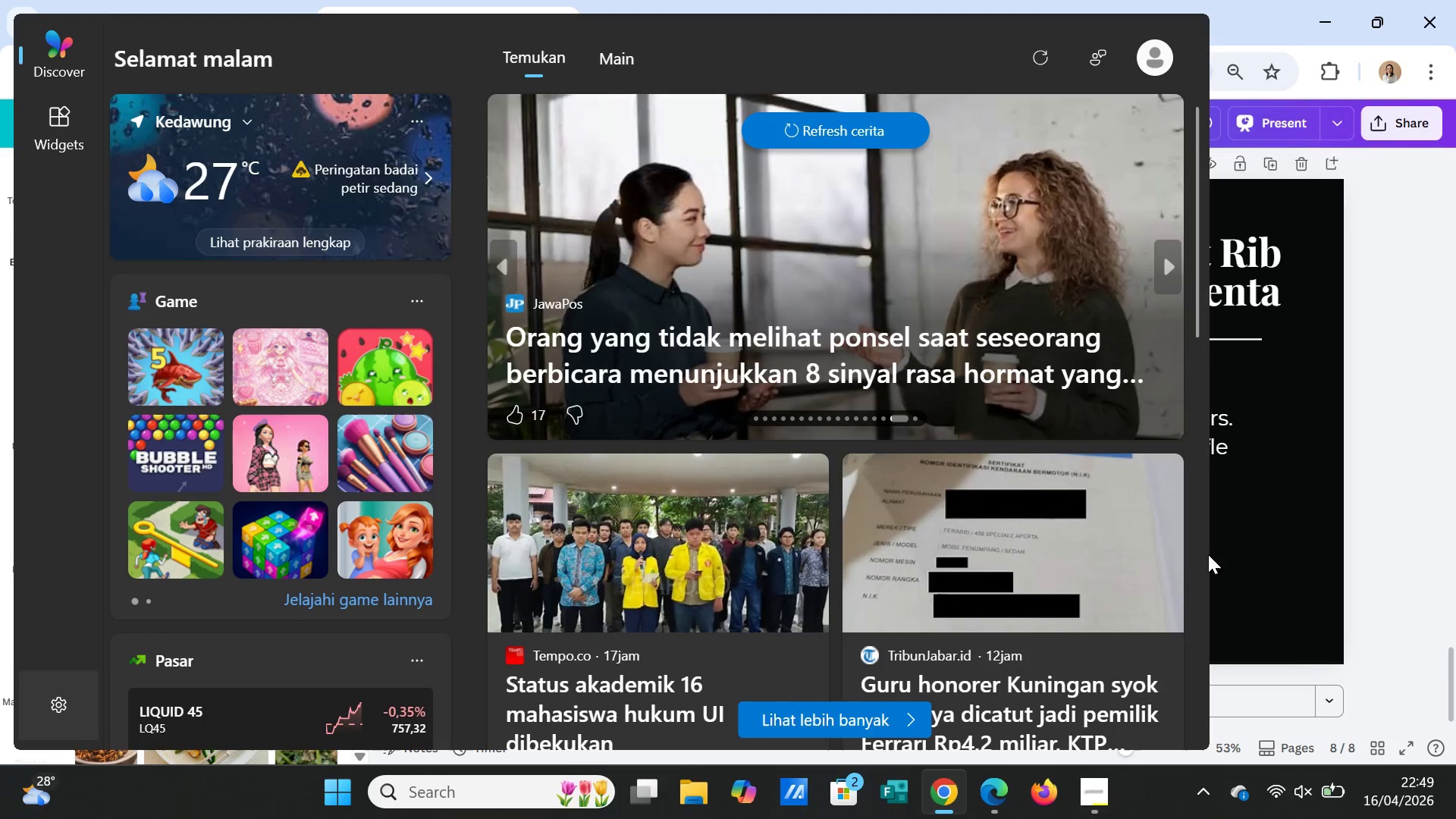 
left_click_drag(start_coordinate=[1197, 553], to_coordinate=[1163, 553])
 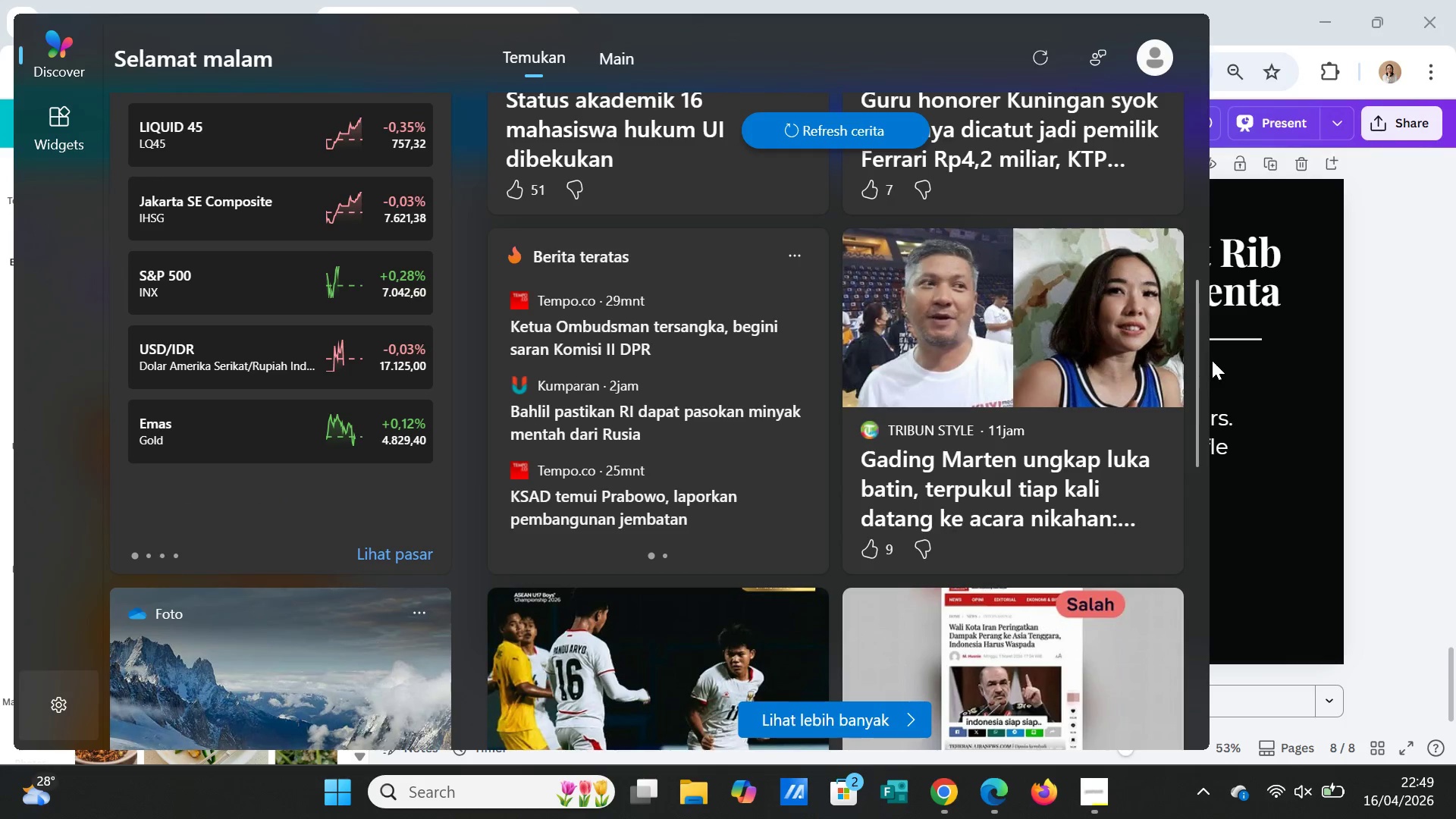 
left_click_drag(start_coordinate=[1323, 356], to_coordinate=[1337, 364])
 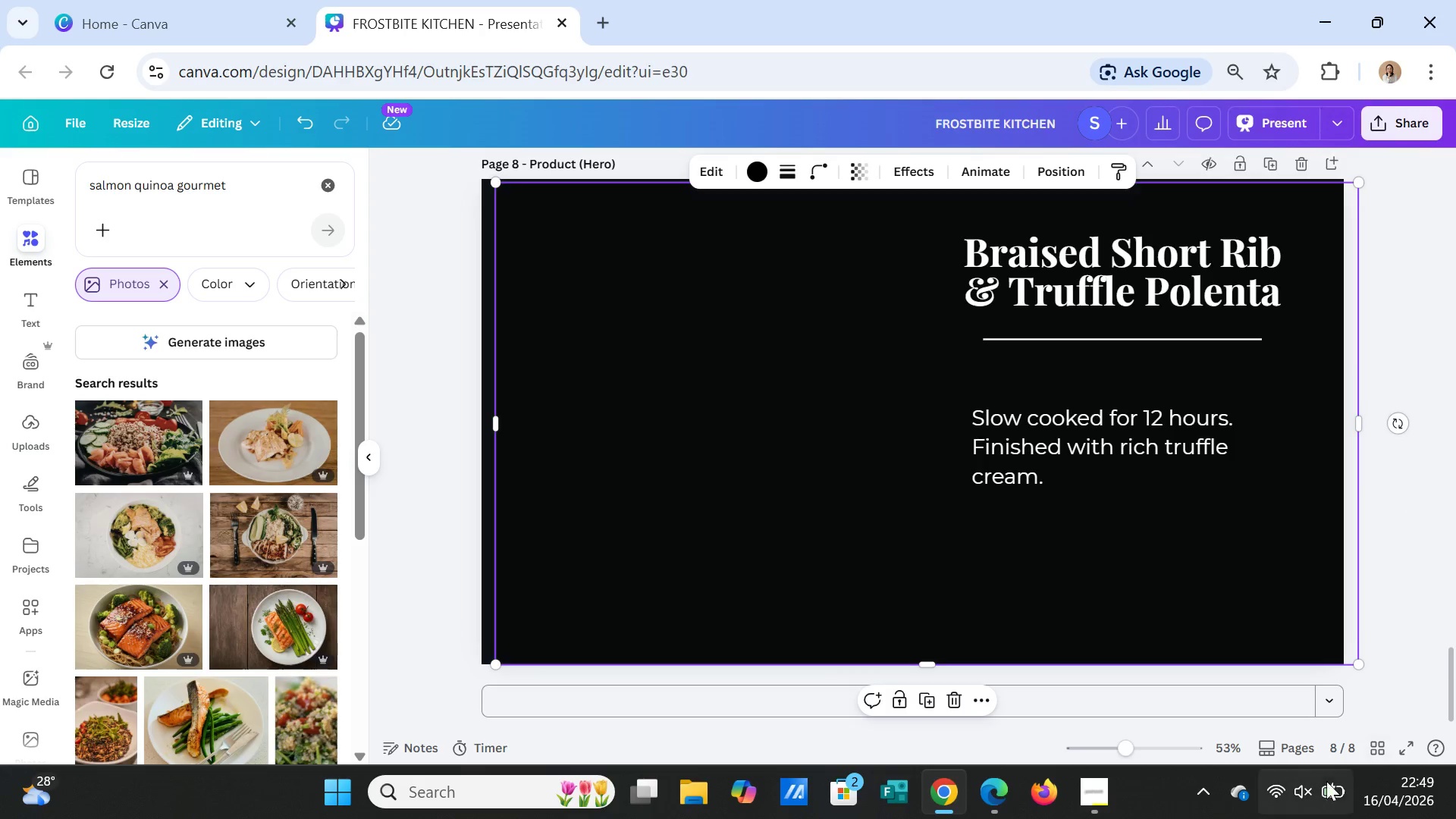 
wait(8.17)
 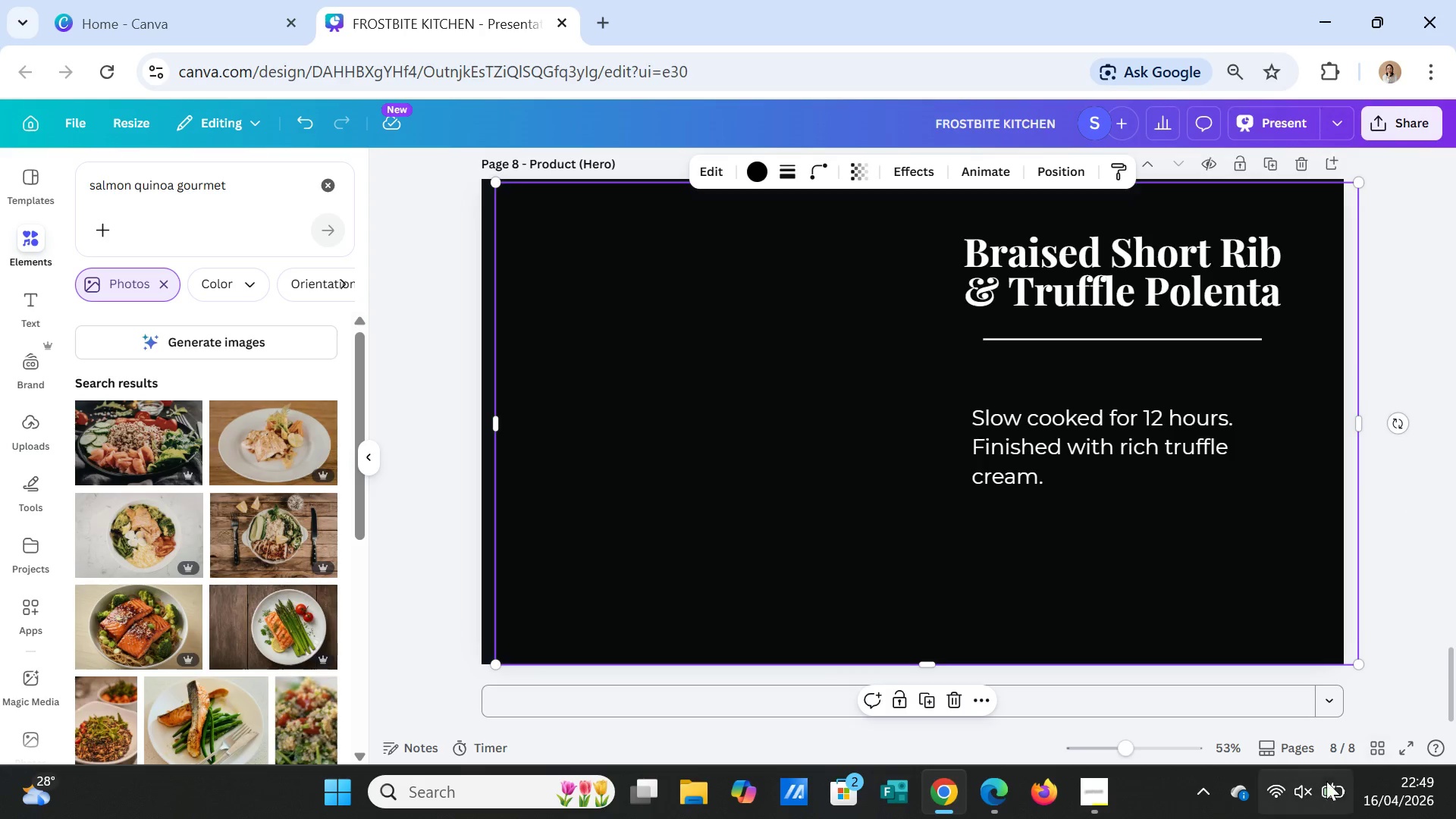 
left_click([1074, 593])
 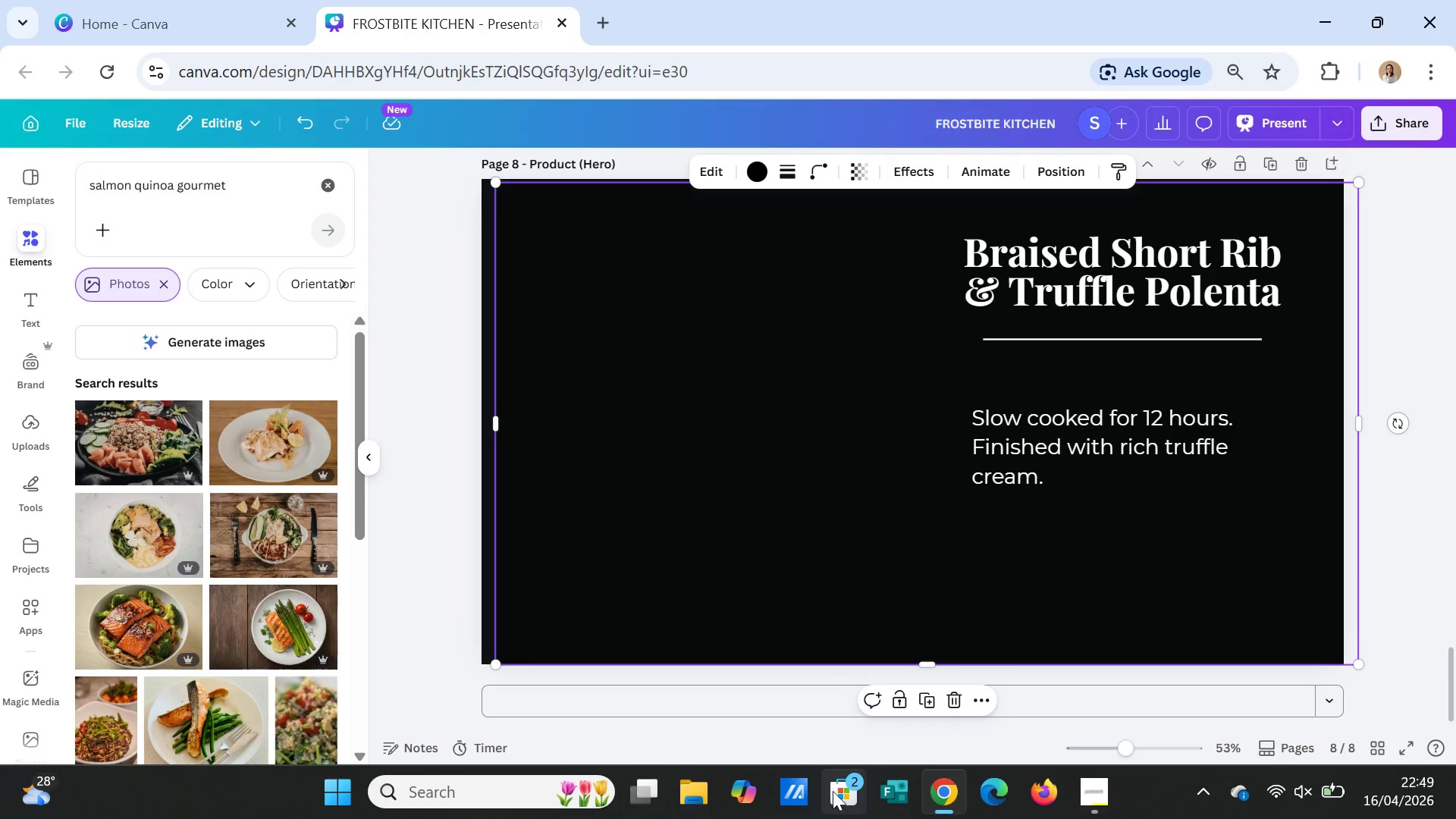 
mouse_move([752, 792])
 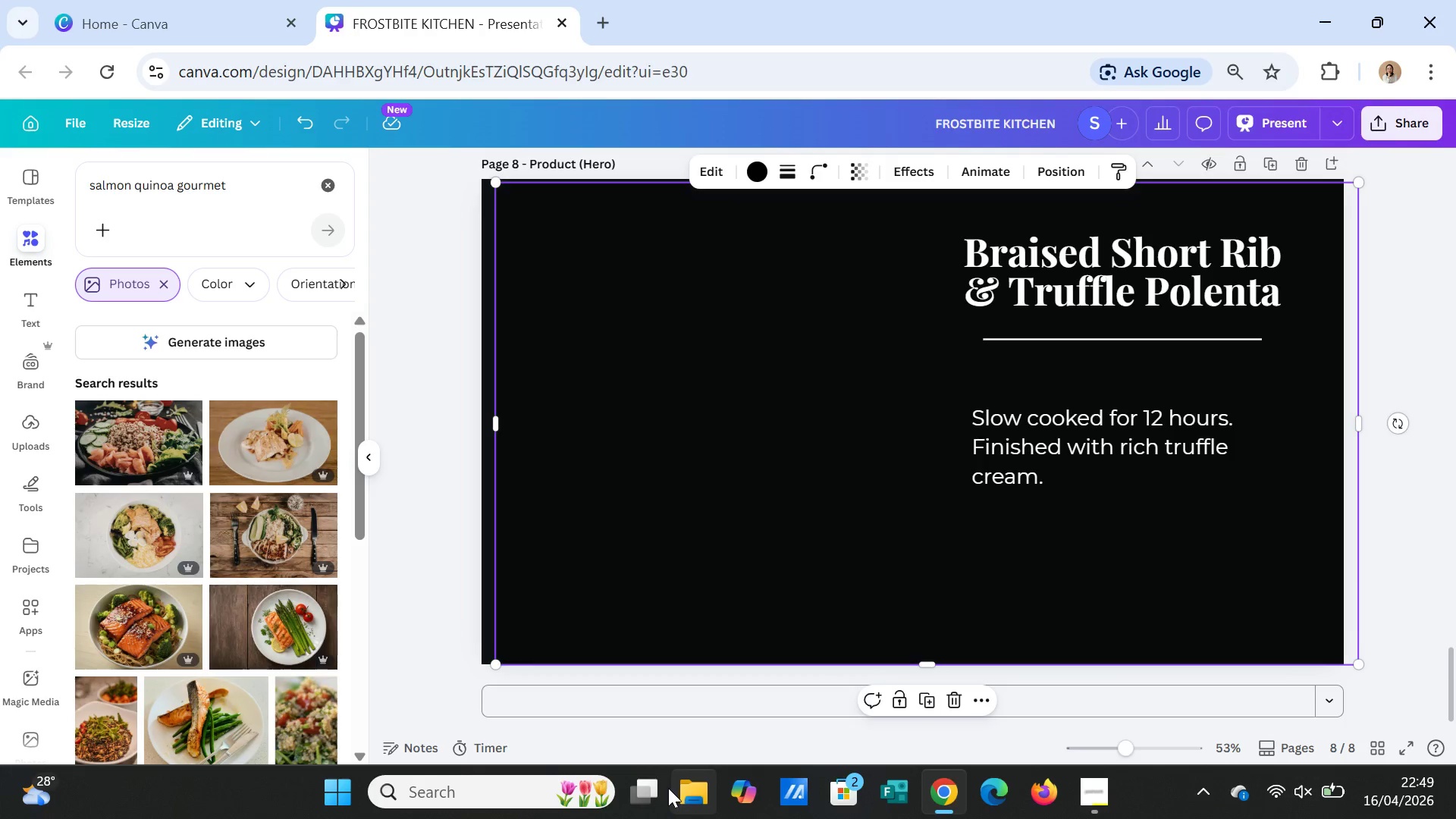 
mouse_move([667, 778])
 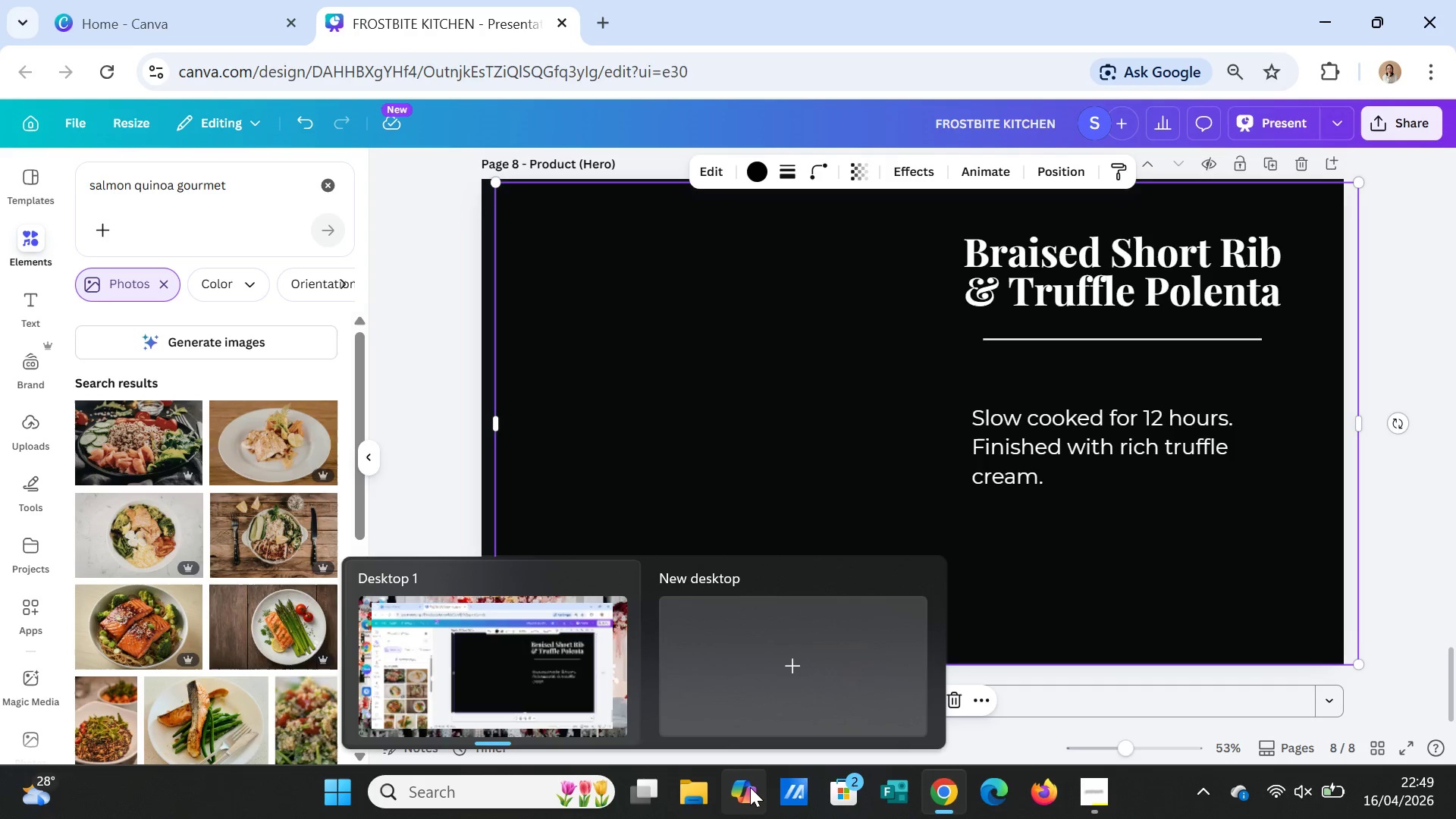 
mouse_move([772, 790])
 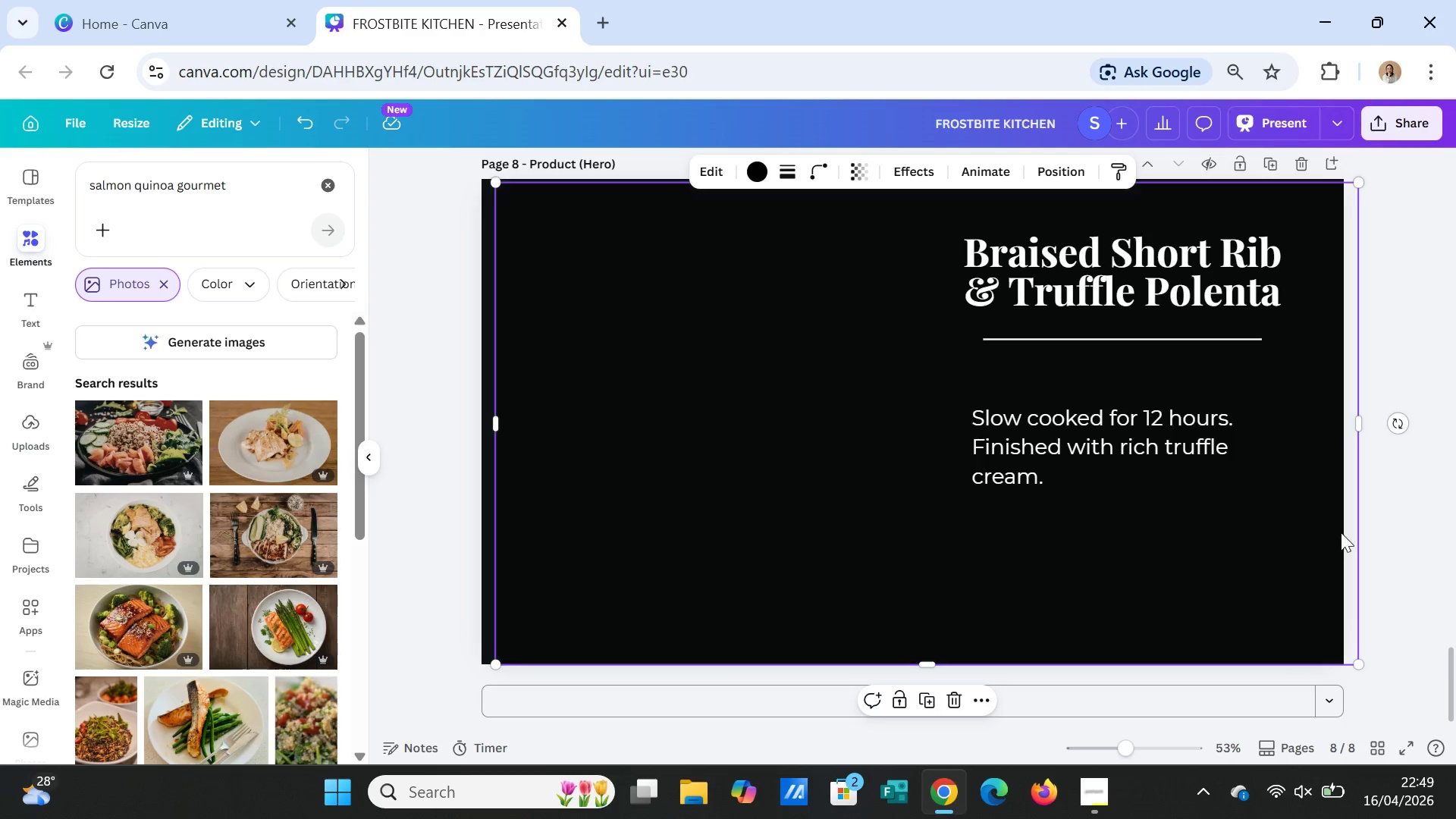 
left_click([1380, 544])
 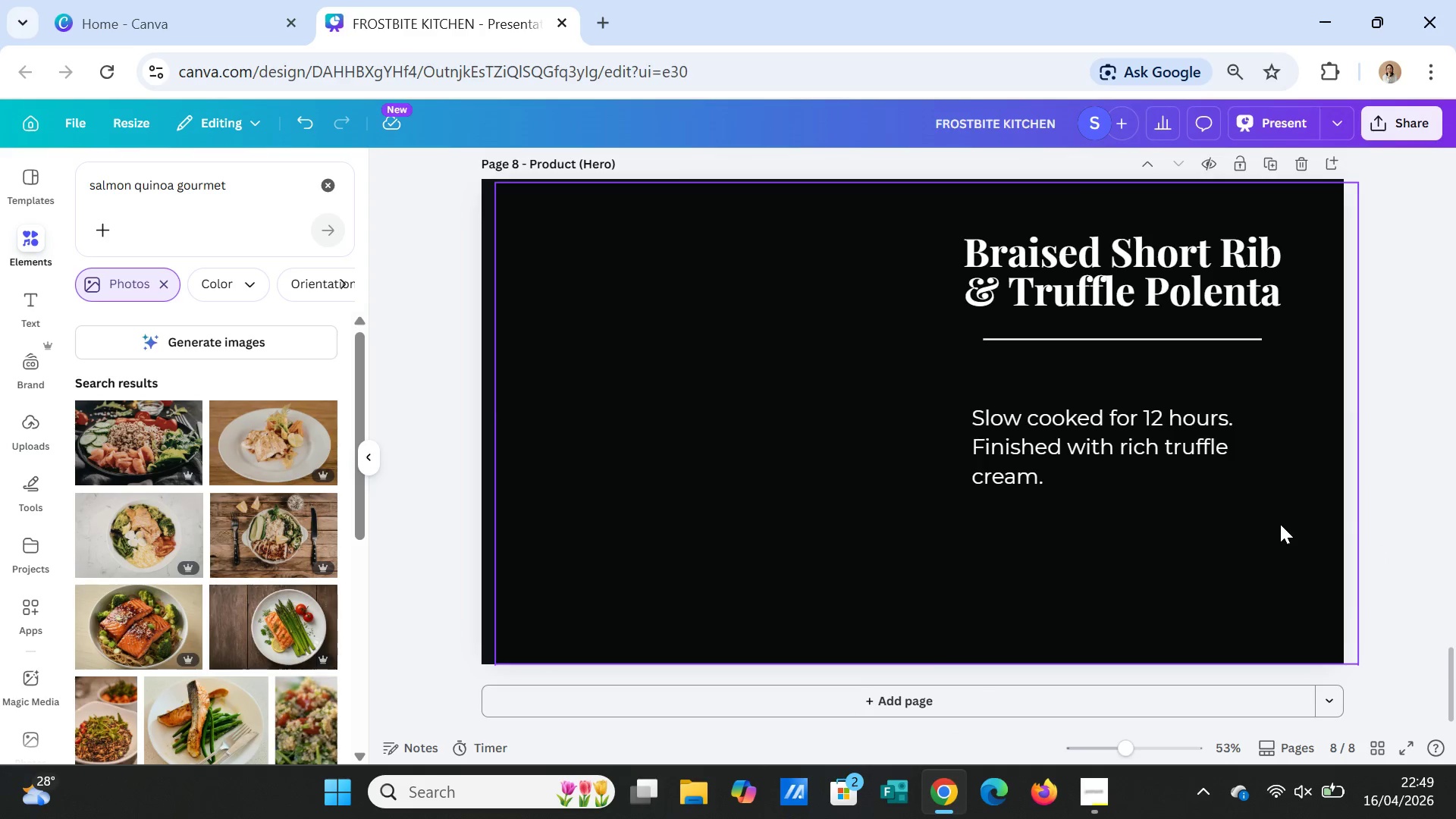 
left_click_drag(start_coordinate=[1280, 524], to_coordinate=[1269, 522])
 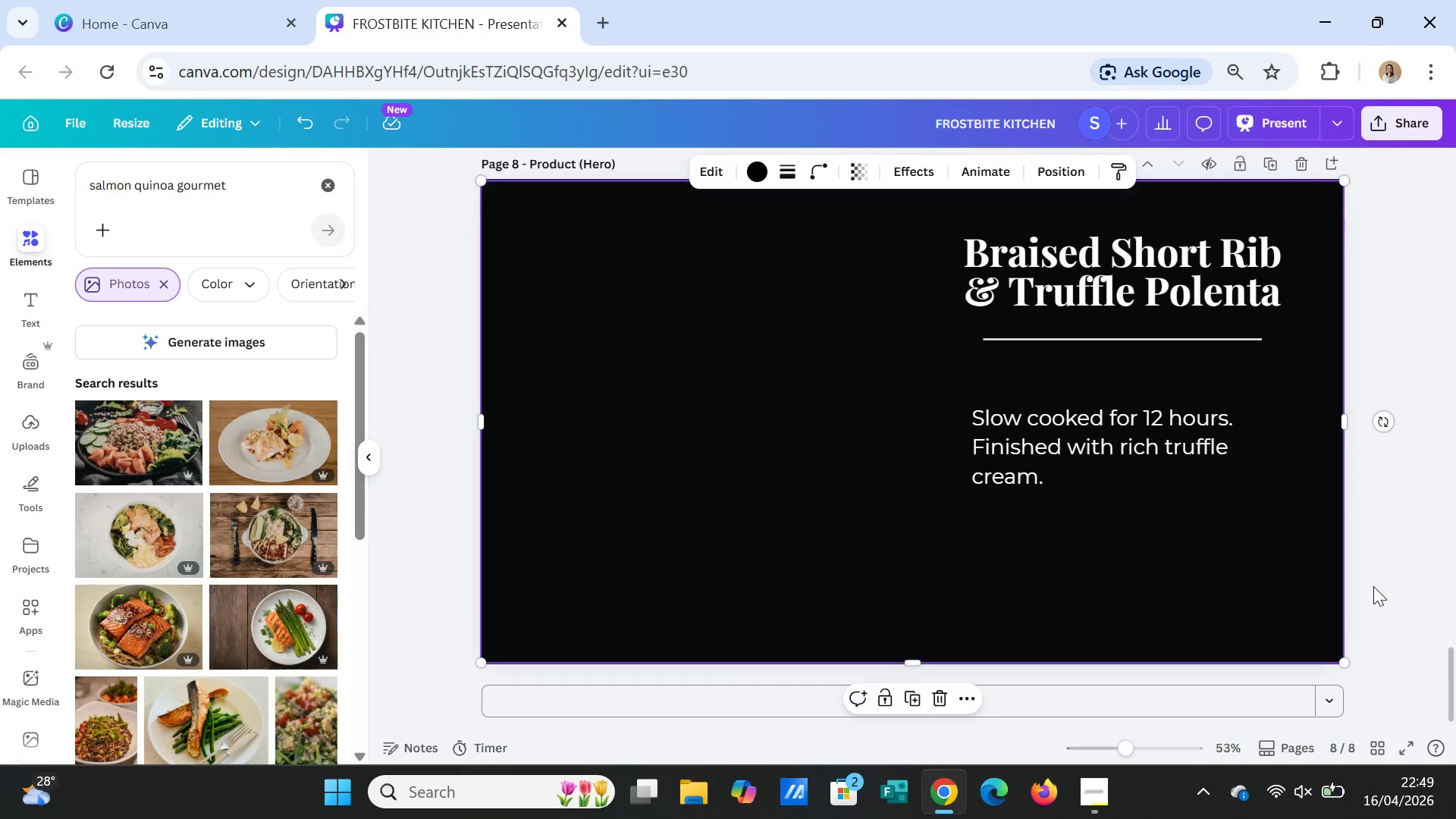 
left_click([1373, 586])
 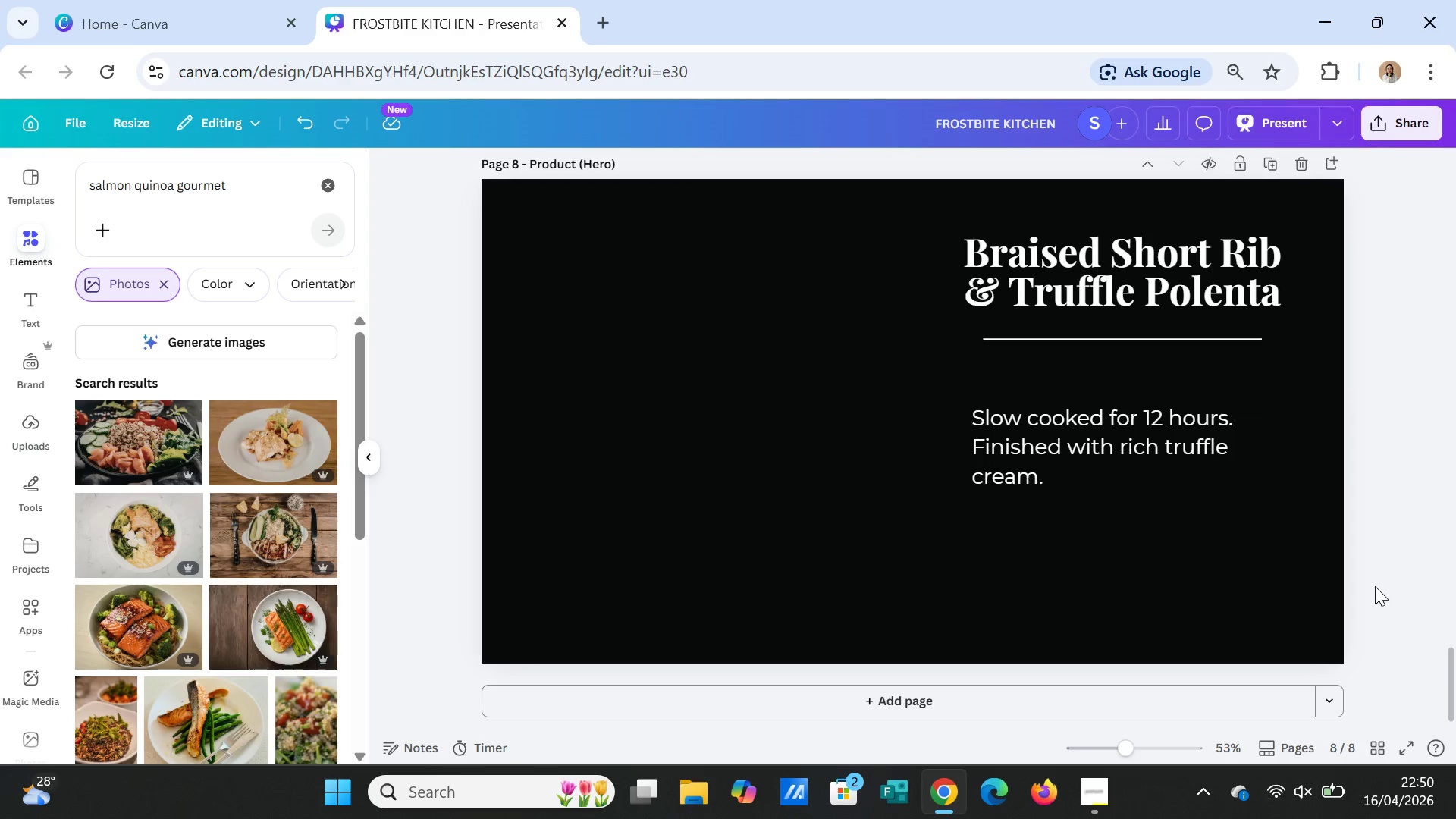 
wait(9.08)
 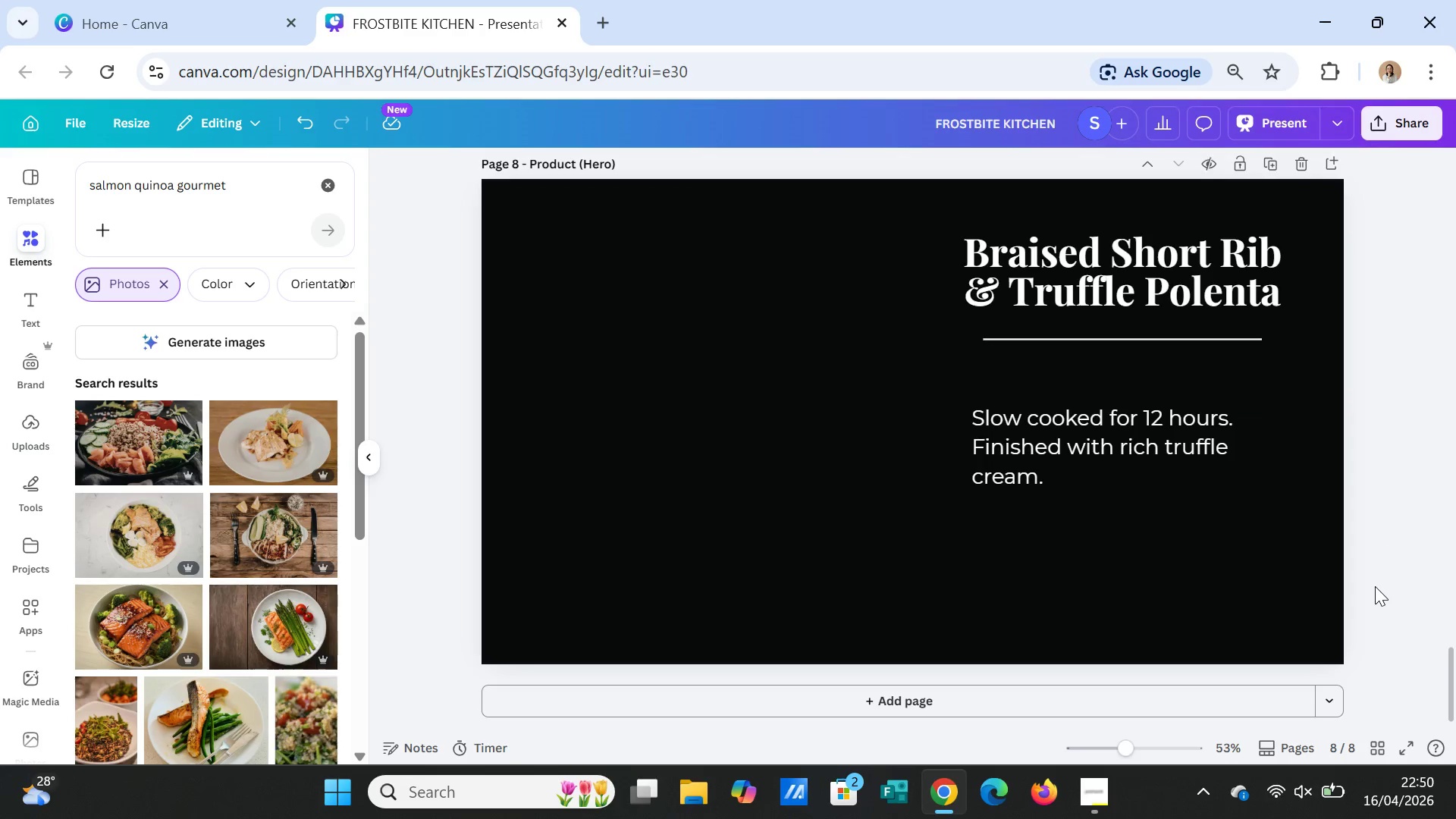 
left_click_drag(start_coordinate=[1021, 284], to_coordinate=[605, 282])
 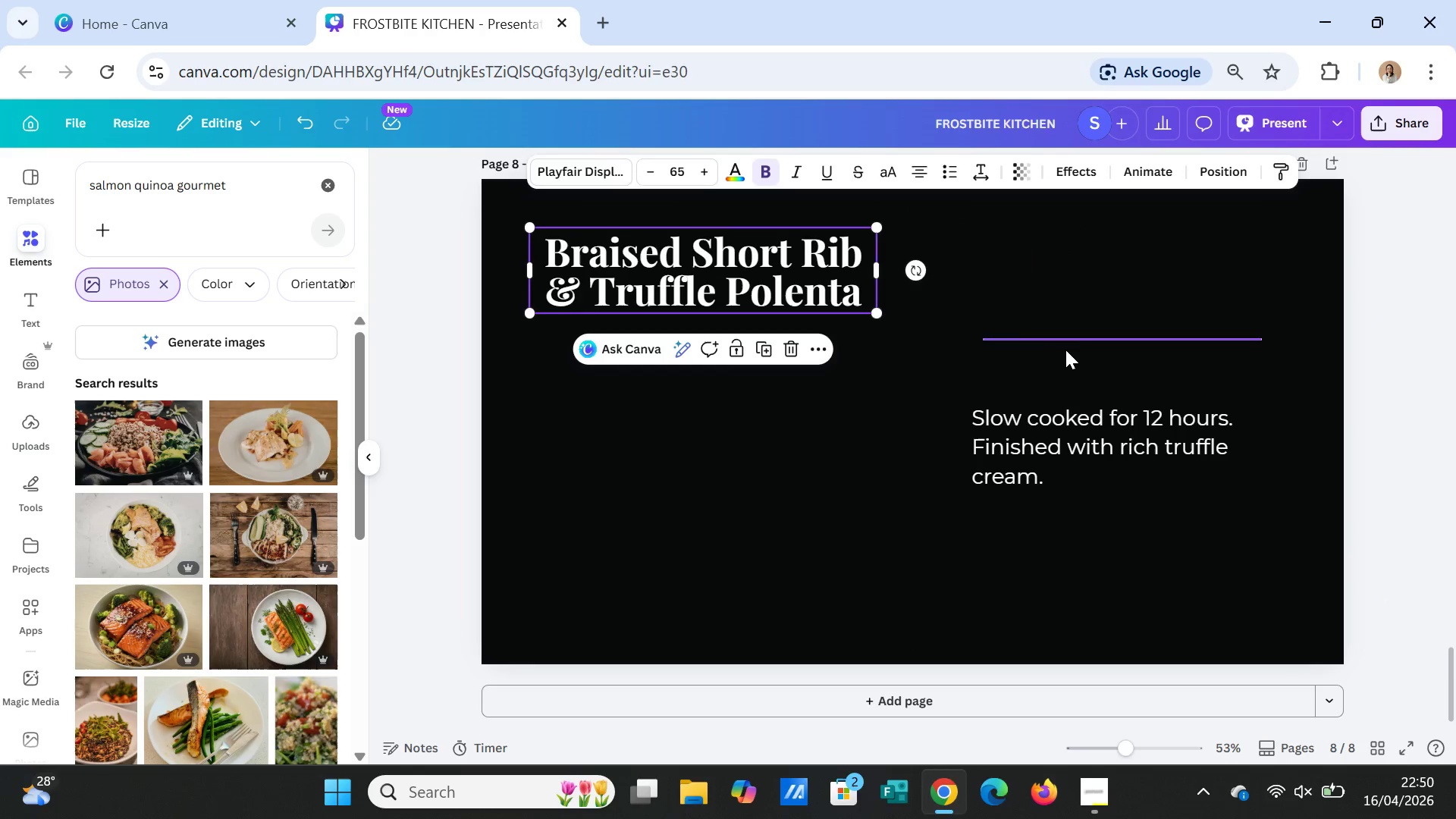 
left_click([1066, 335])
 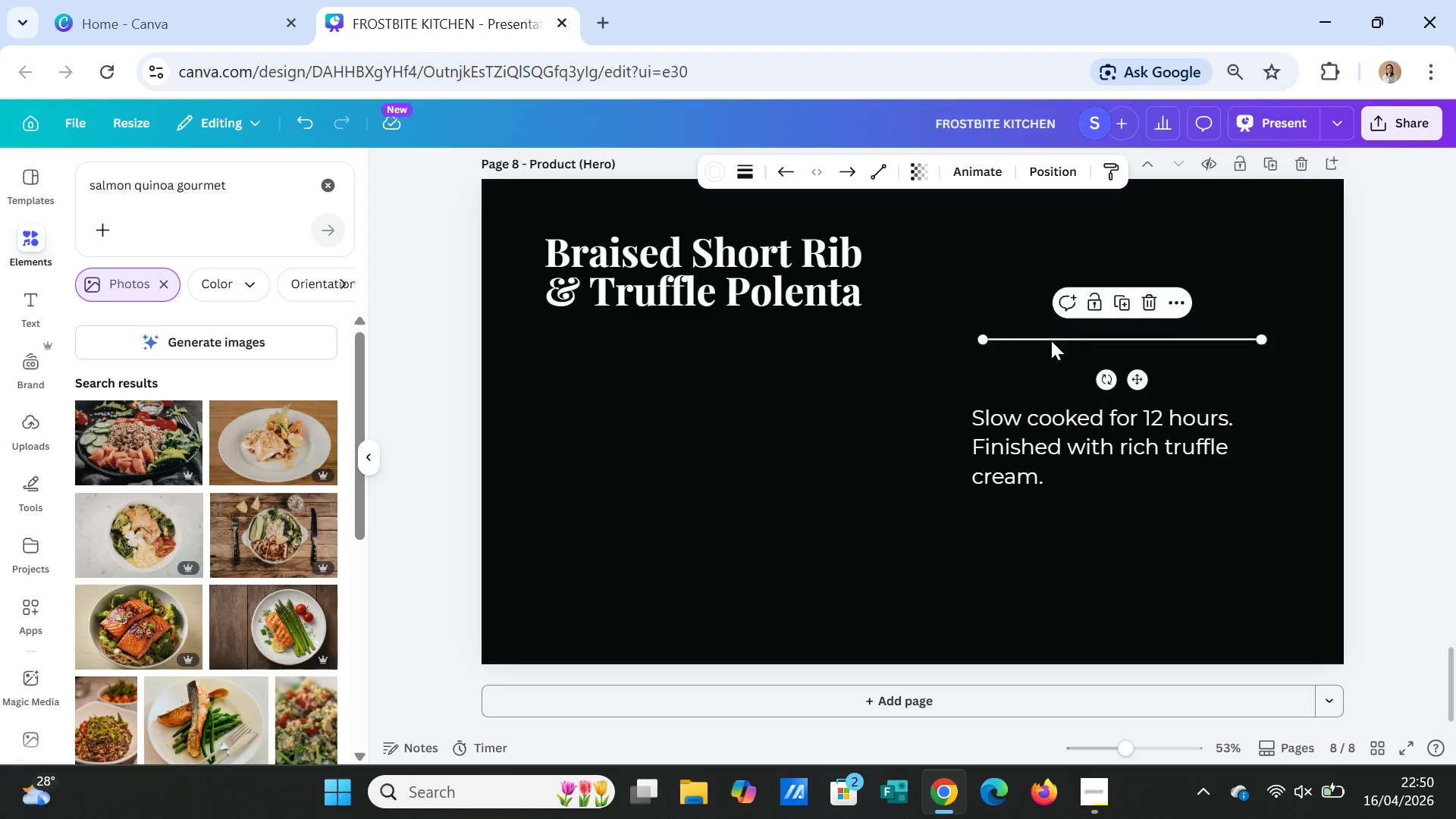 
left_click_drag(start_coordinate=[1066, 335], to_coordinate=[653, 335])
 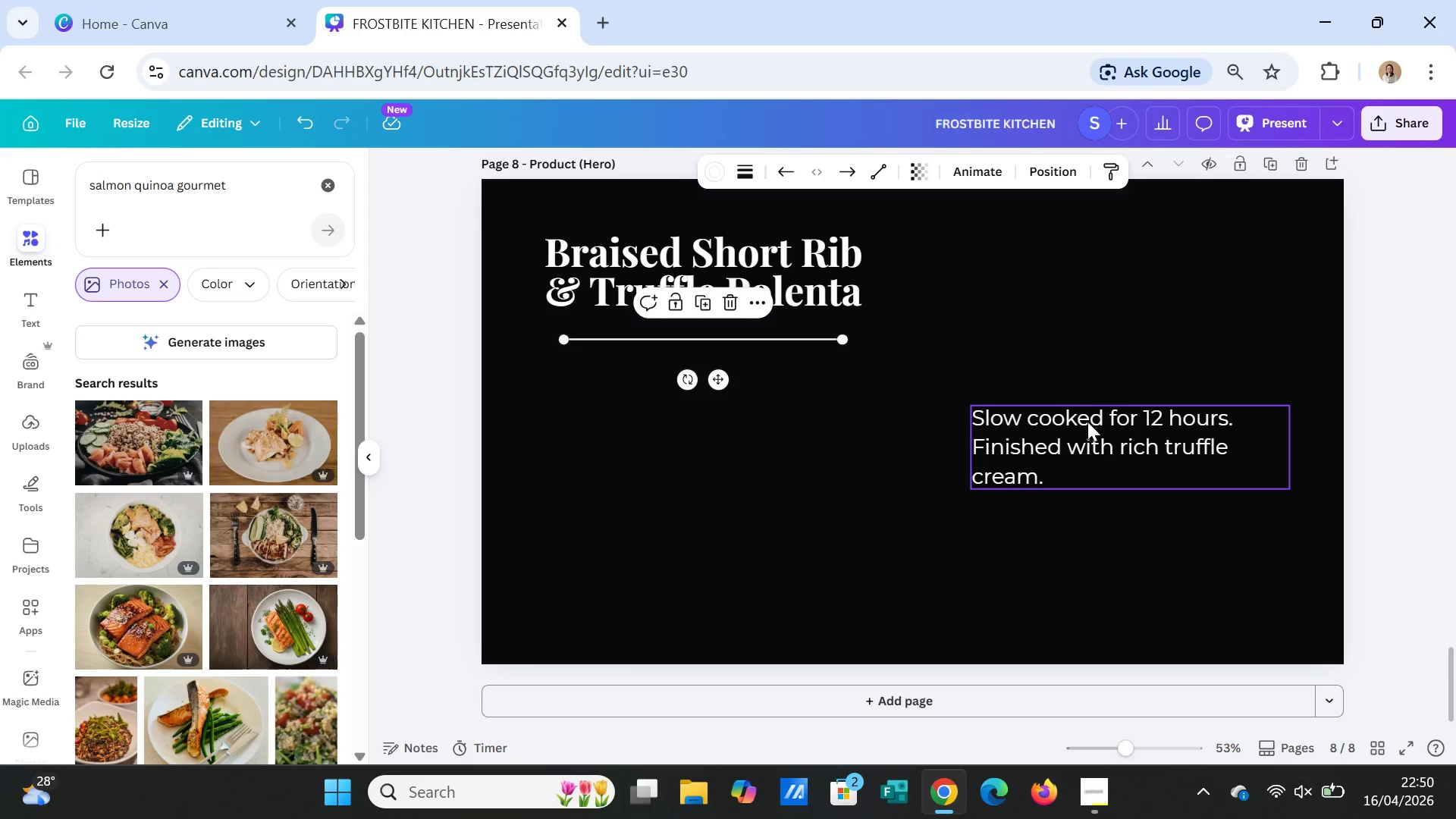 
left_click([1087, 422])
 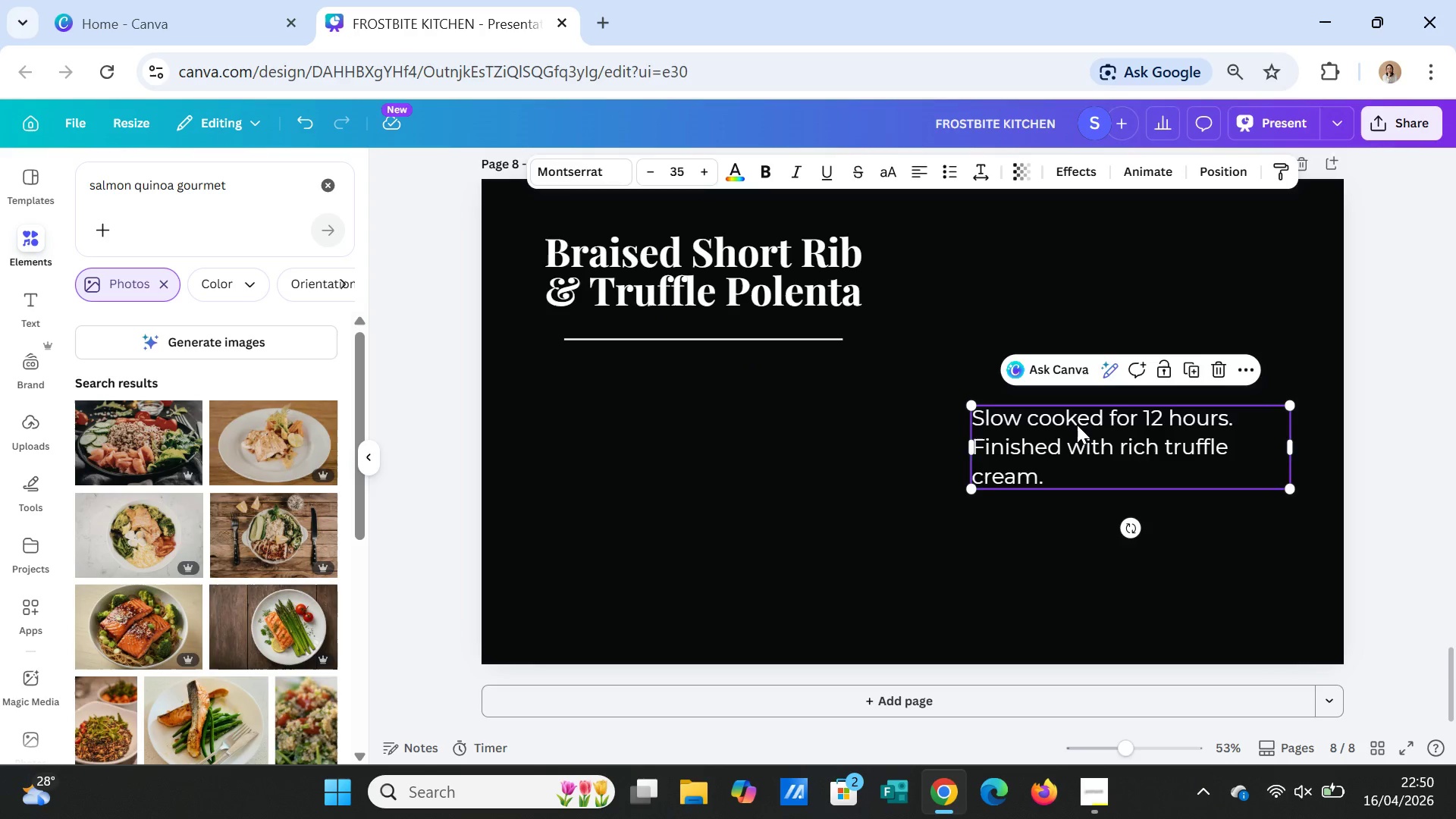 
left_click_drag(start_coordinate=[1090, 422], to_coordinate=[667, 416])
 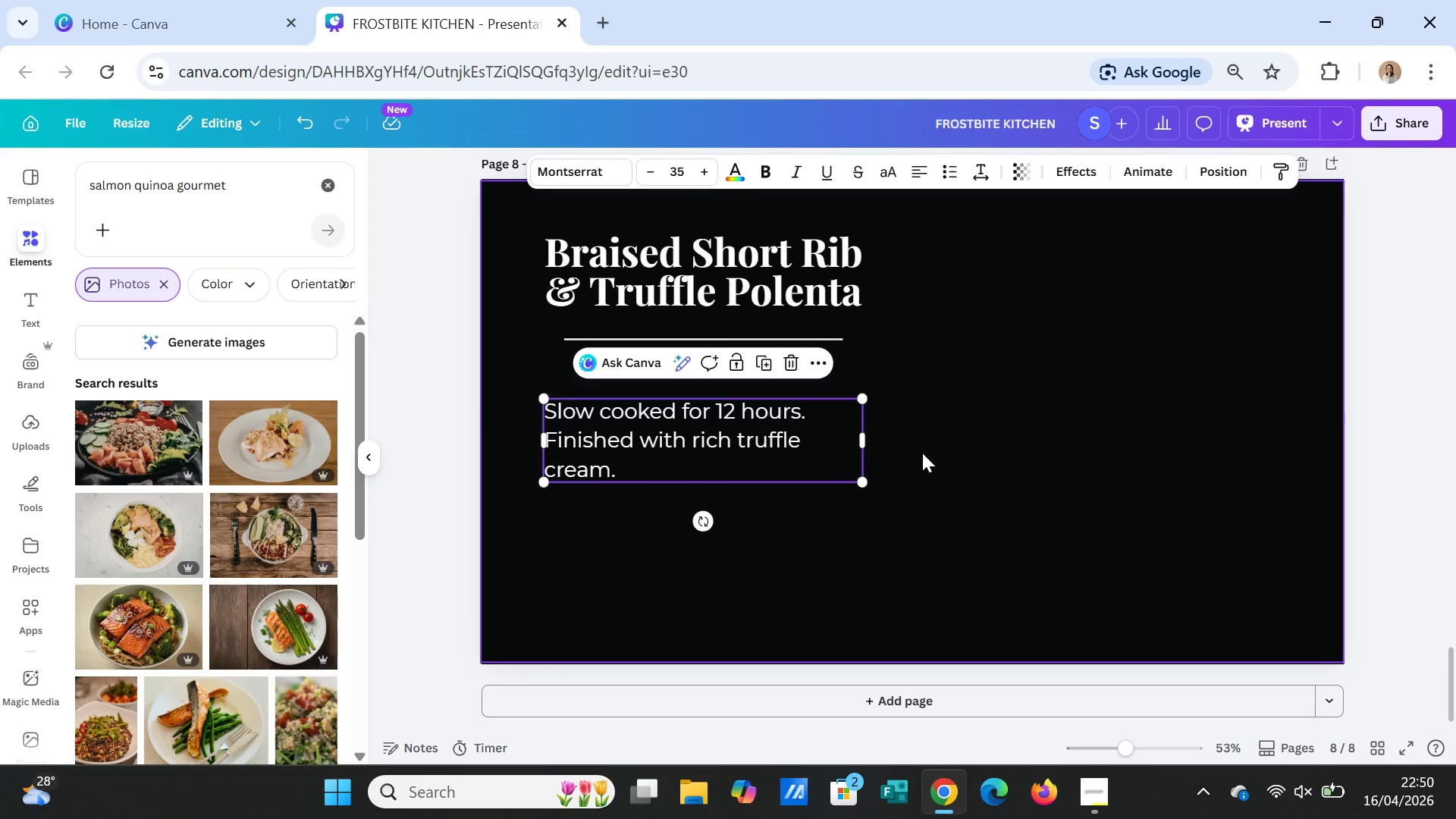 
left_click([922, 453])
 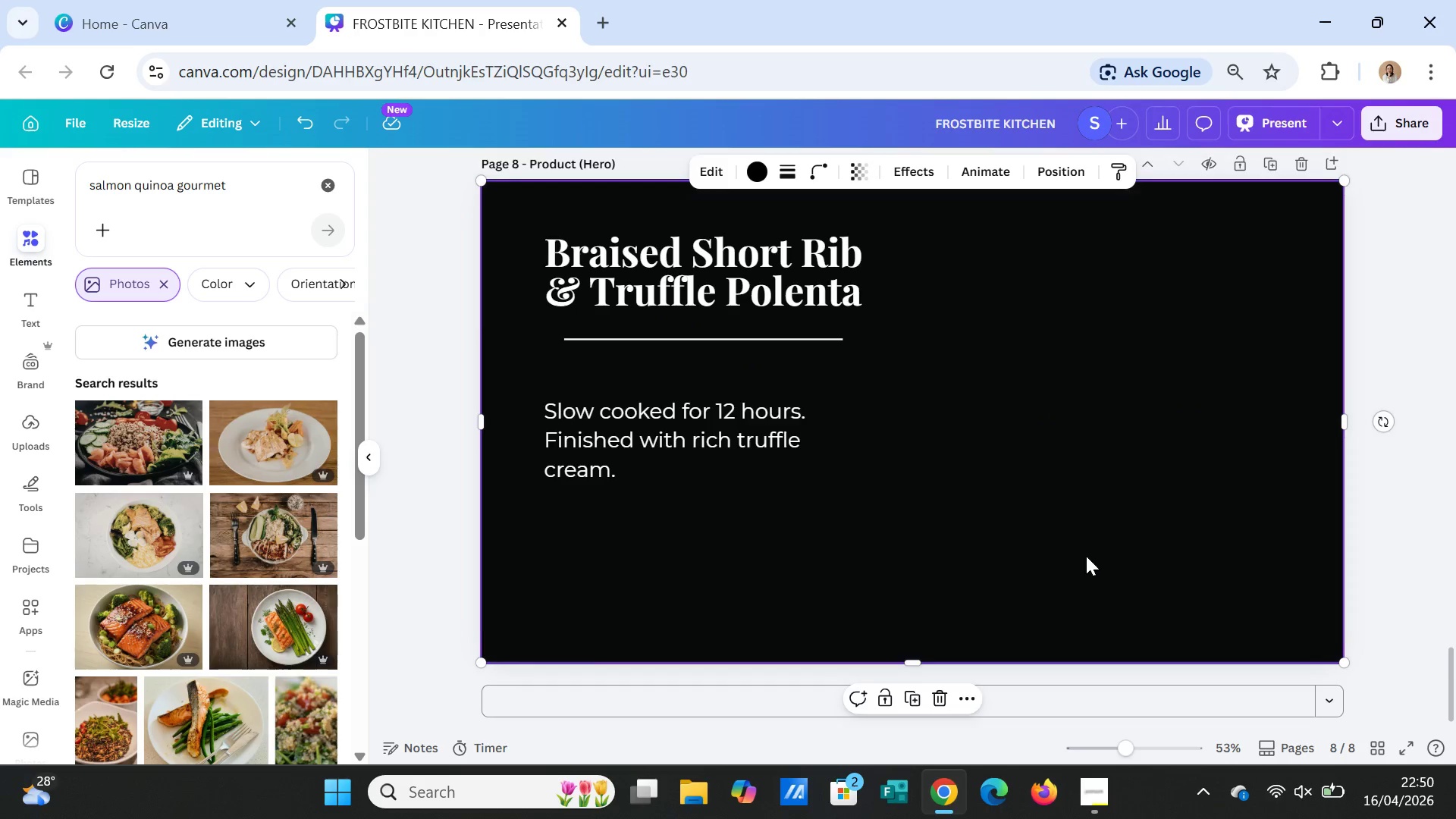 
scroll: coordinate [1176, 629], scroll_direction: up, amount: 7.0
 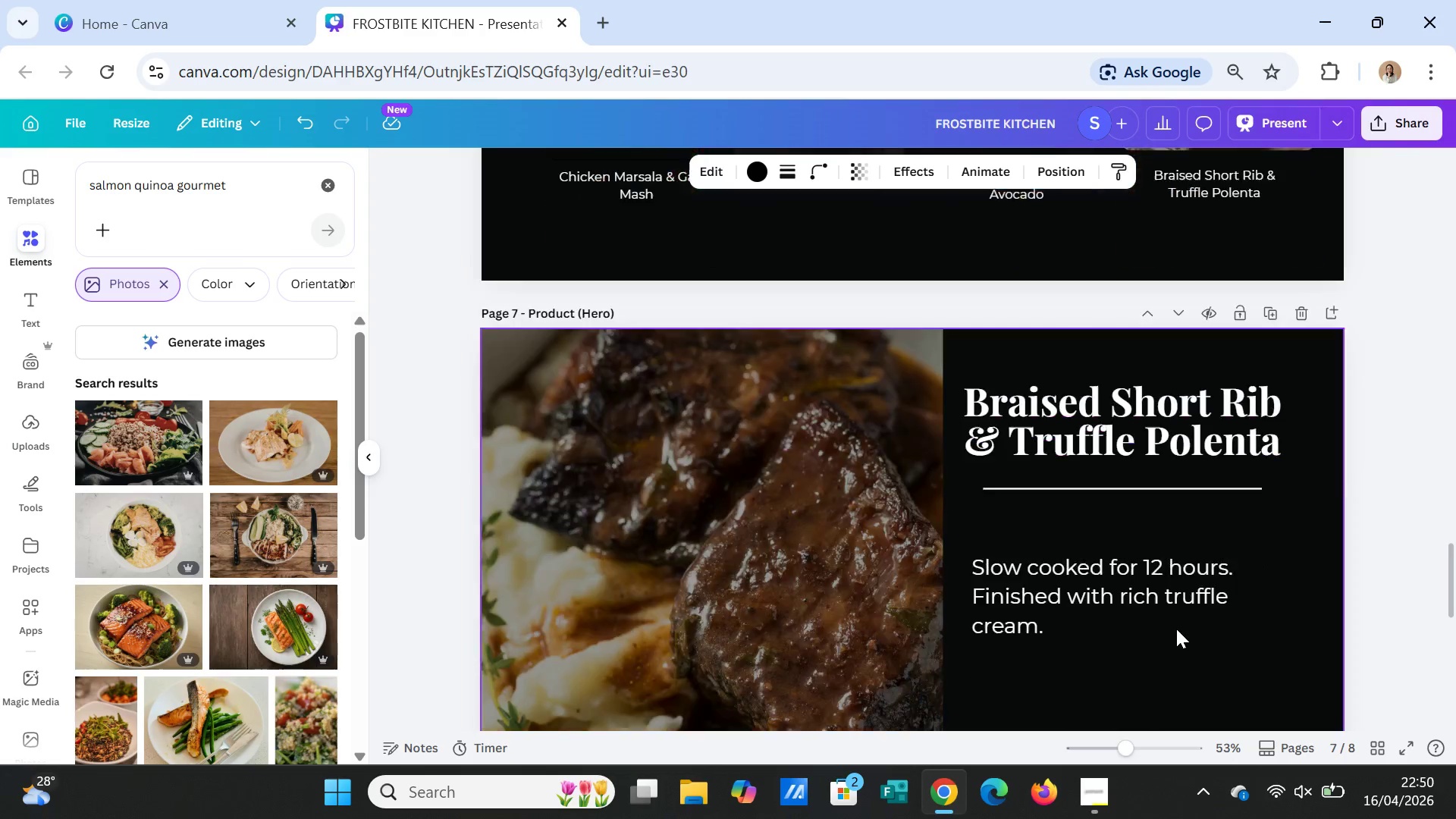 
scroll: coordinate [1176, 629], scroll_direction: down, amount: 1.0
 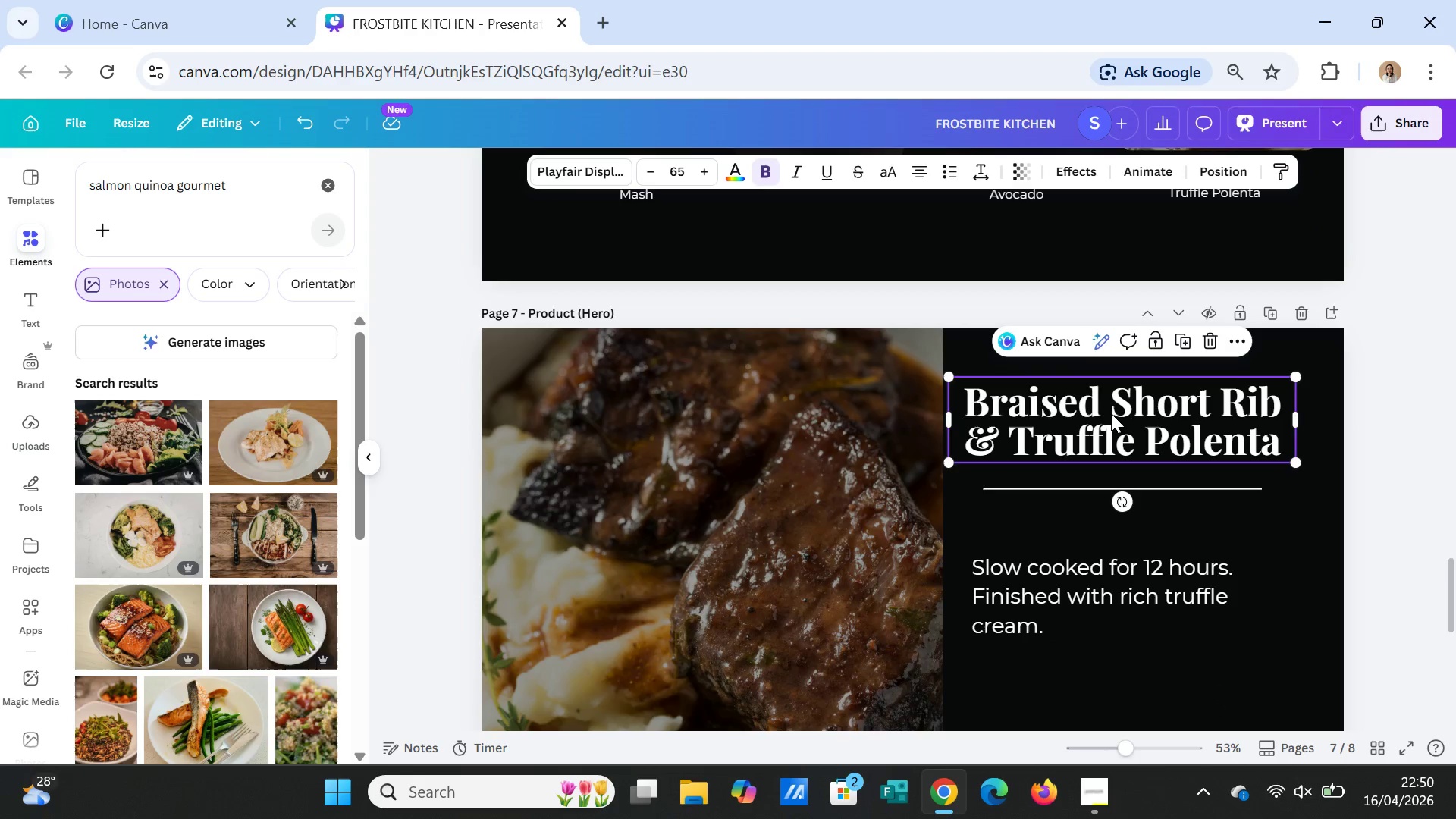 
scroll: coordinate [1268, 586], scroll_direction: up, amount: 3.0
 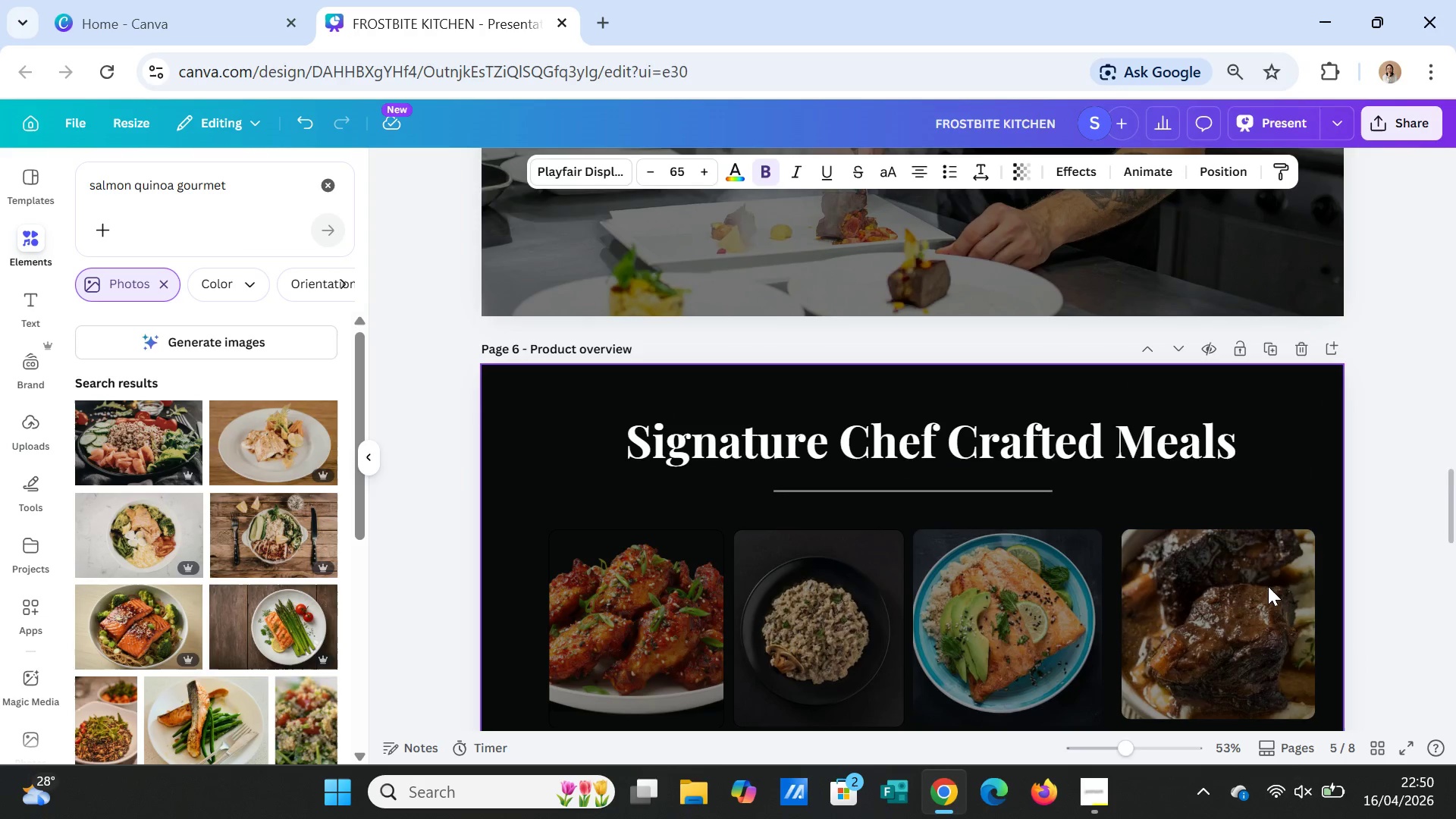 
scroll: coordinate [1269, 587], scroll_direction: down, amount: 2.0
 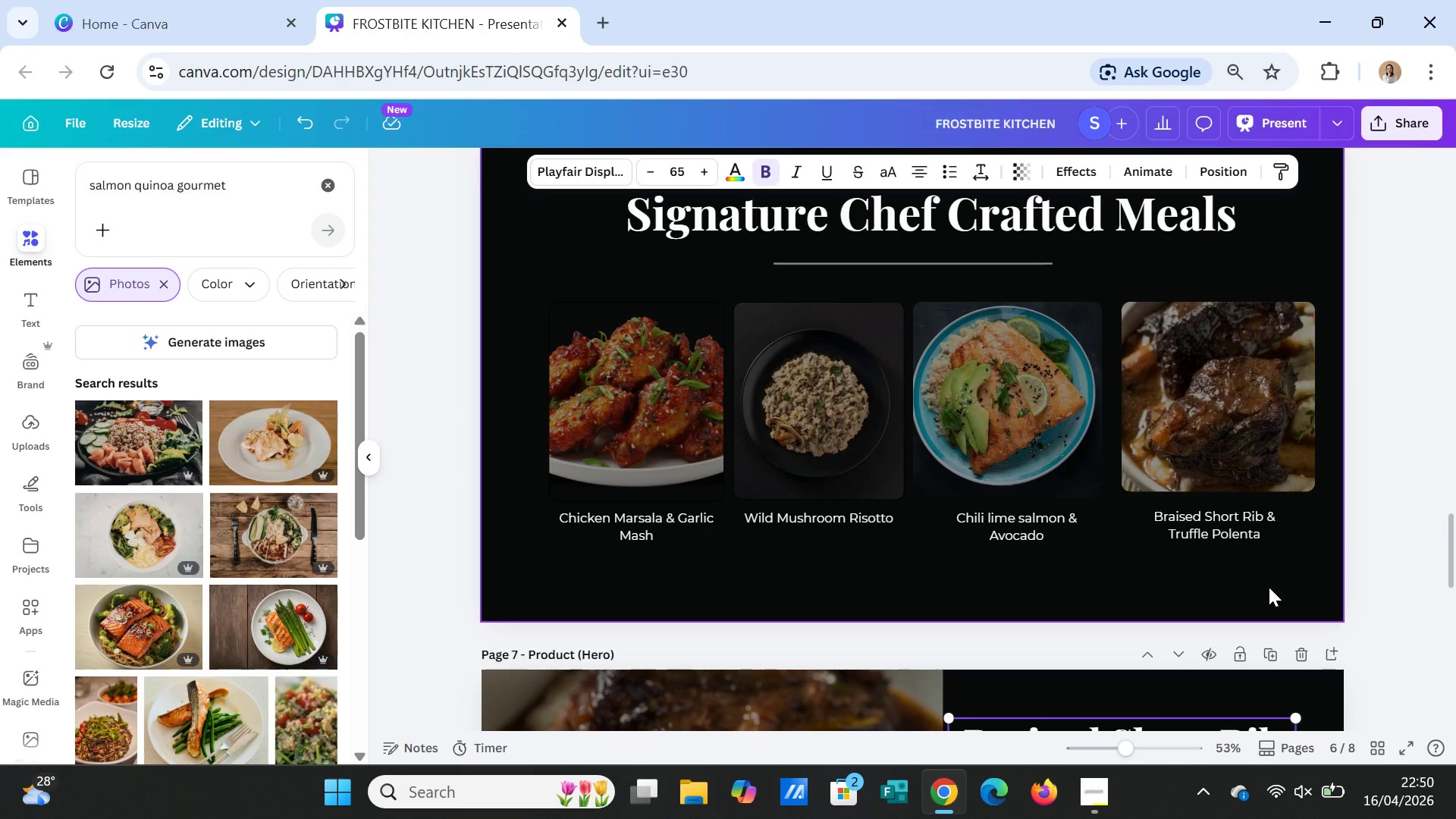 
scroll: coordinate [1269, 587], scroll_direction: none, amount: 0.0
 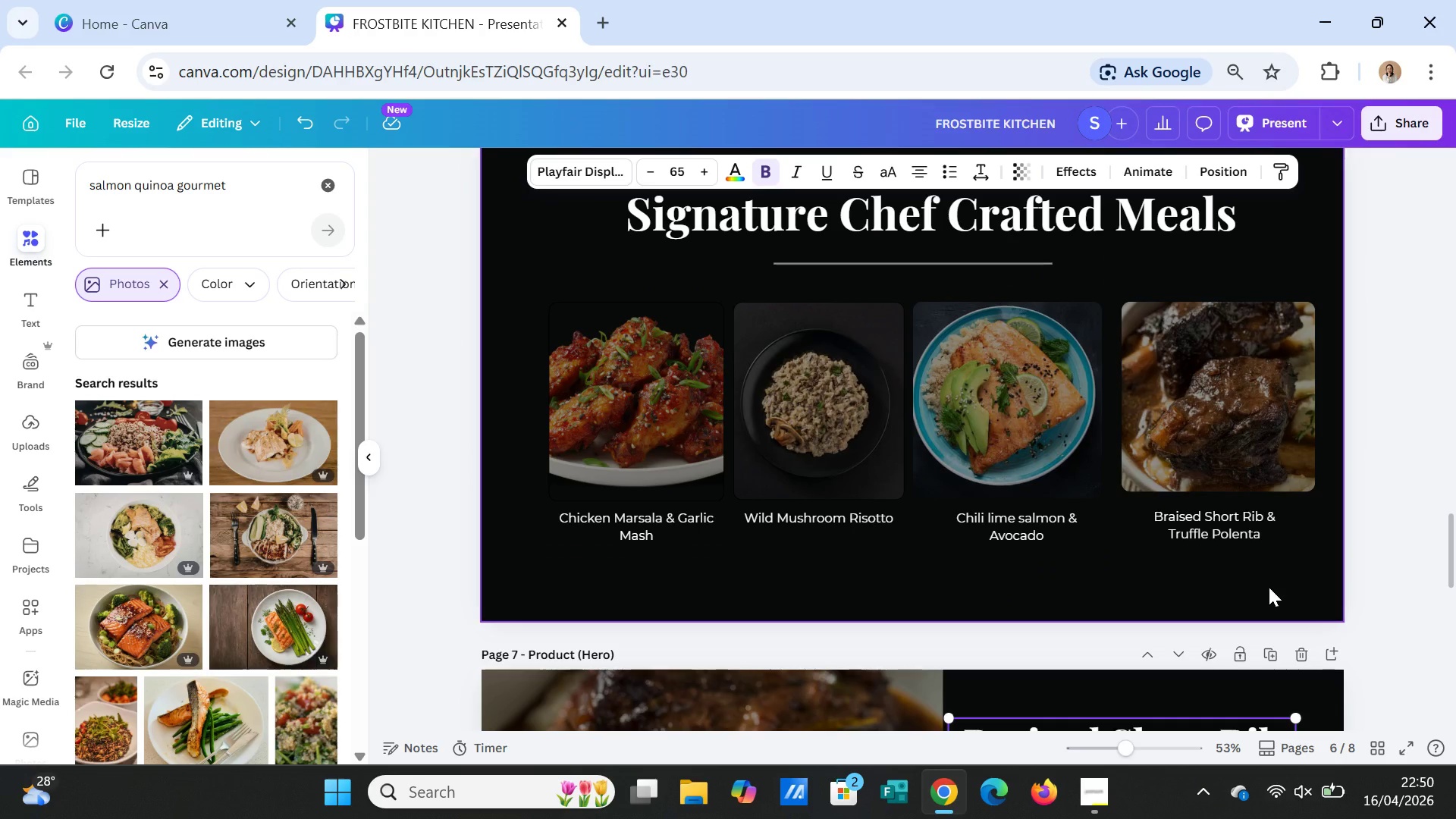 
scroll: coordinate [1269, 587], scroll_direction: down, amount: 9.0
 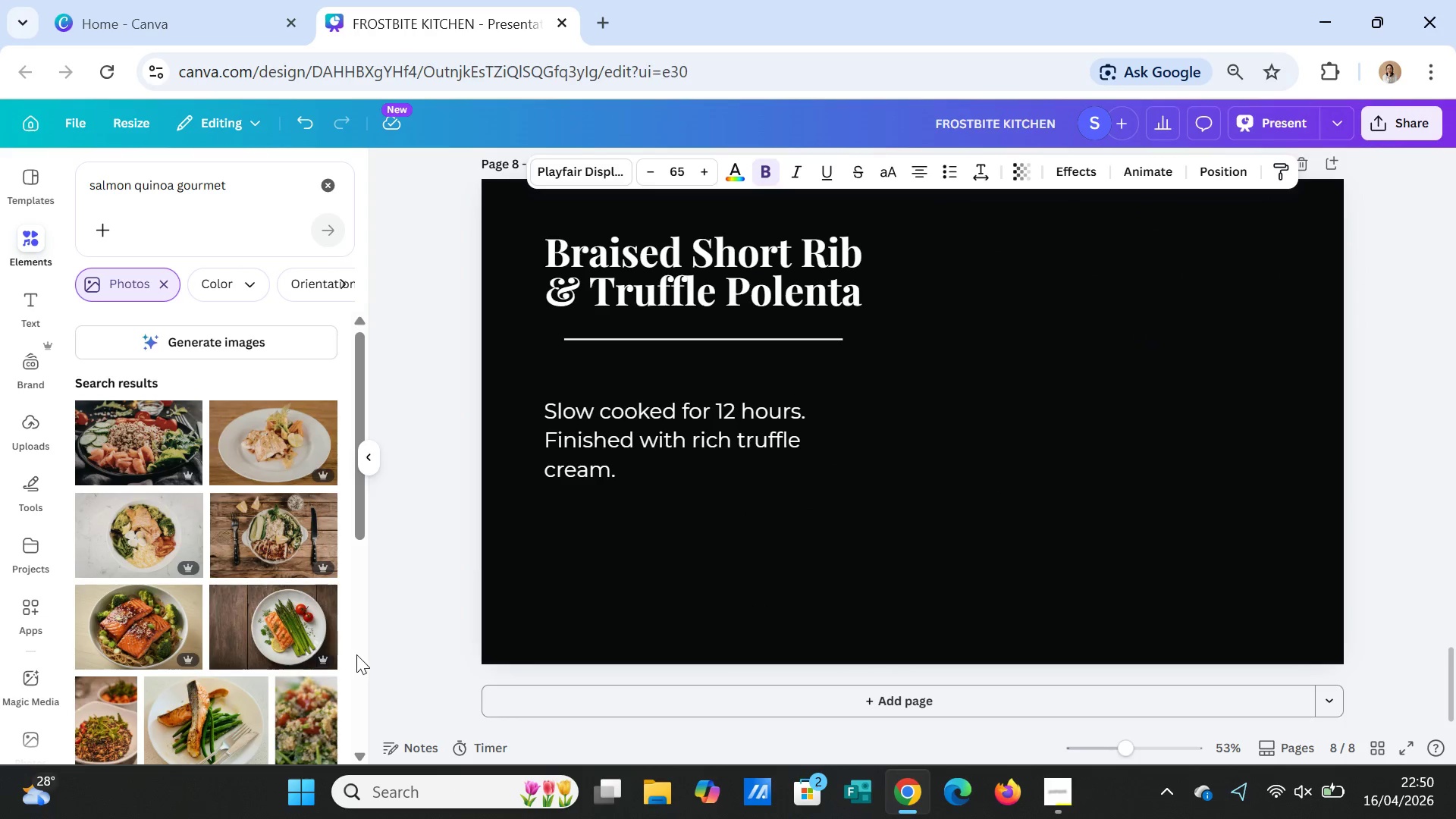 
scroll: coordinate [1294, 479], scroll_direction: up, amount: 9.0
 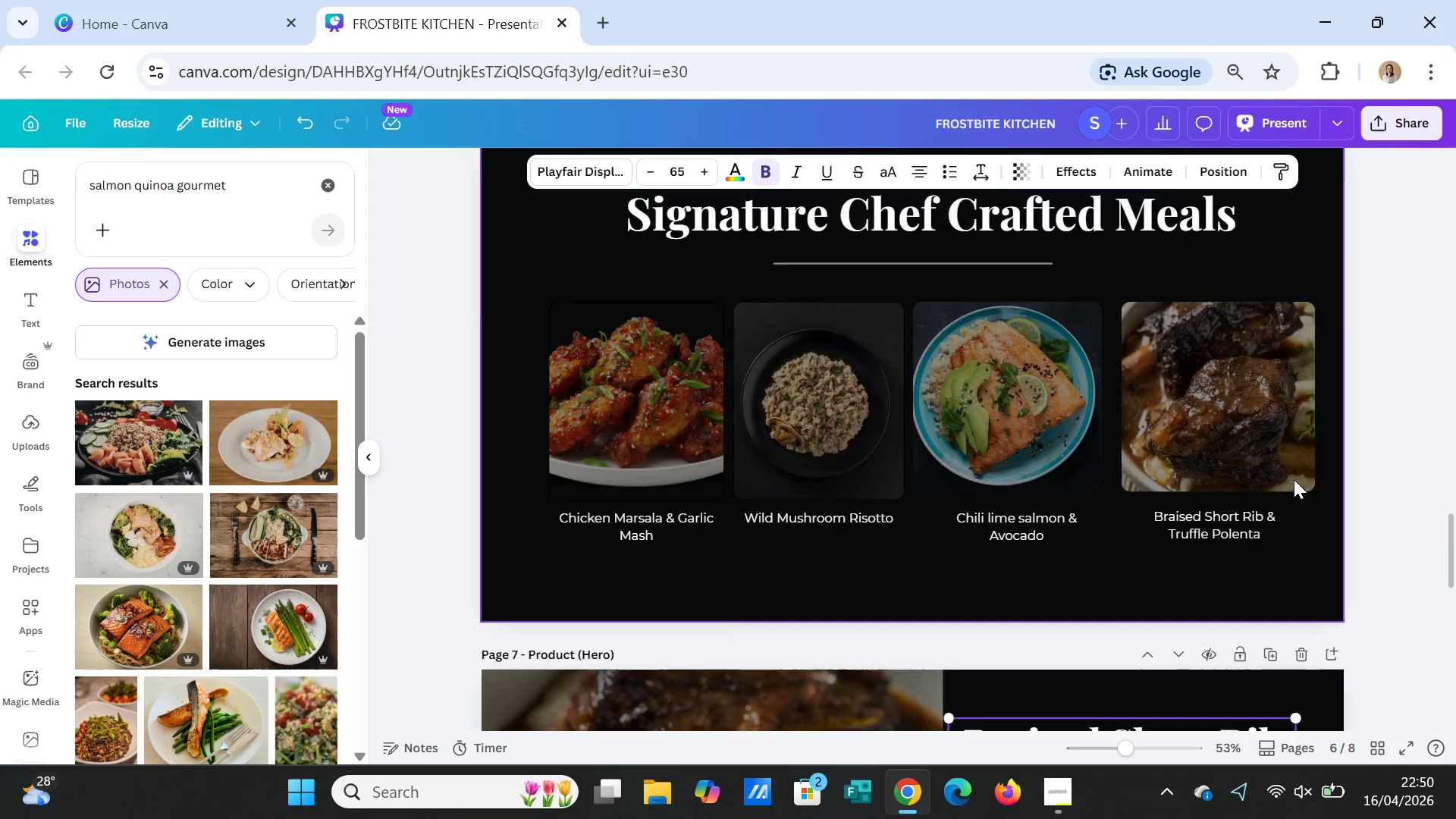 
scroll: coordinate [667, 572], scroll_direction: down, amount: 8.0
 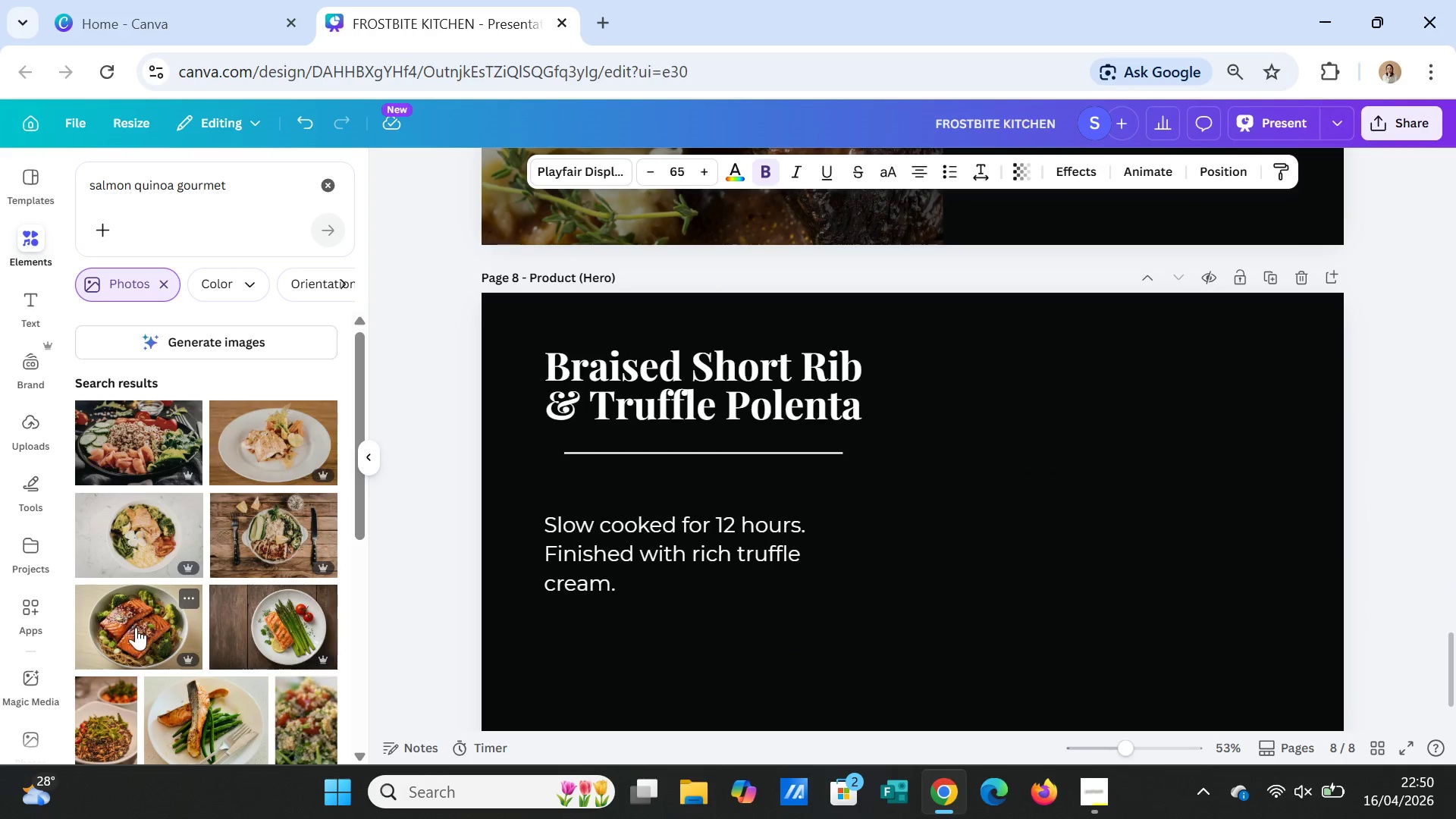 
left_click([128, 629])
 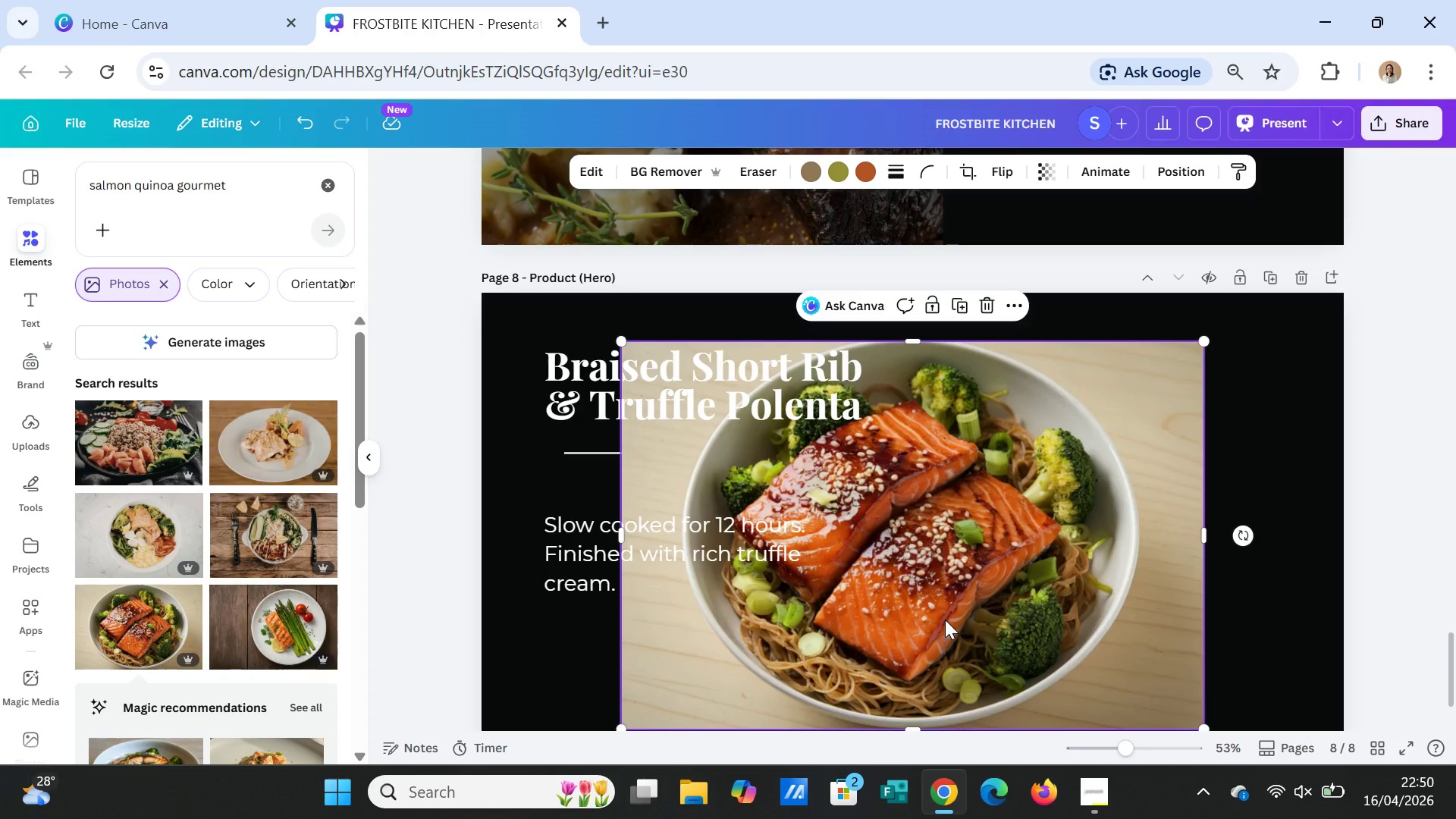 
key(Delete)
 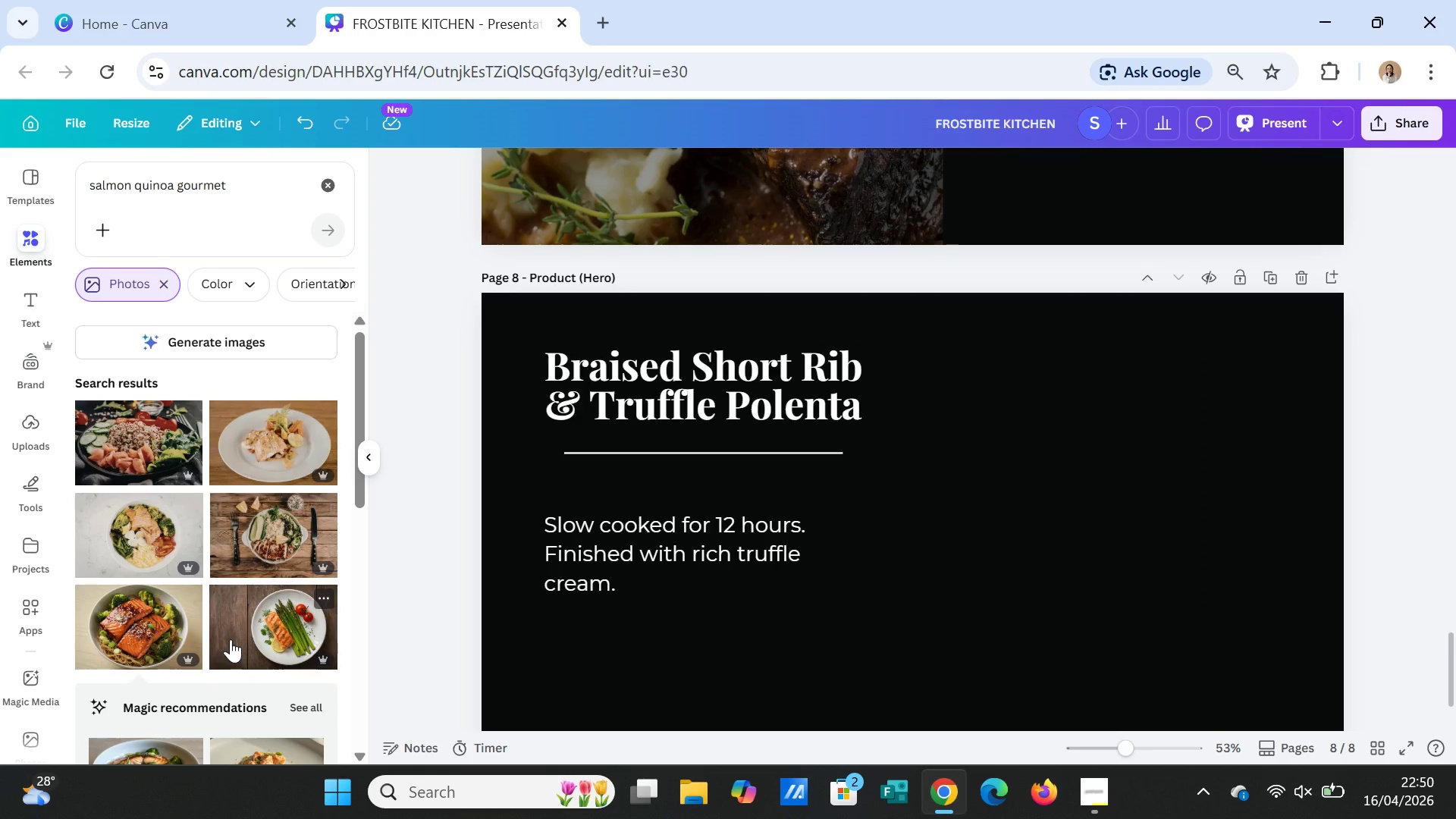 
scroll: coordinate [231, 639], scroll_direction: down, amount: 2.0
 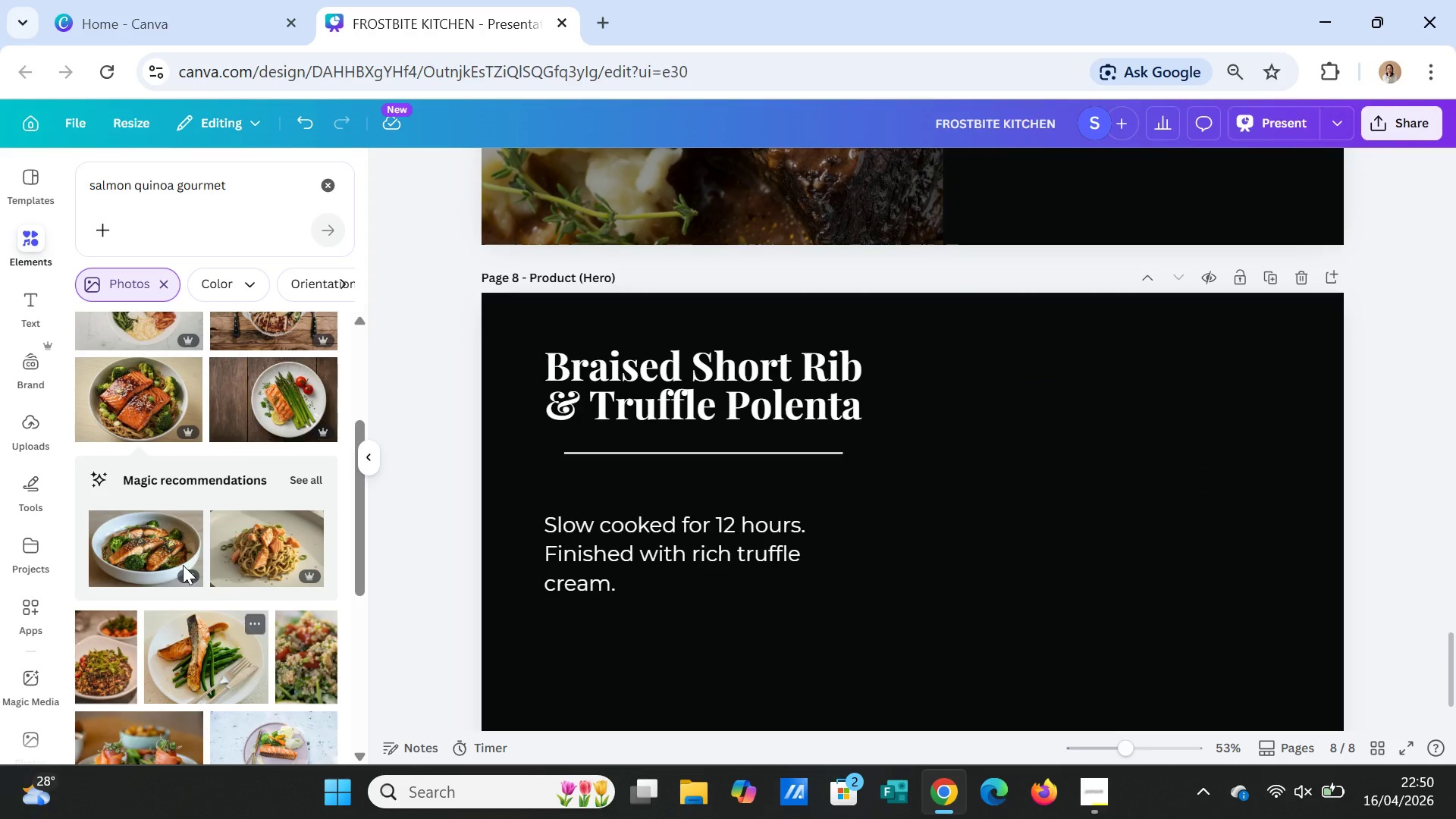 
left_click([163, 532])
 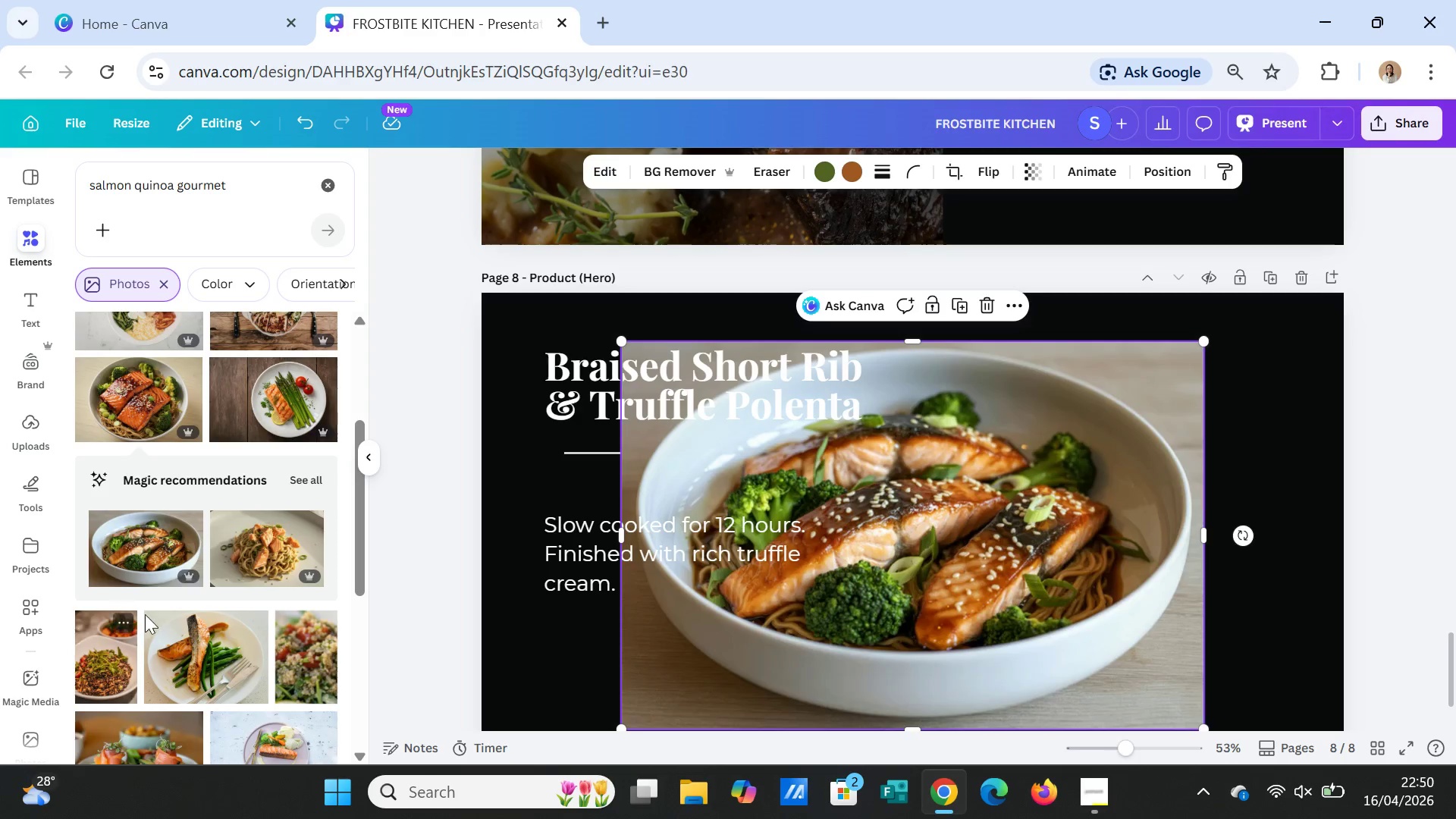 
scroll: coordinate [1167, 551], scroll_direction: up, amount: 7.0
 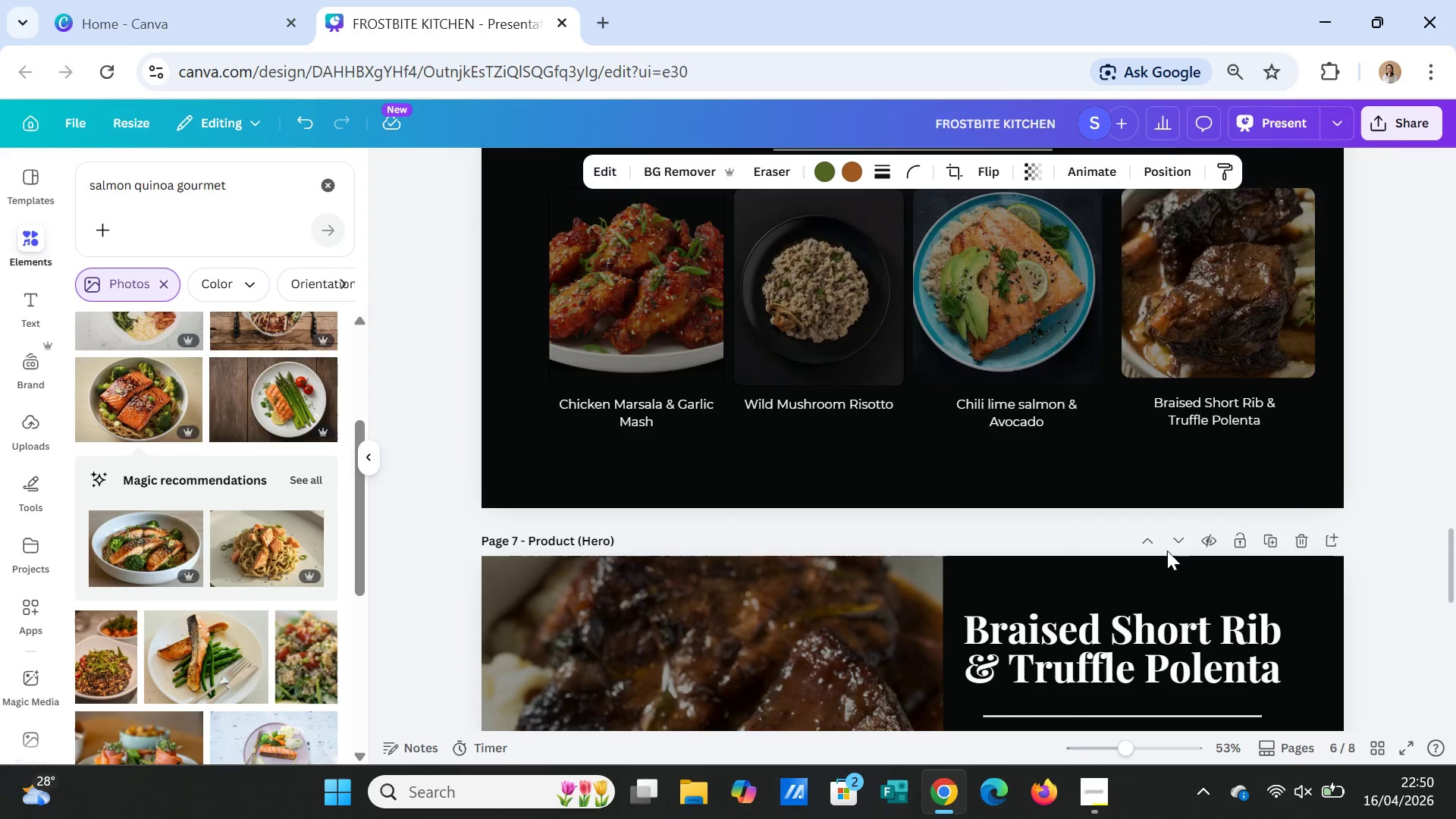 
key(Delete)
 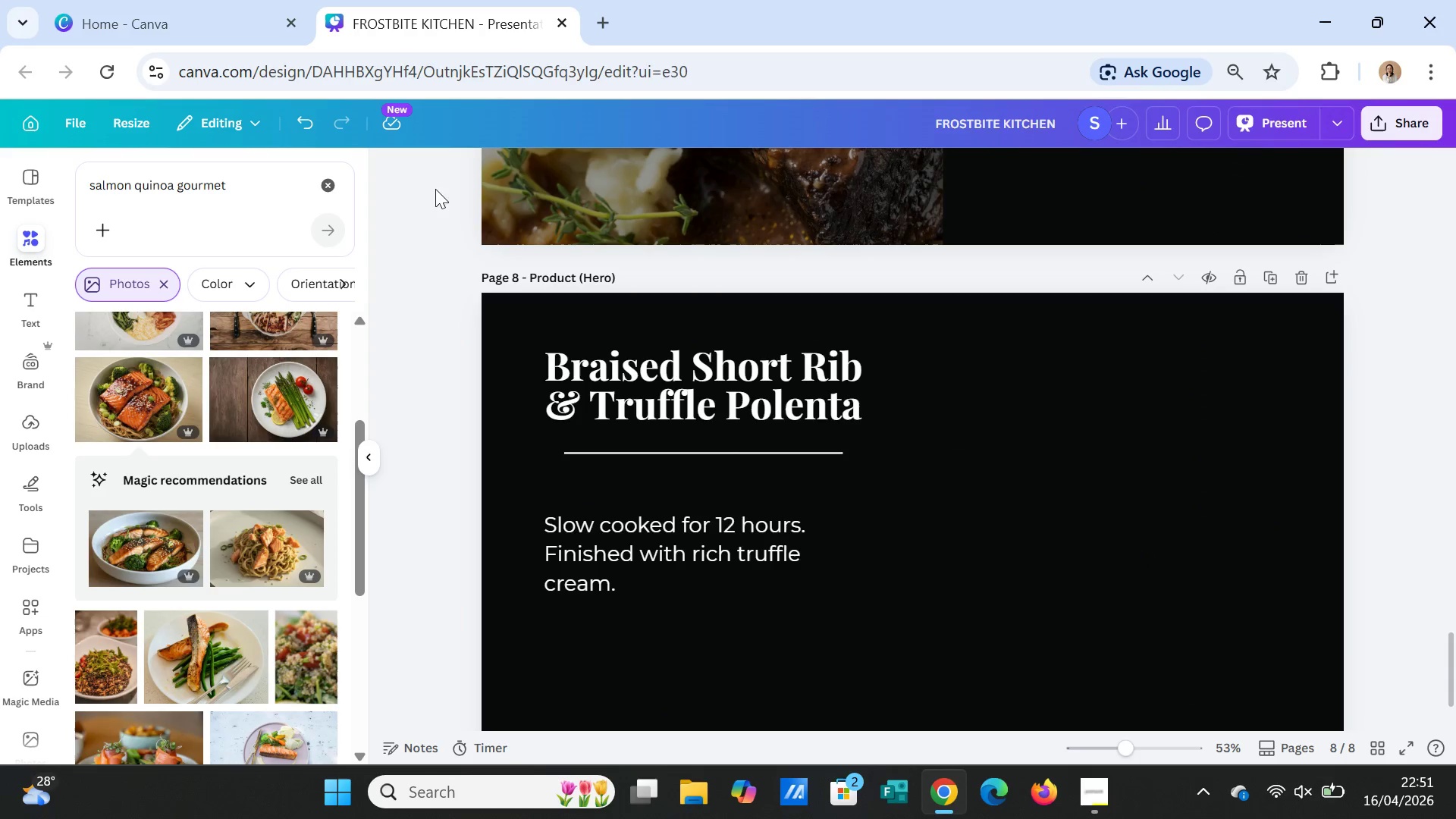 
scroll: coordinate [1167, 551], scroll_direction: down, amount: 7.0
 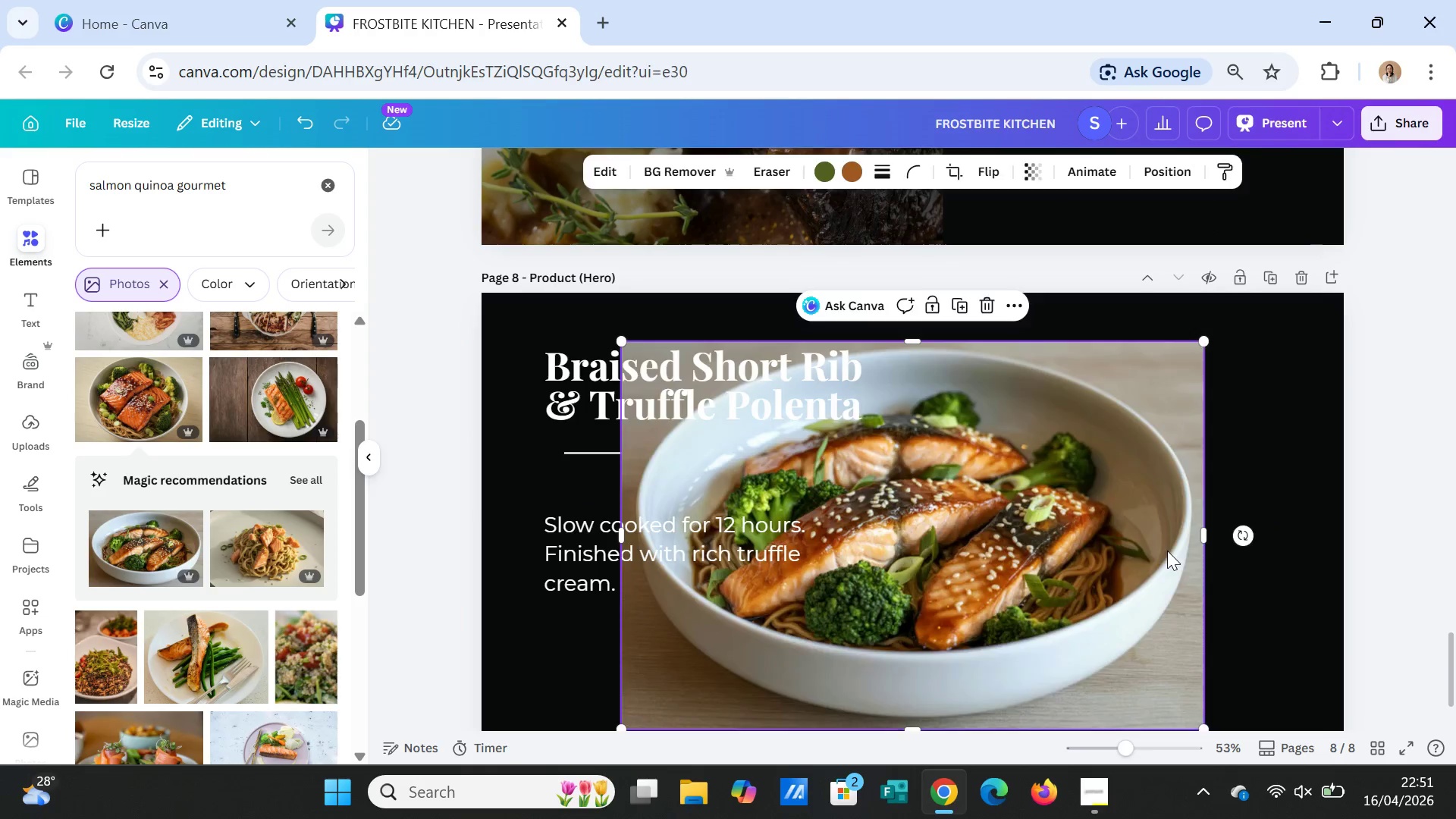 
left_click([234, 180])
 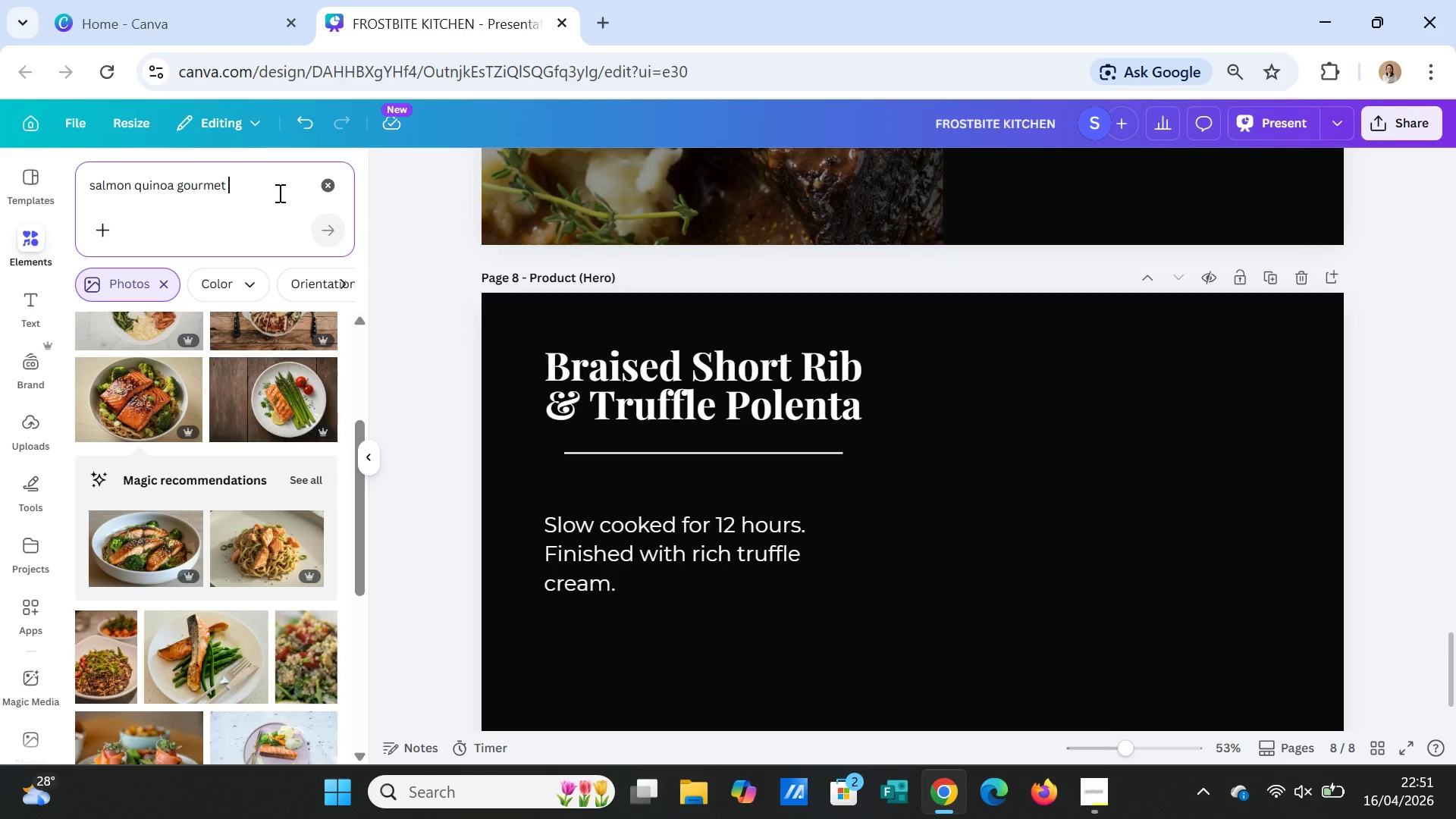 
type( with linme)
key(Backspace)
key(Backspace)
key(Backspace)
type(me)
 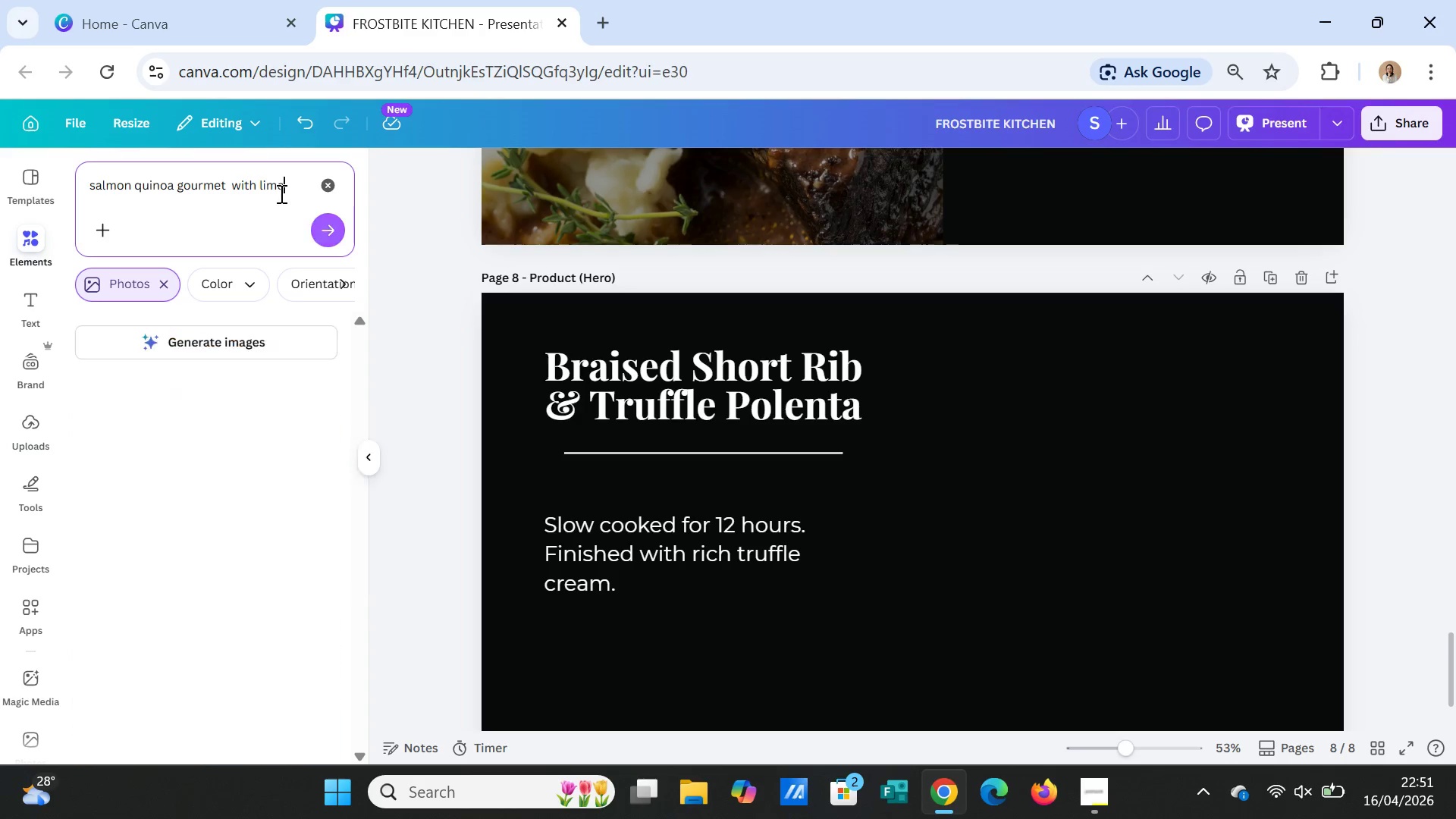 
key(Enter)
 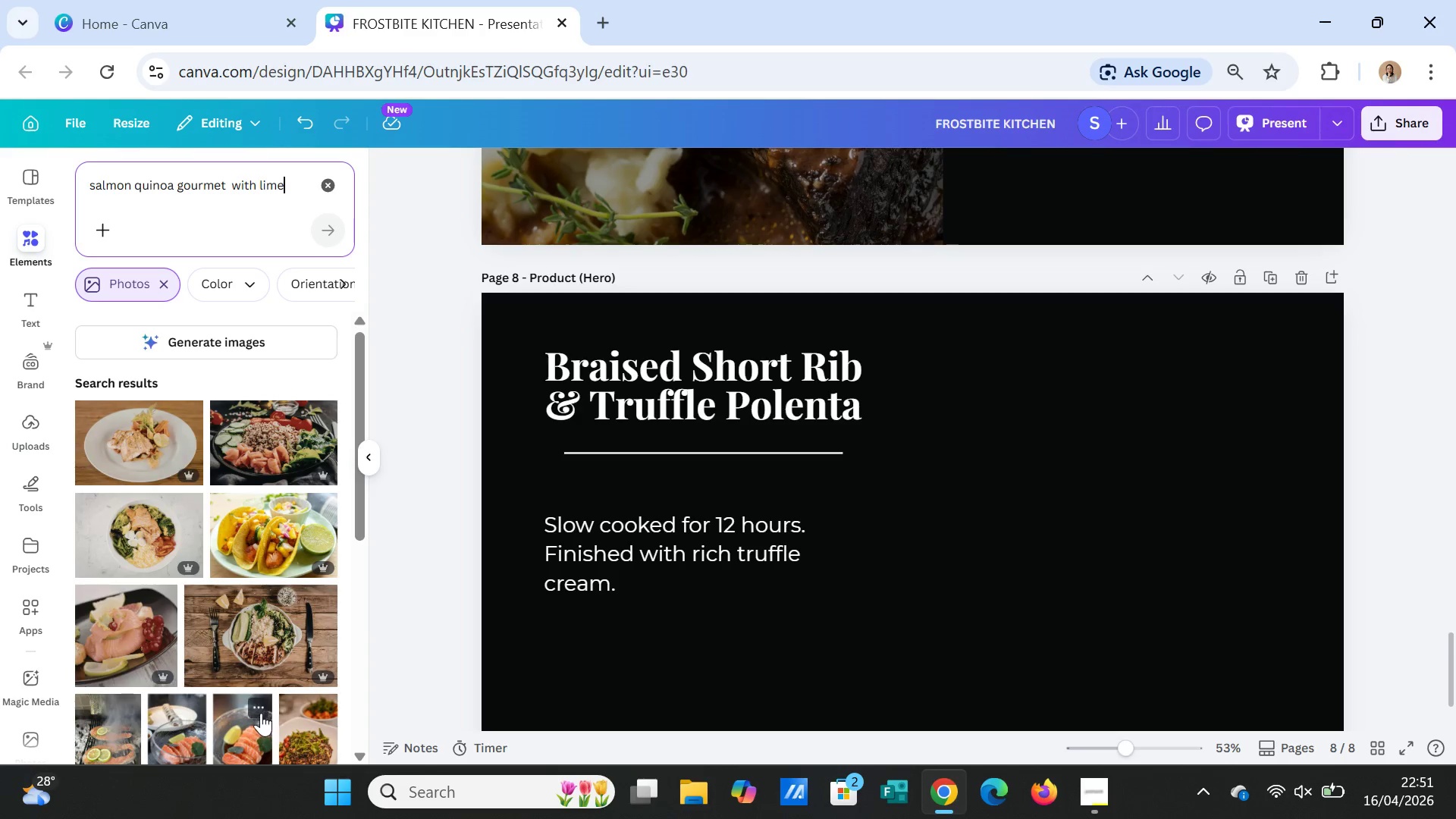 
left_click([125, 450])
 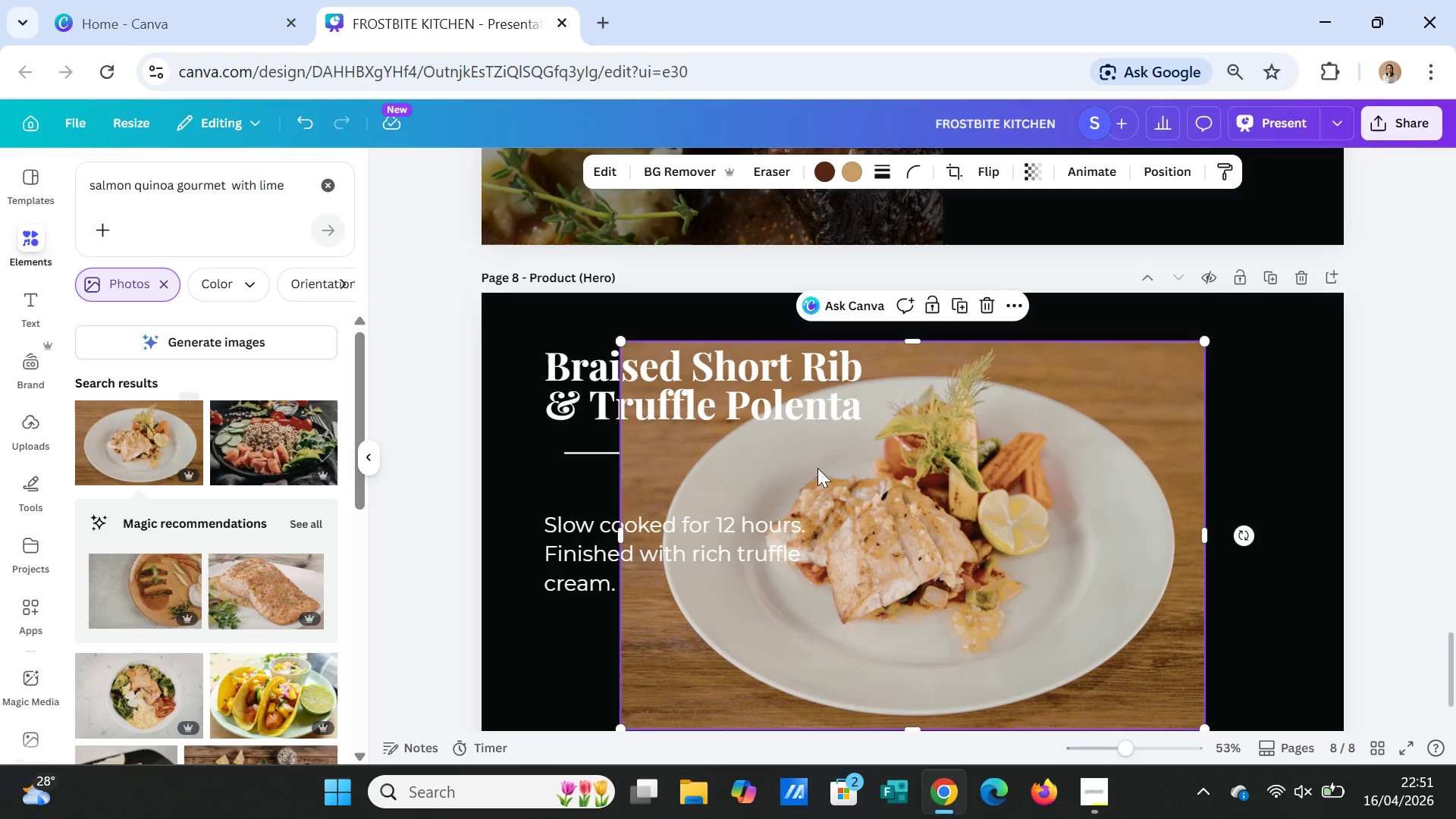 
scroll: coordinate [950, 530], scroll_direction: up, amount: 7.0
 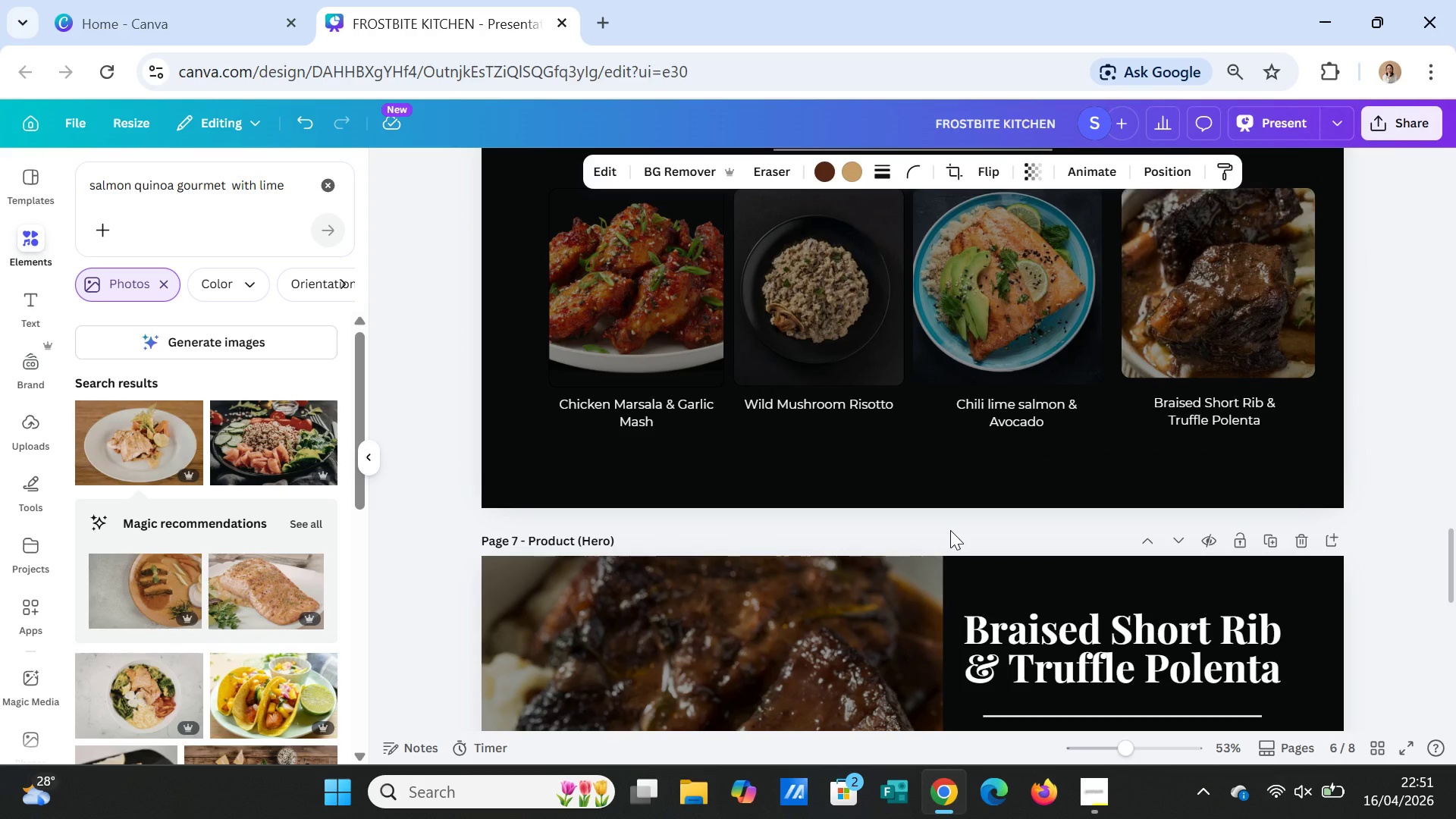 
scroll: coordinate [195, 609], scroll_direction: down, amount: 12.0
 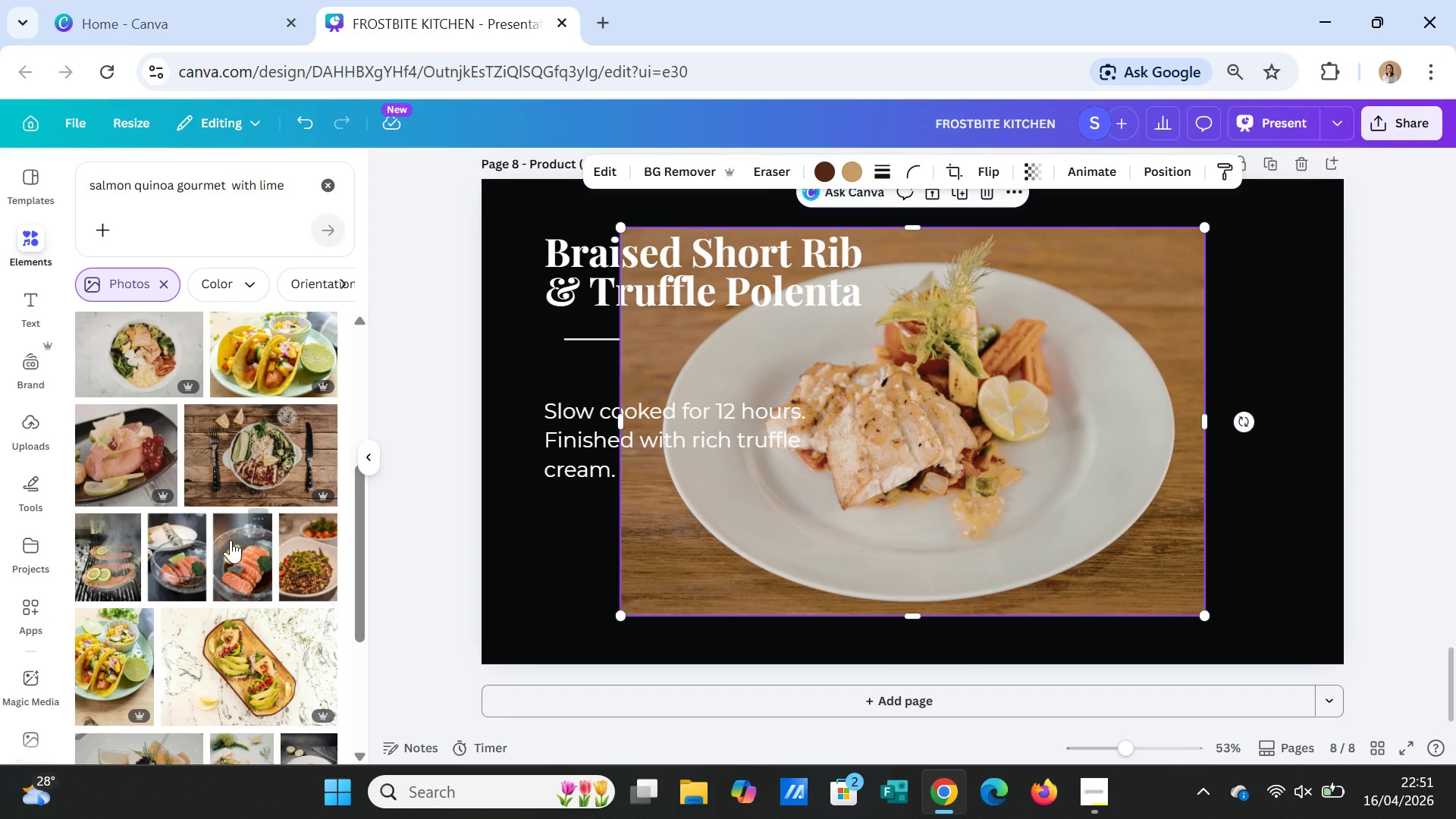 
left_click([231, 540])
 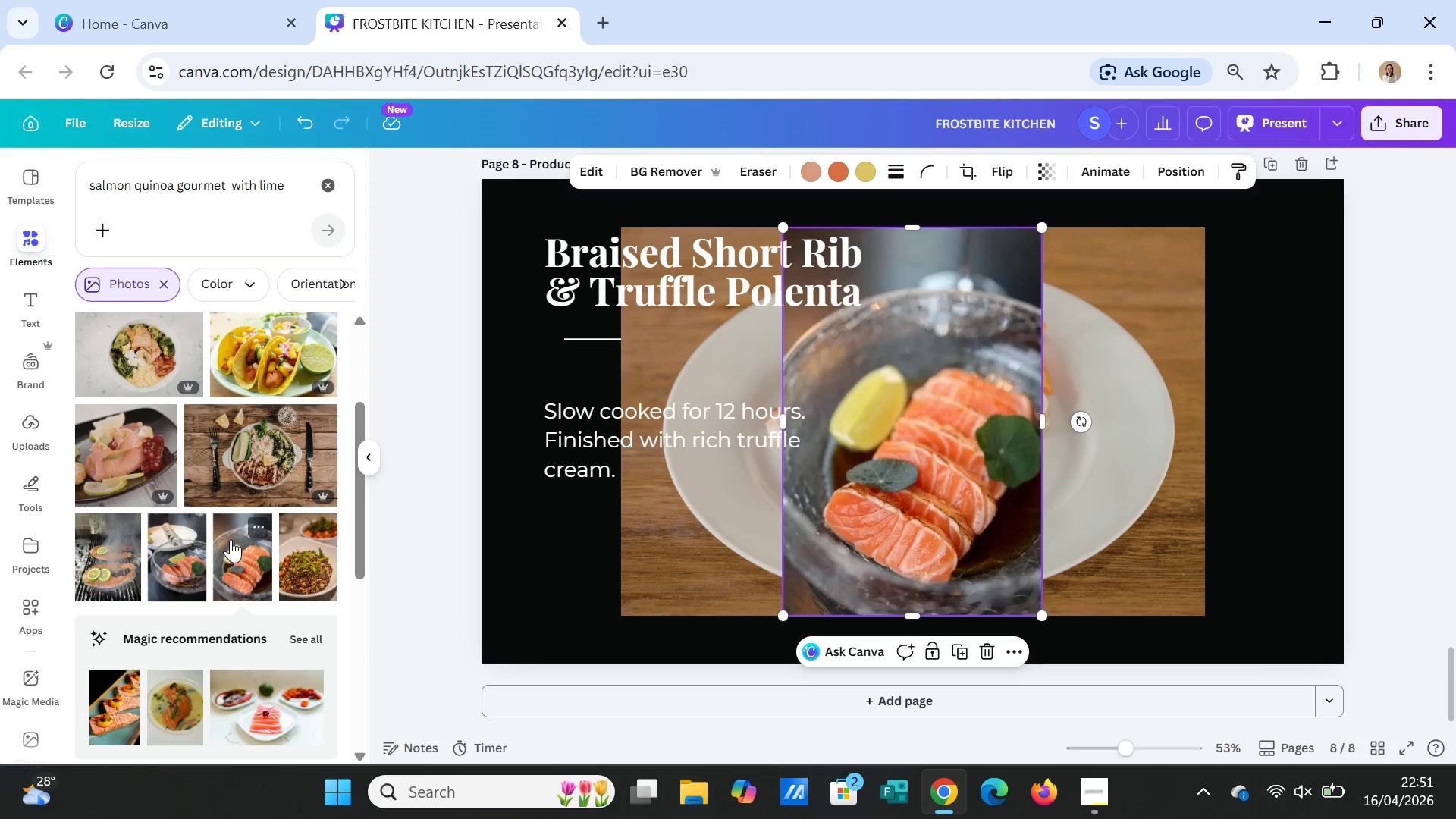 
key(Delete)
 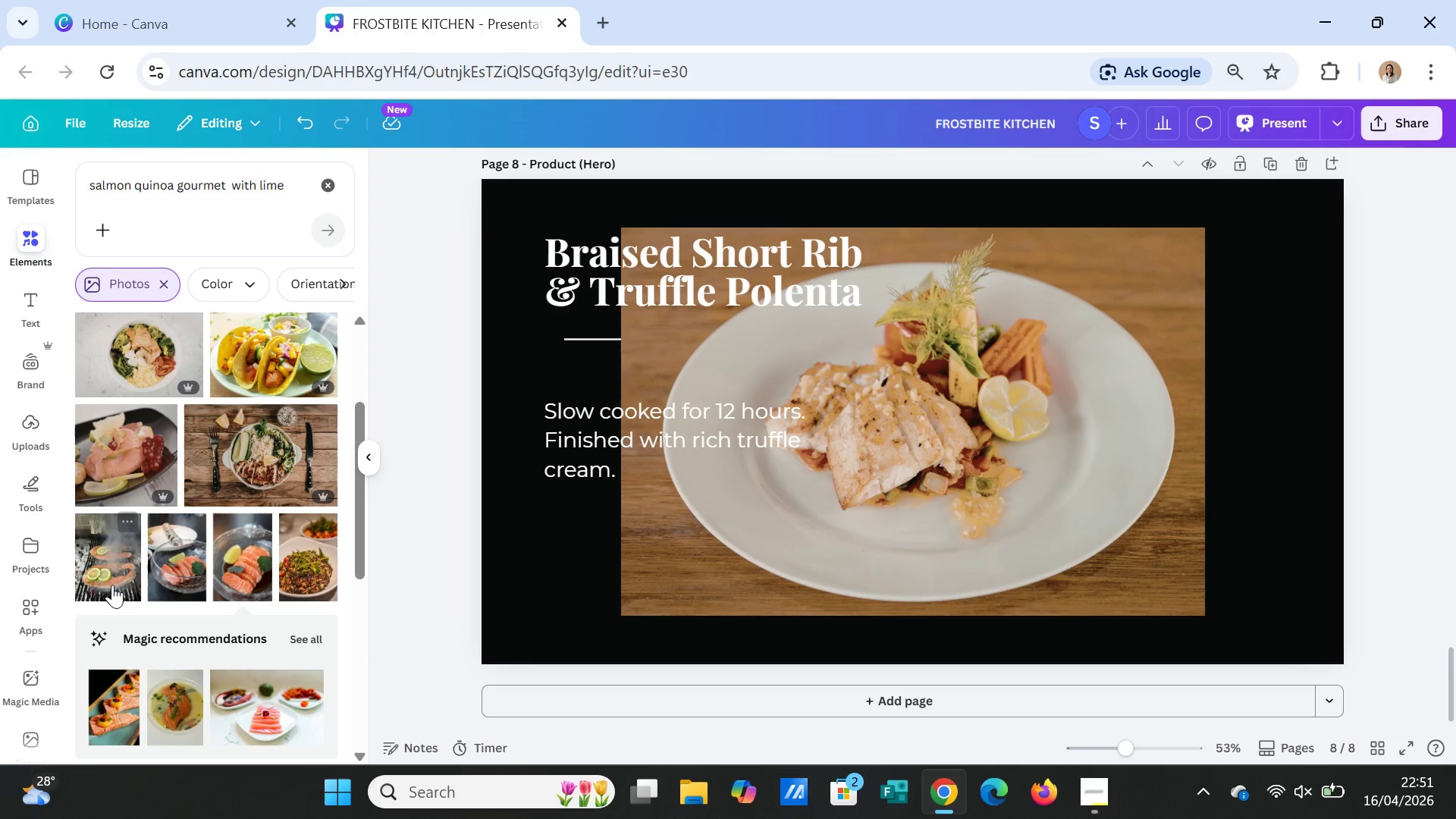 
left_click([109, 579])
 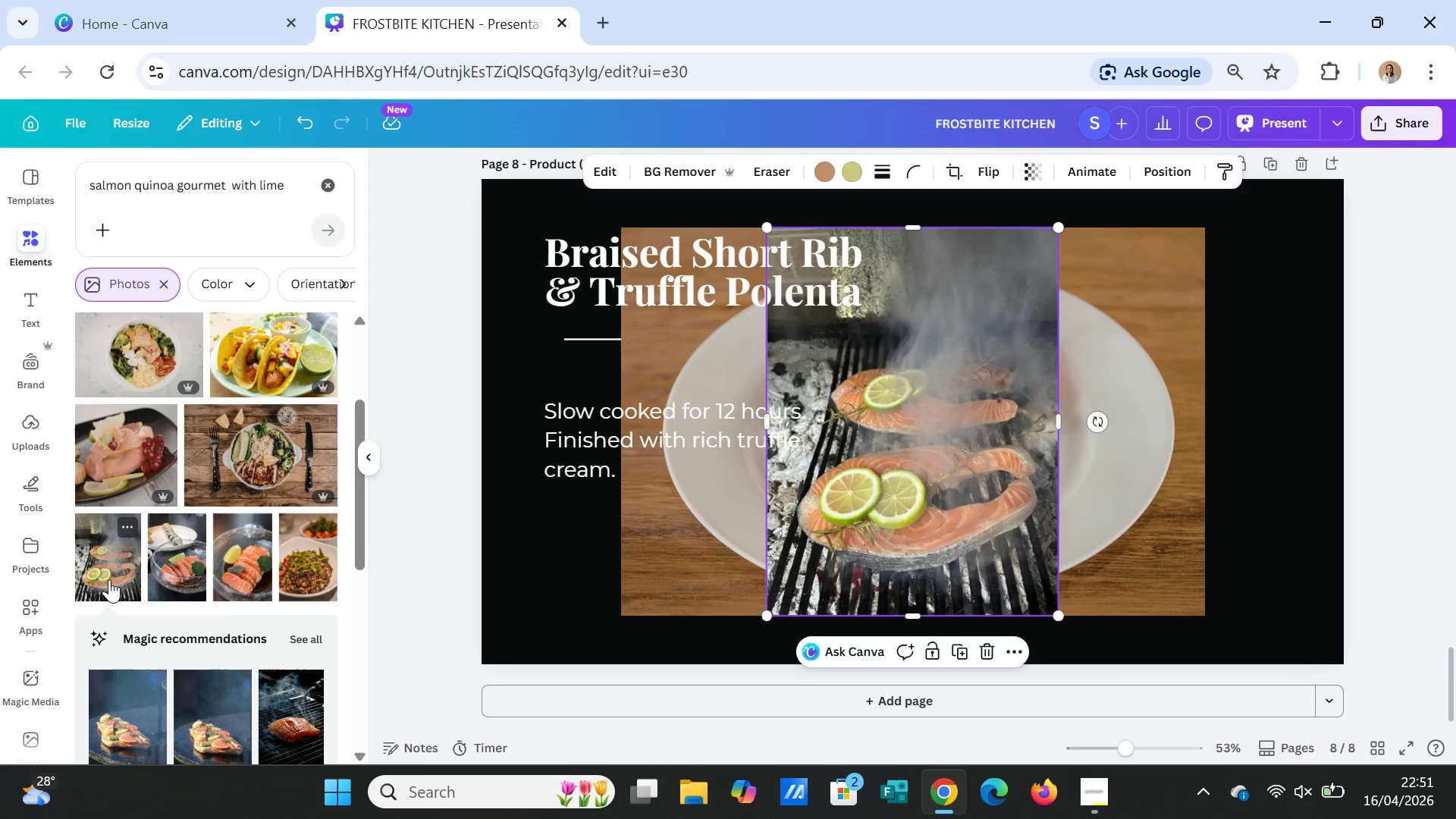 
key(Delete)
 